 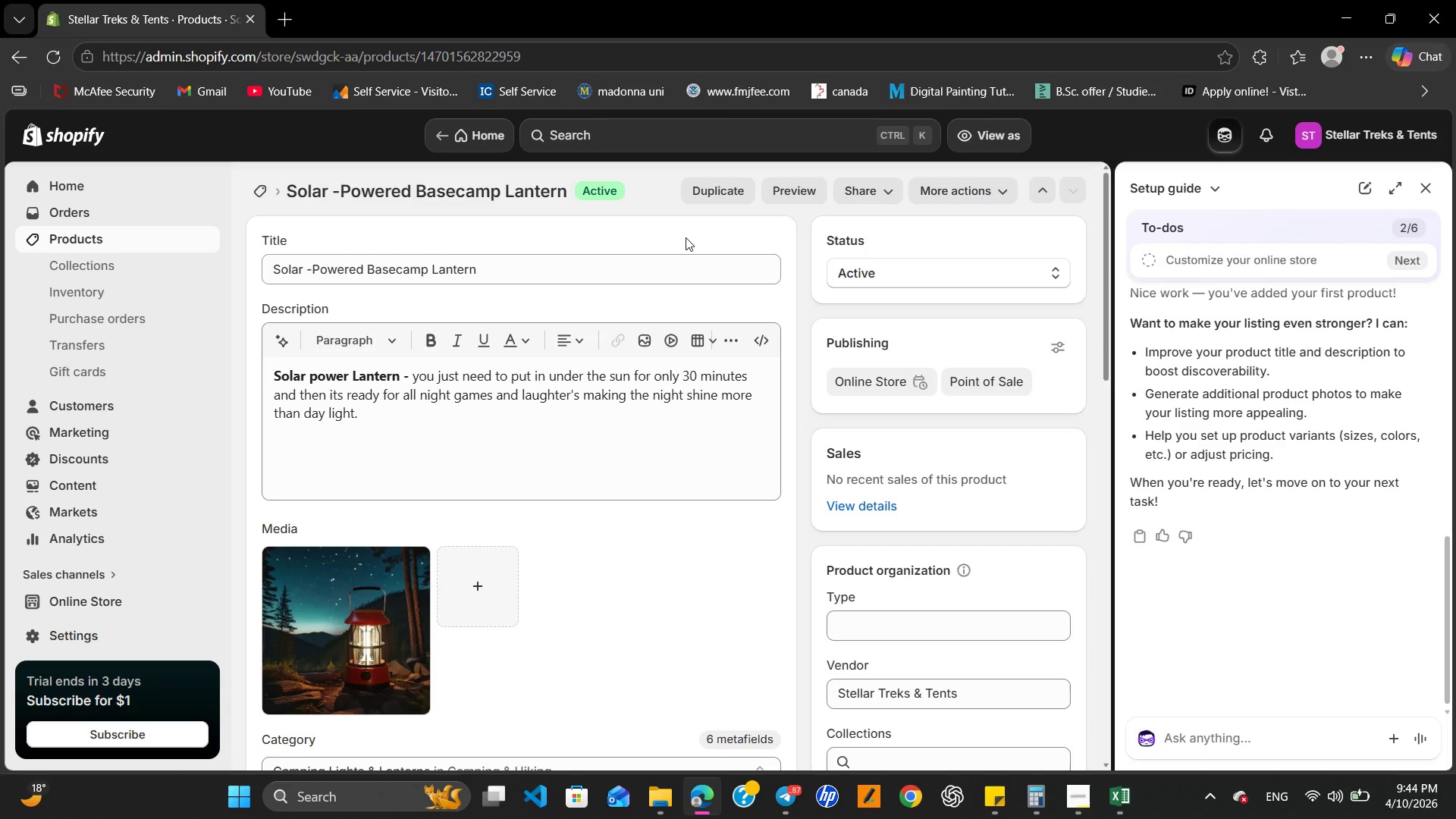 
left_click([271, 188])
 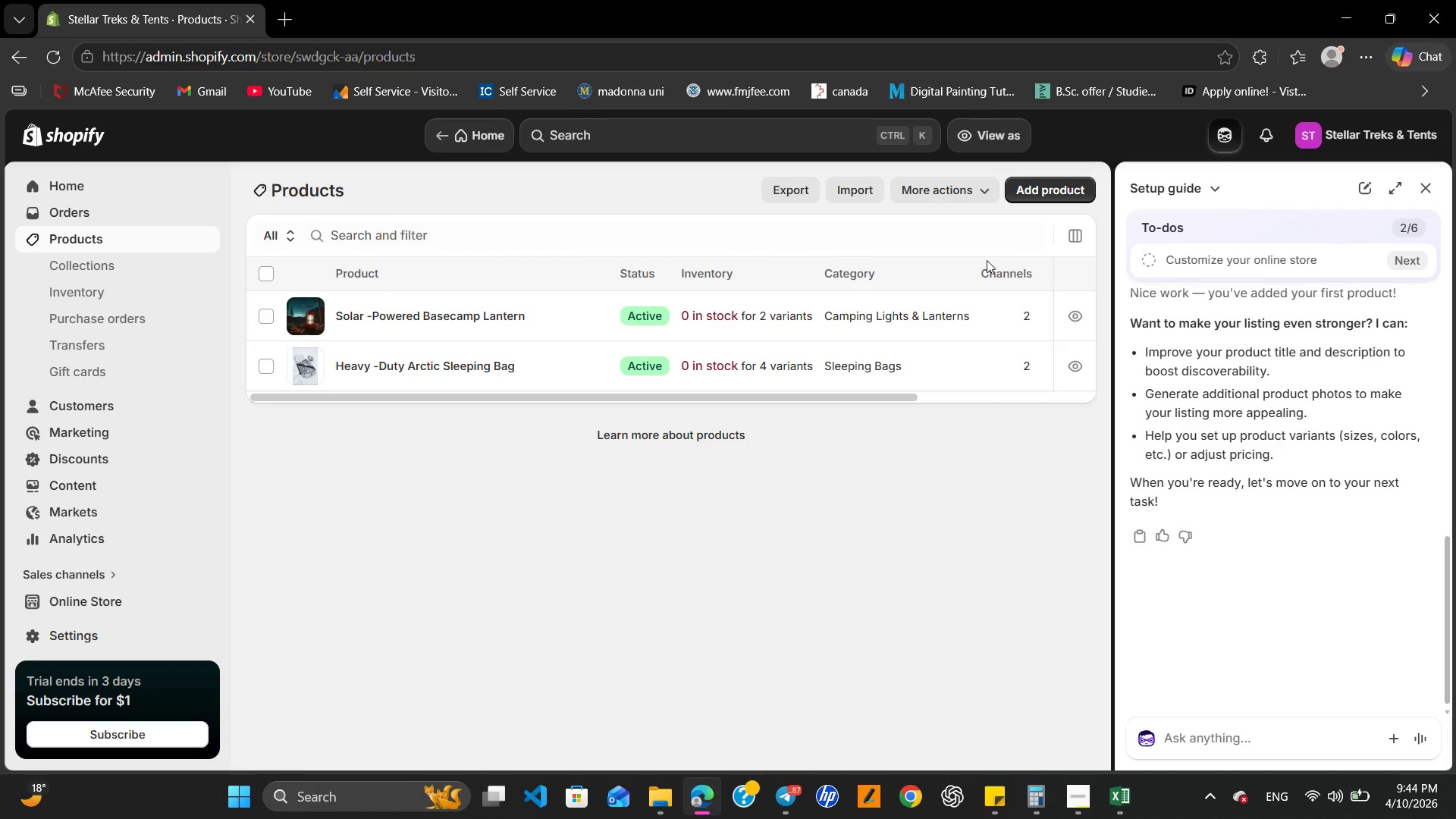 
wait(5.19)
 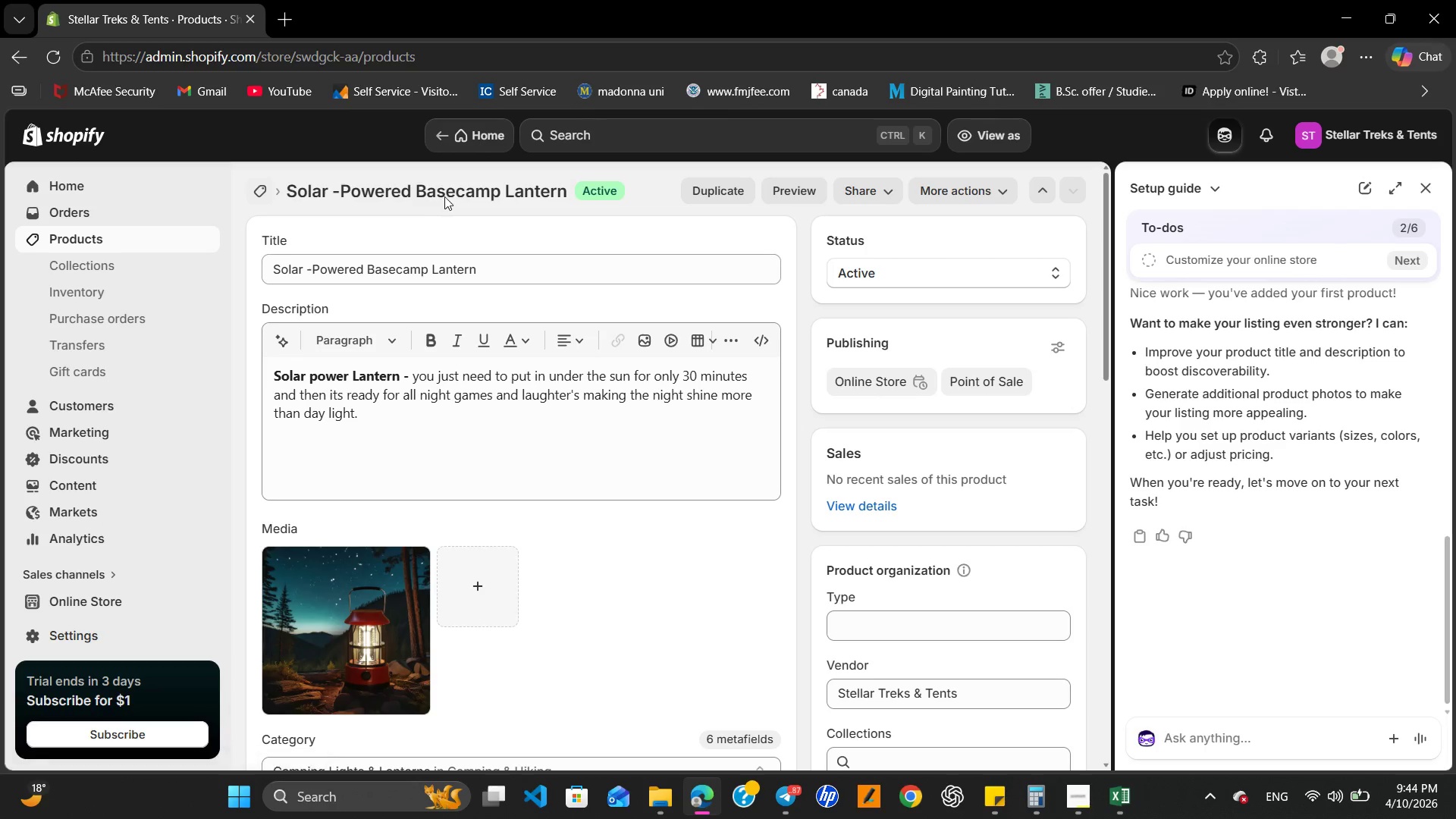 
left_click([1051, 198])
 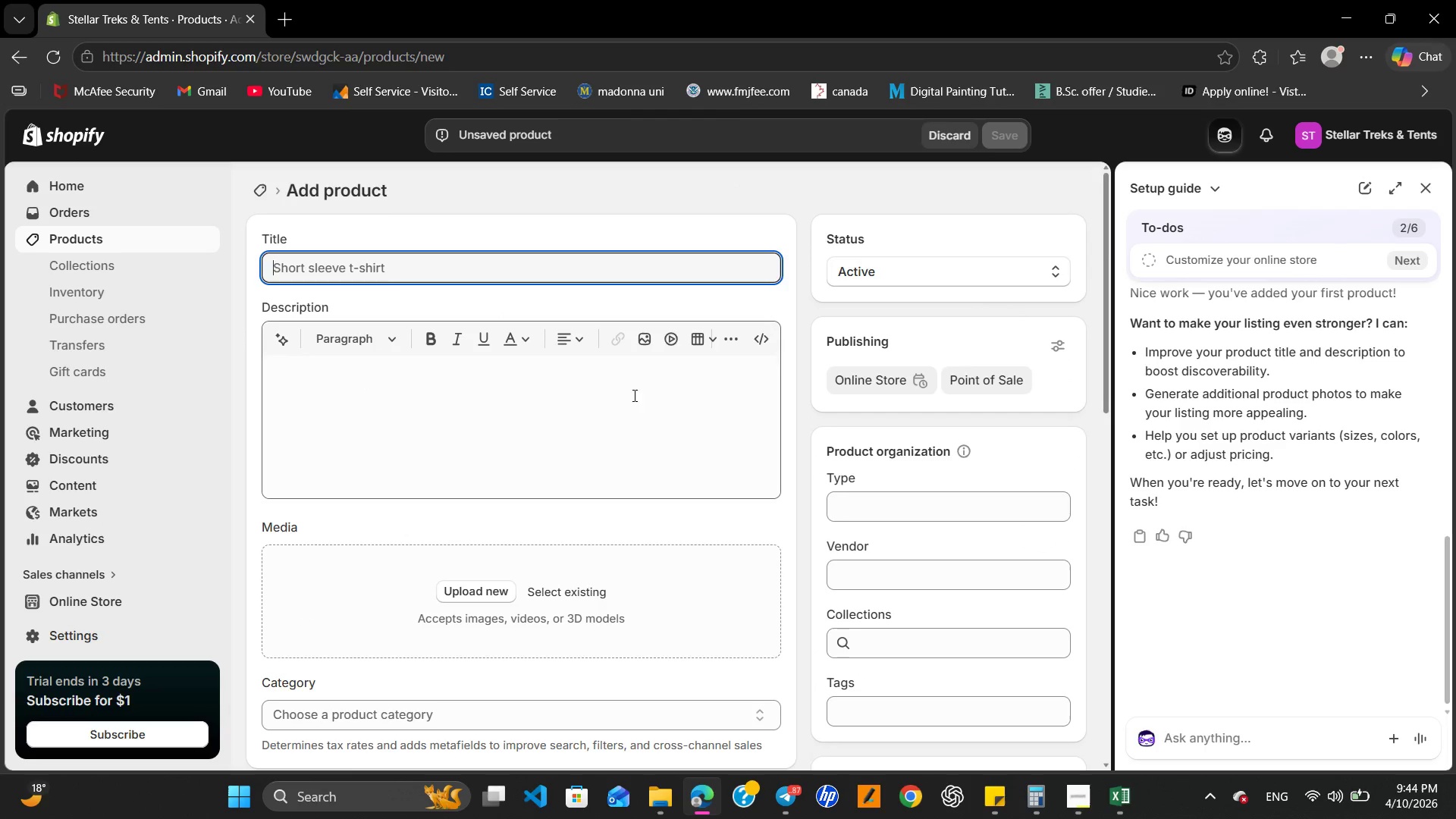 
wait(6.39)
 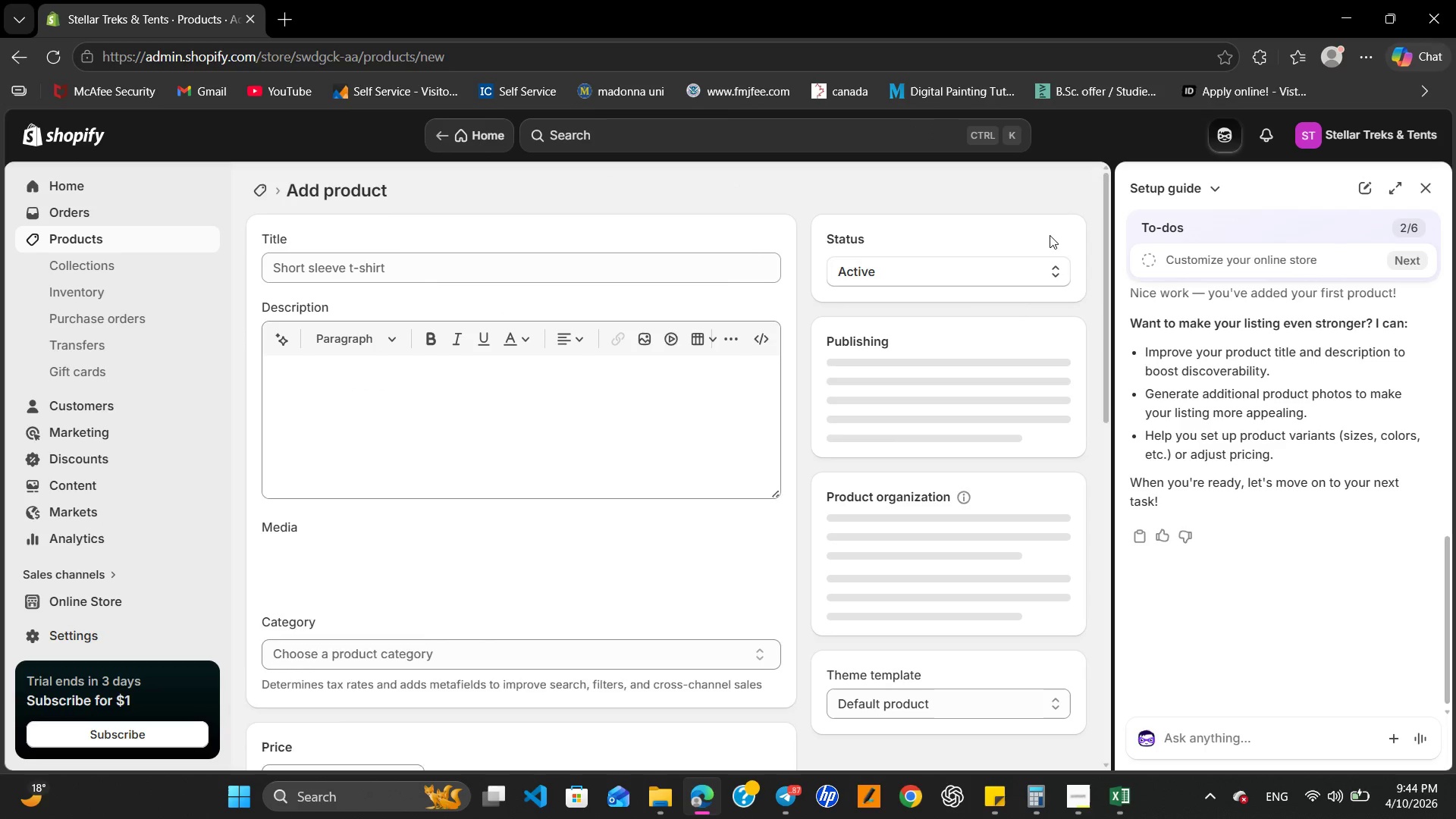 
type(Carbo)
 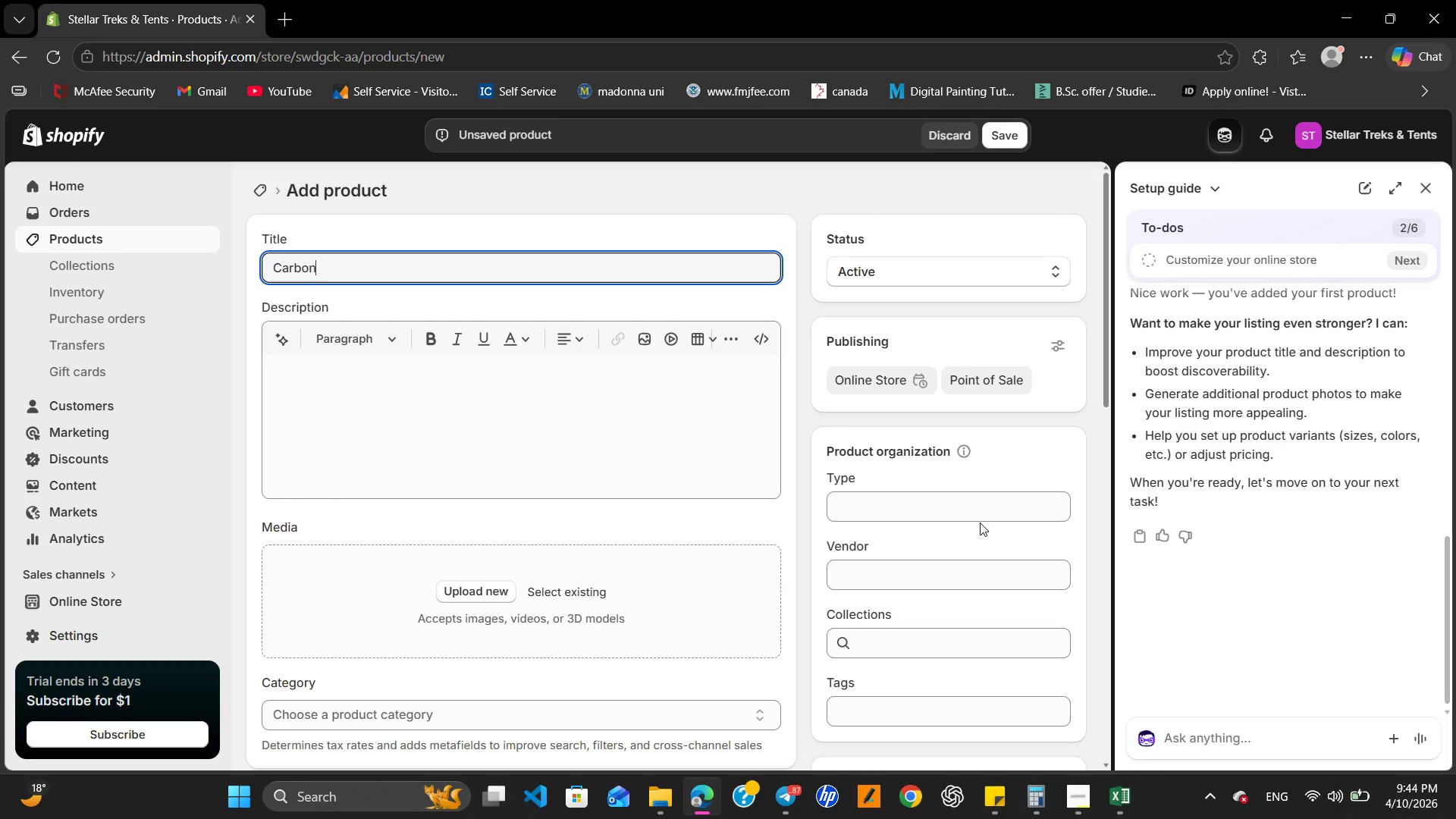 
key(N)
 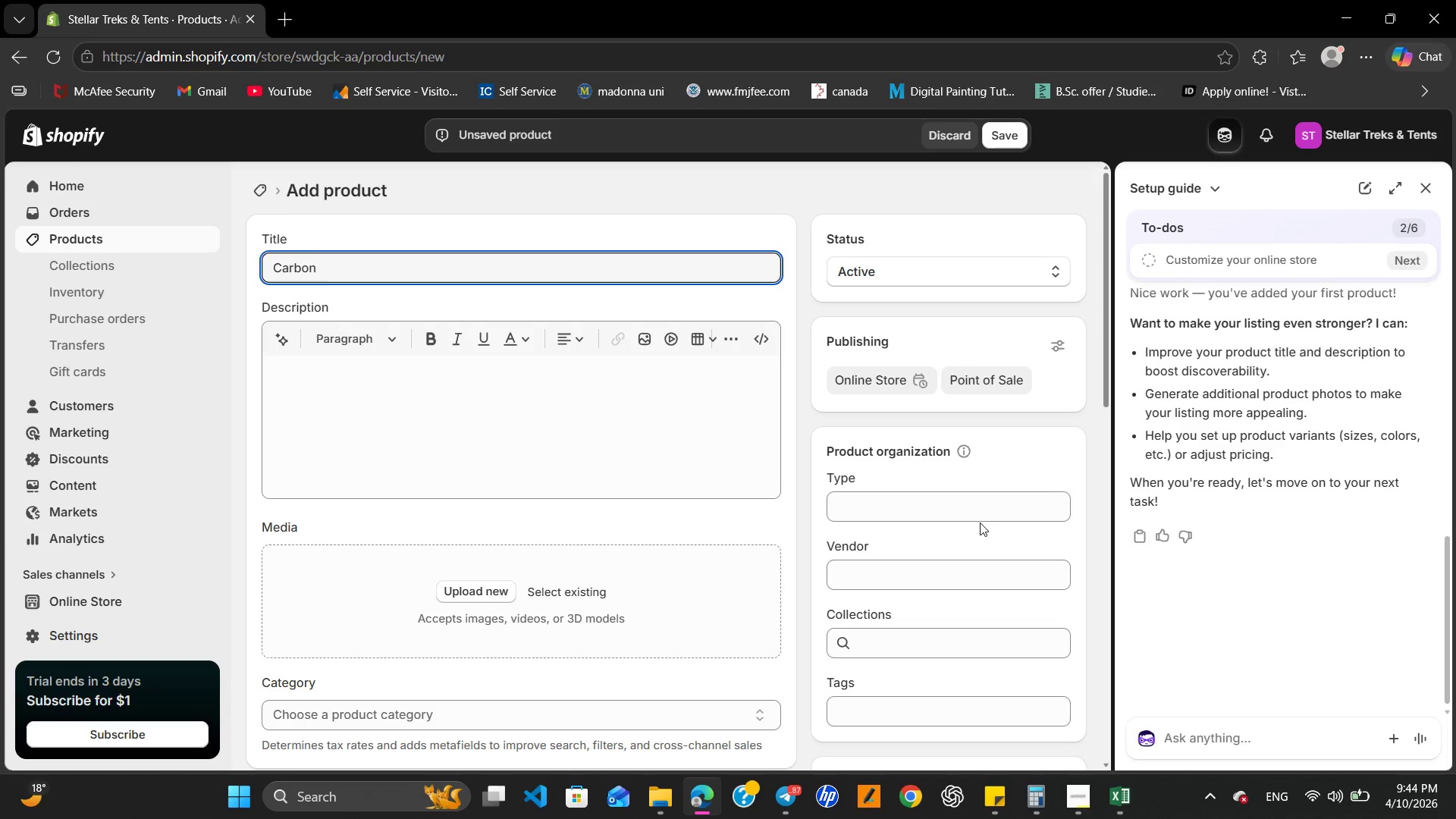 
key(Space)
 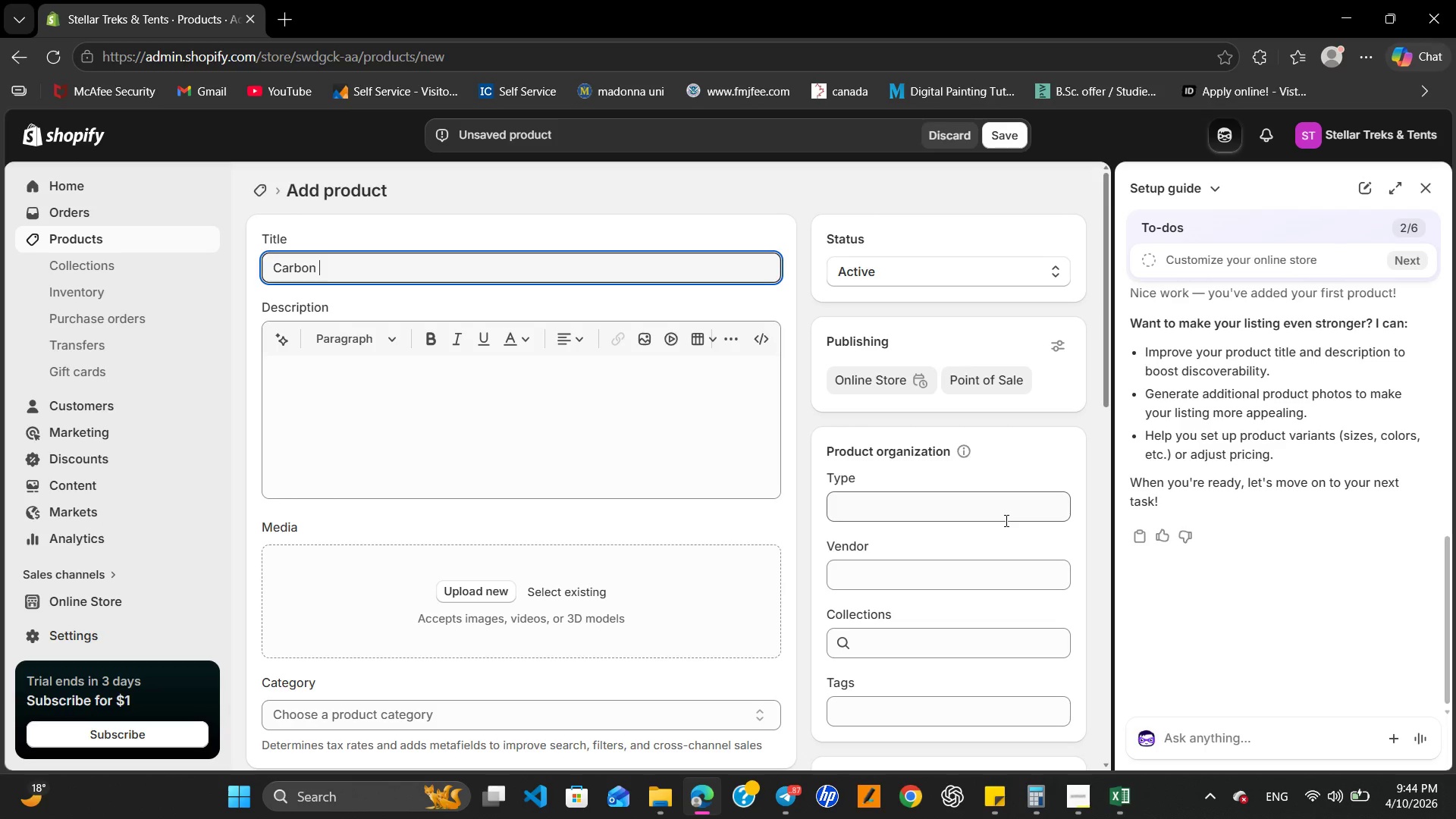 
type(Fiber Trekking poles )
 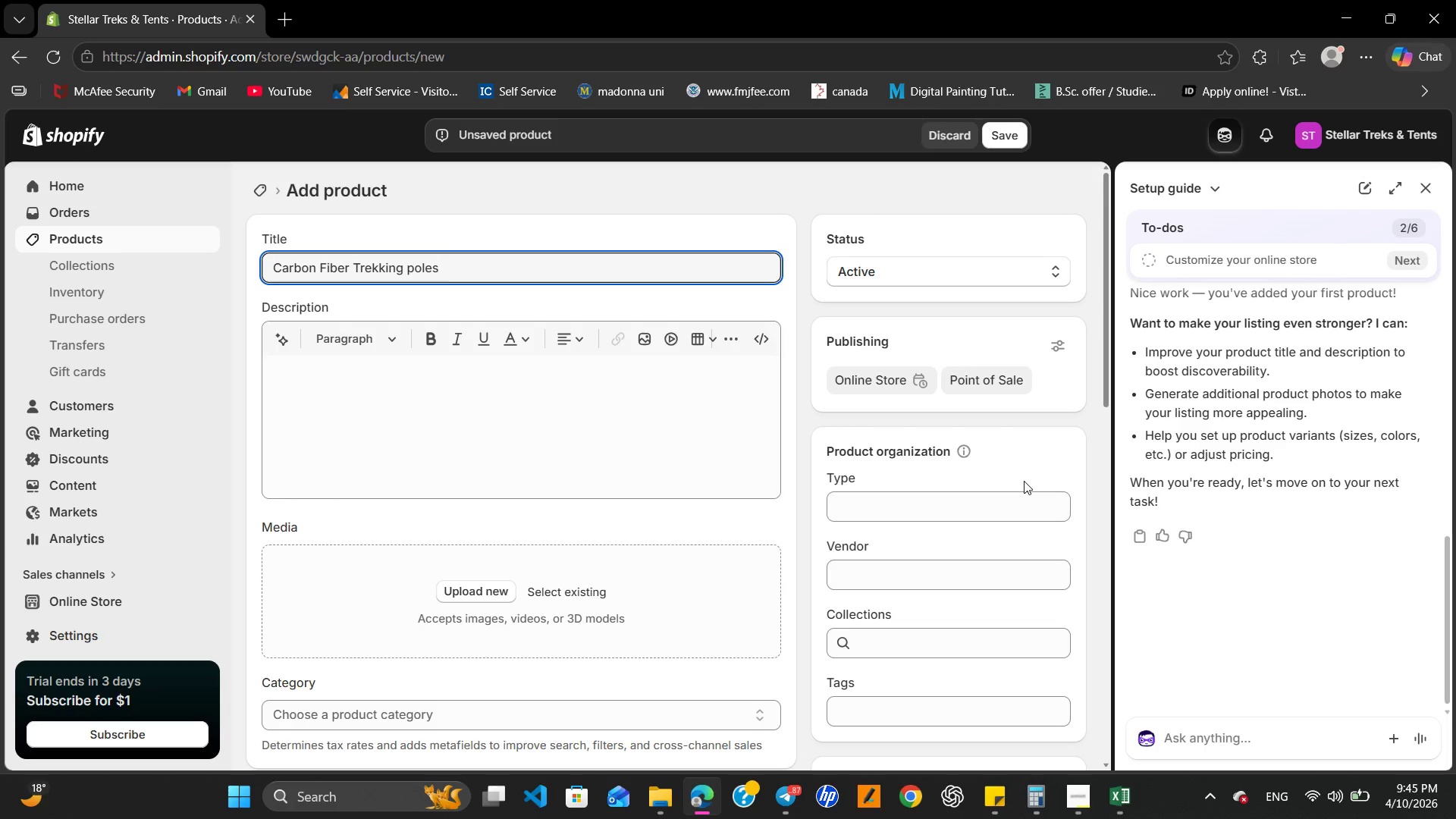 
key(Control+A)
 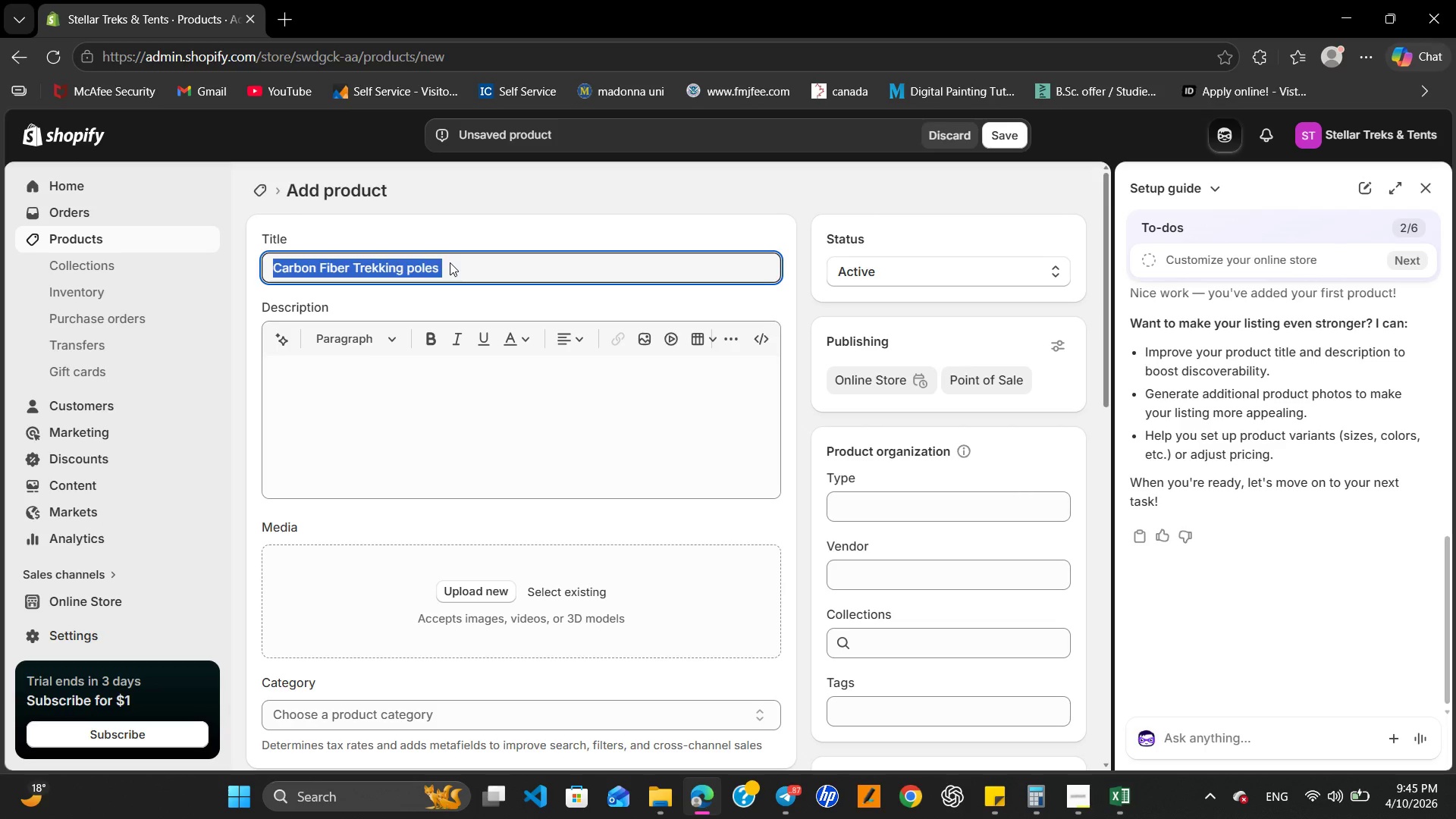 
key(Control+C)
 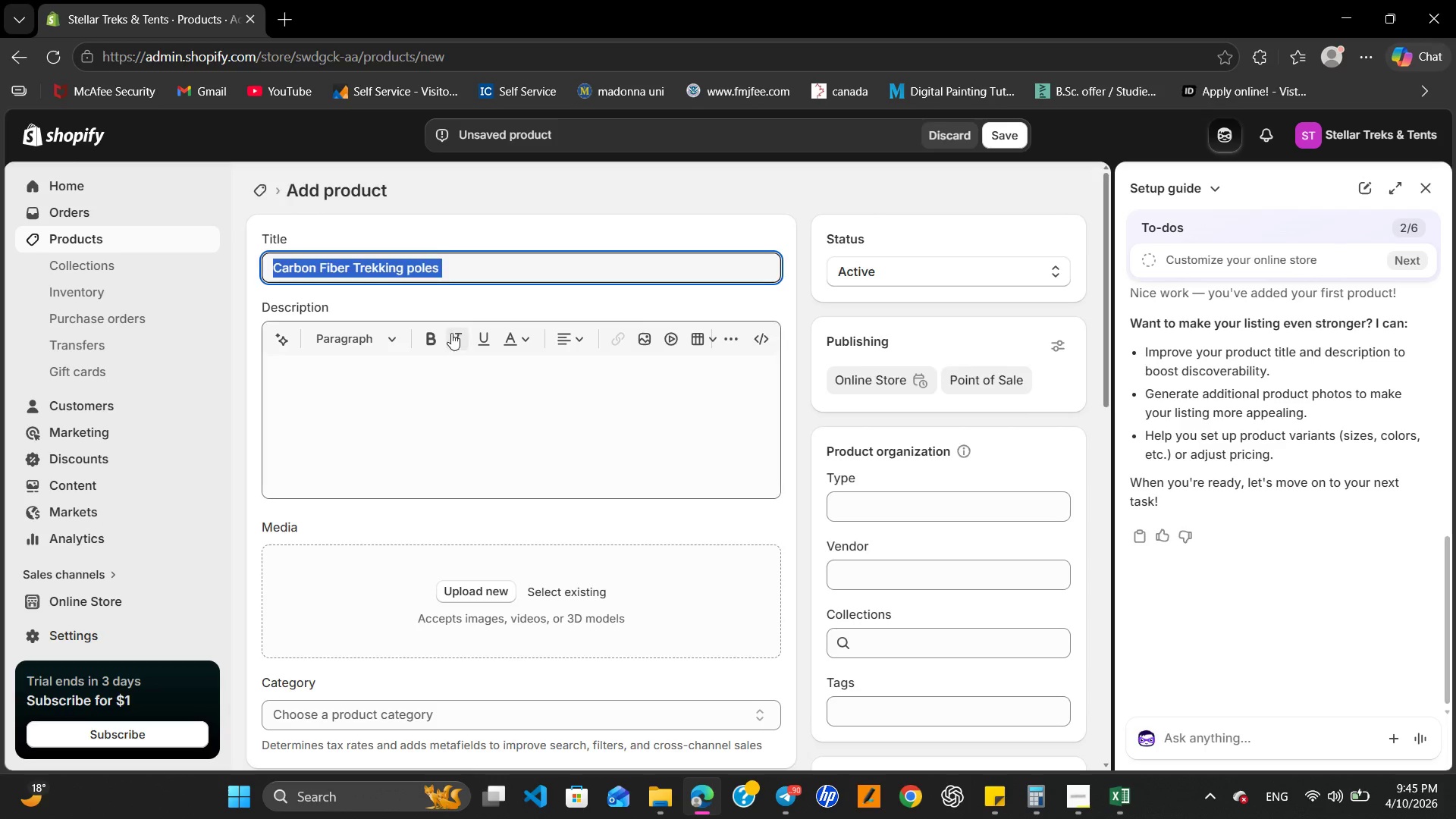 
scroll: coordinate [463, 335], scroll_direction: down, amount: 16.0
 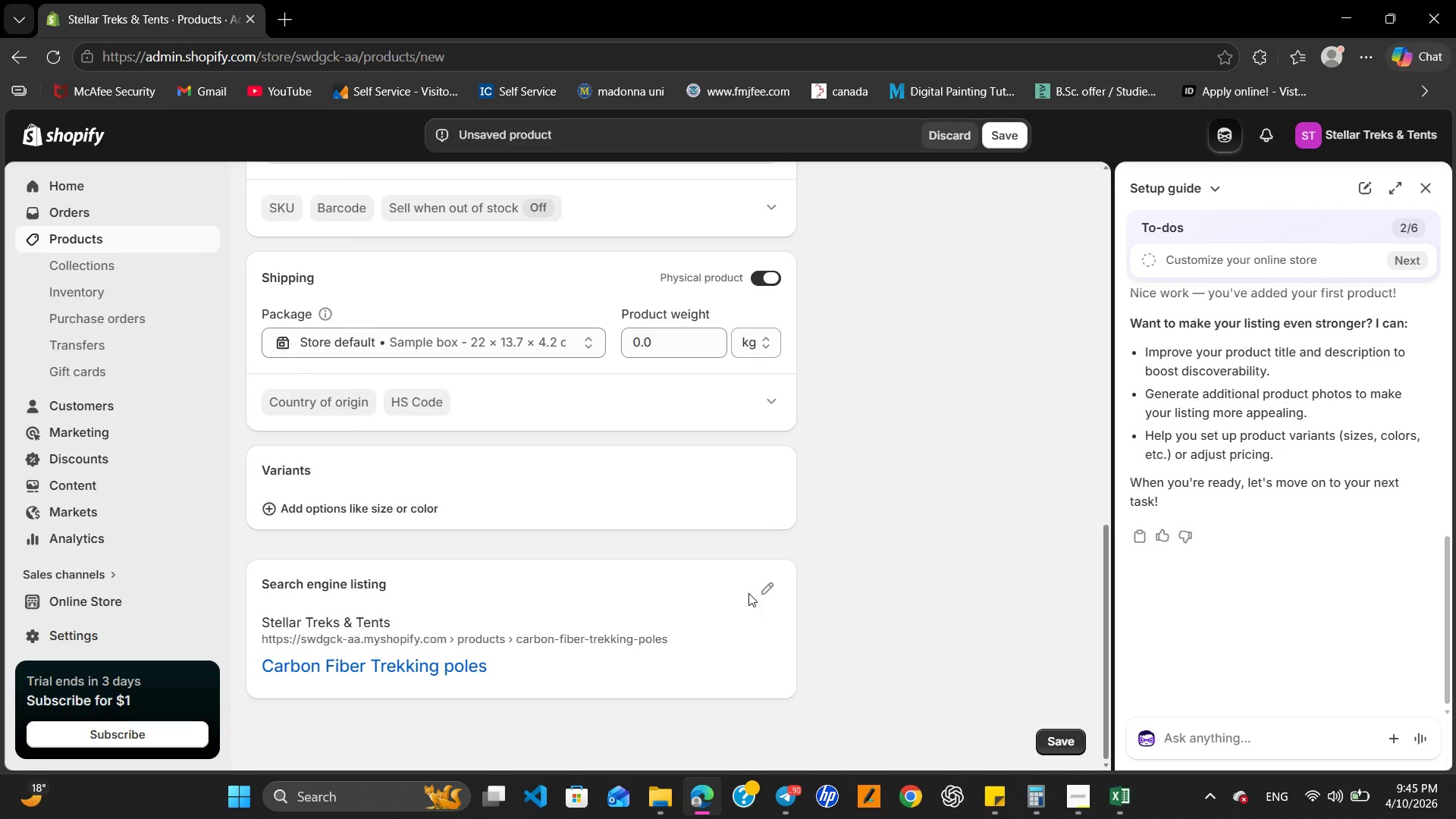 
left_click([767, 589])
 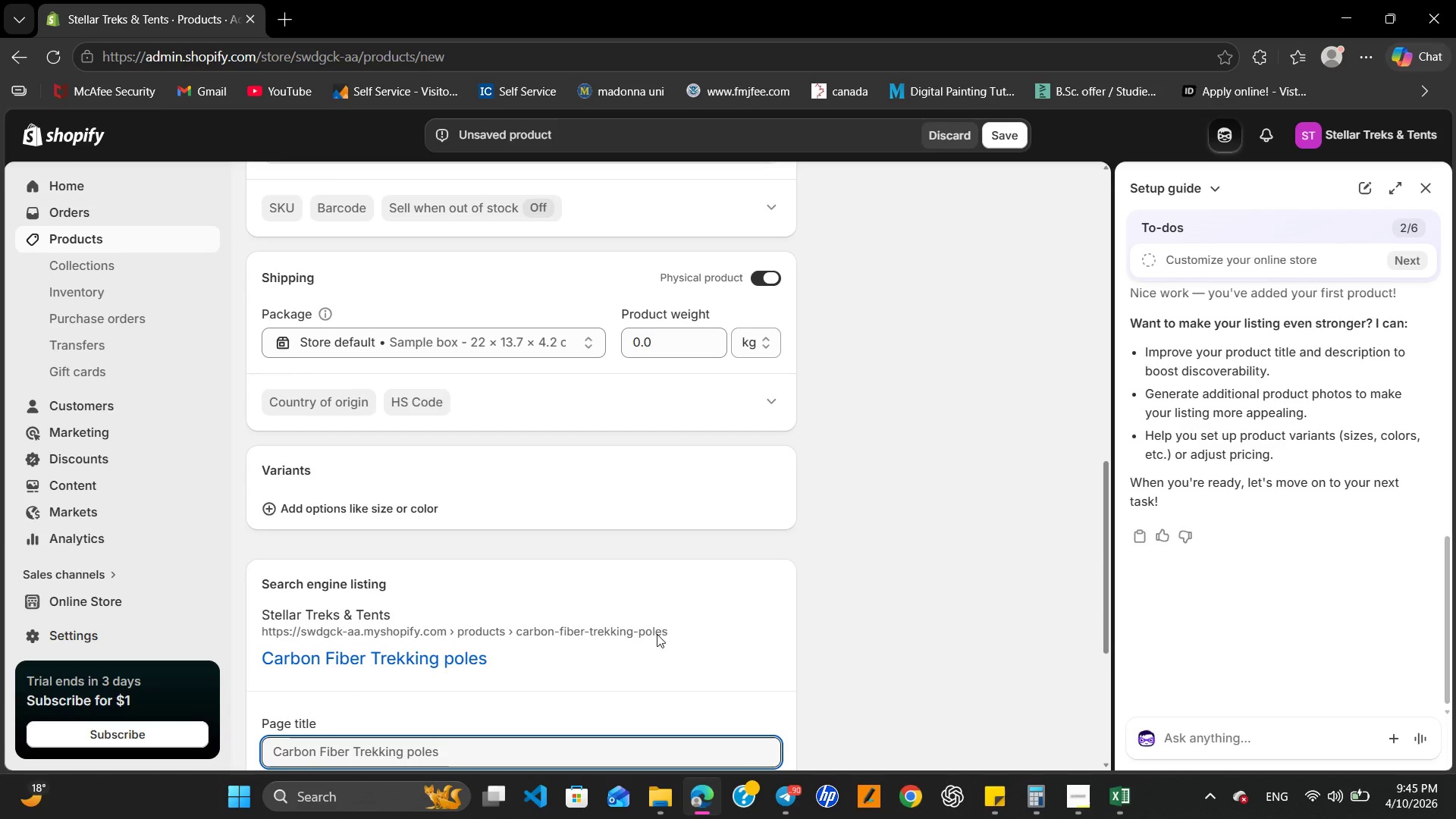 
scroll: coordinate [654, 608], scroll_direction: down, amount: 4.0
 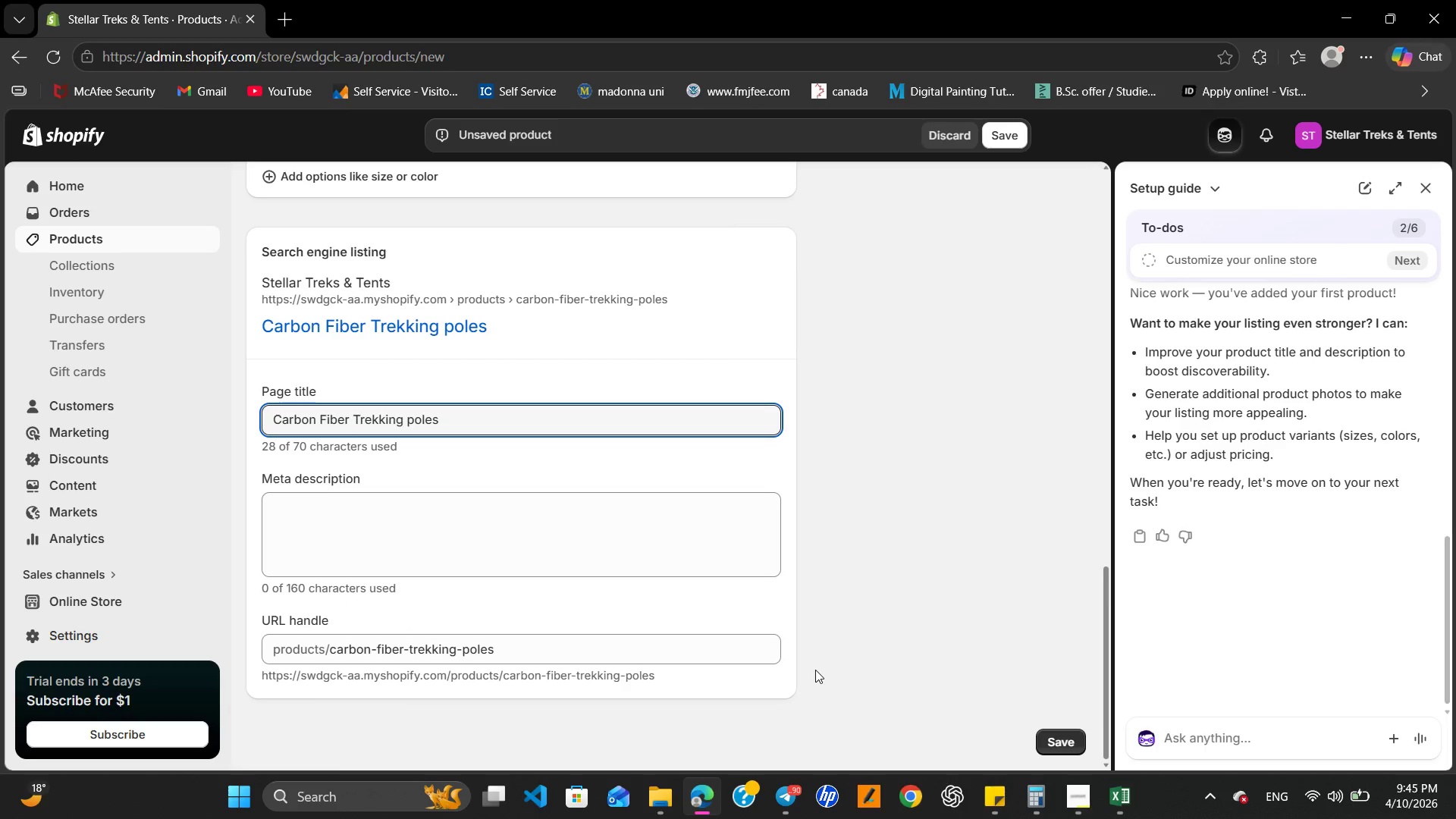 
key(Shift+Backslash)
 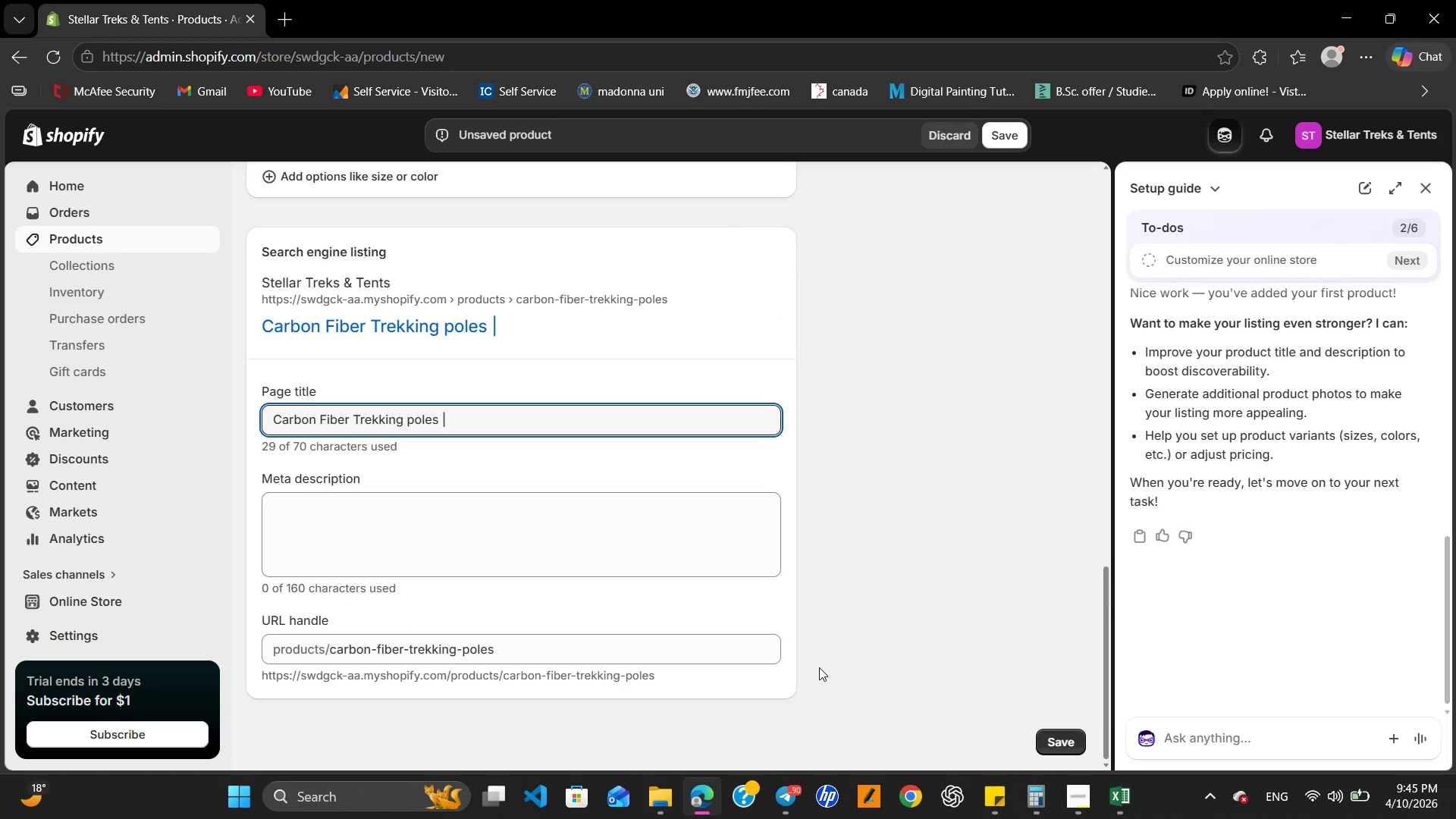 
key(Shift+S)
 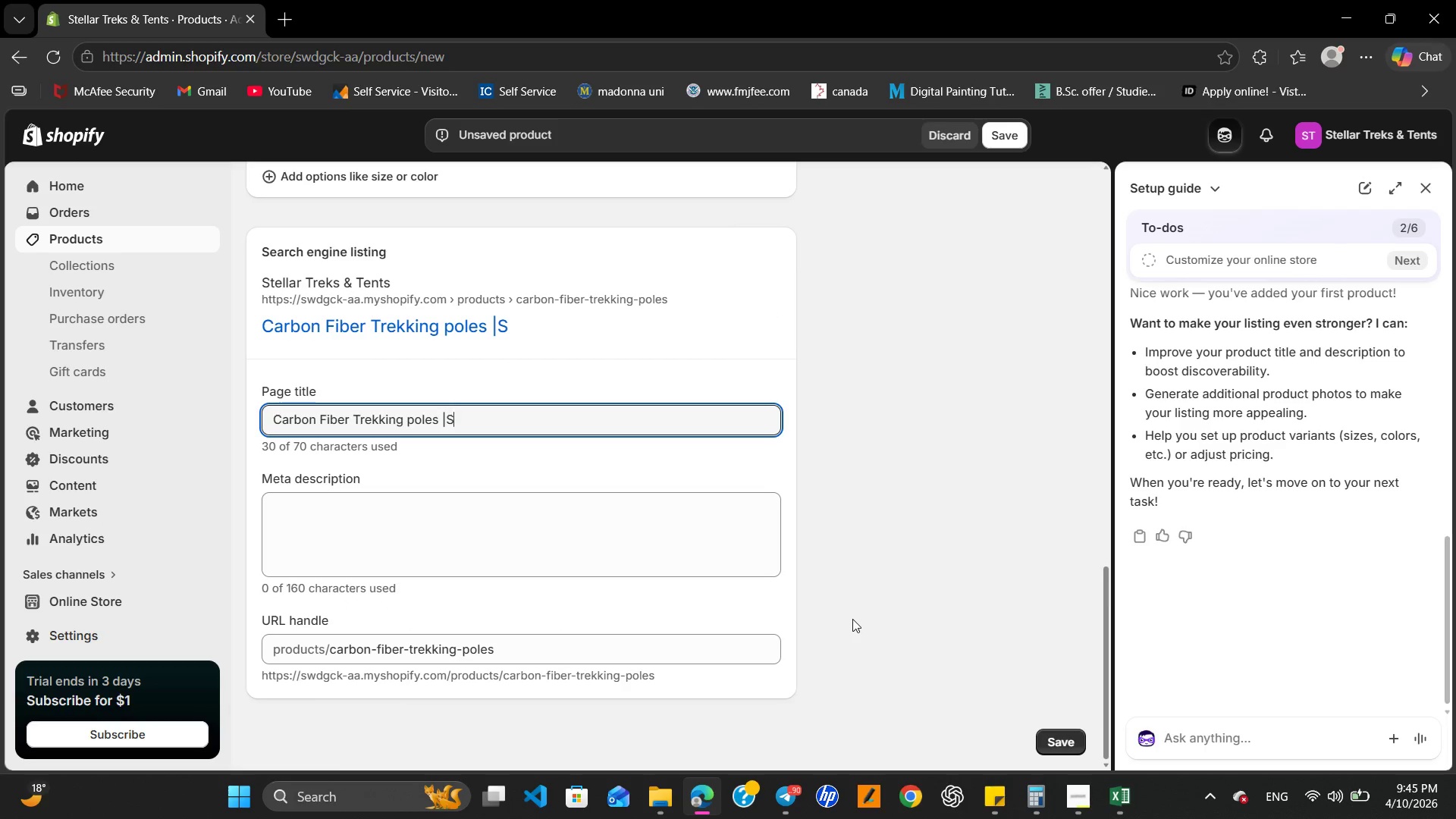 
type(tr)
key(Backspace)
type(ellar)
 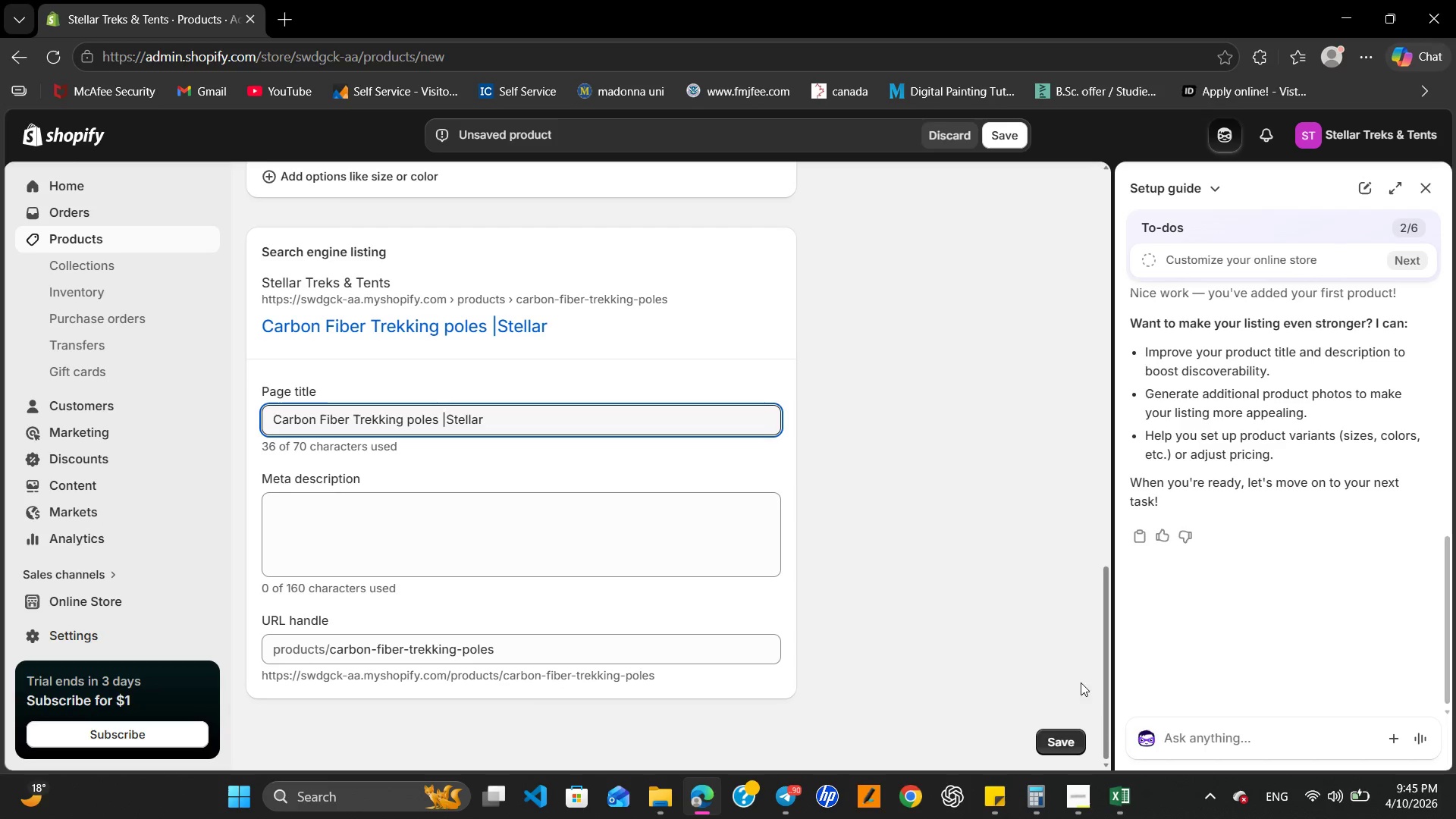 
wait(5.54)
 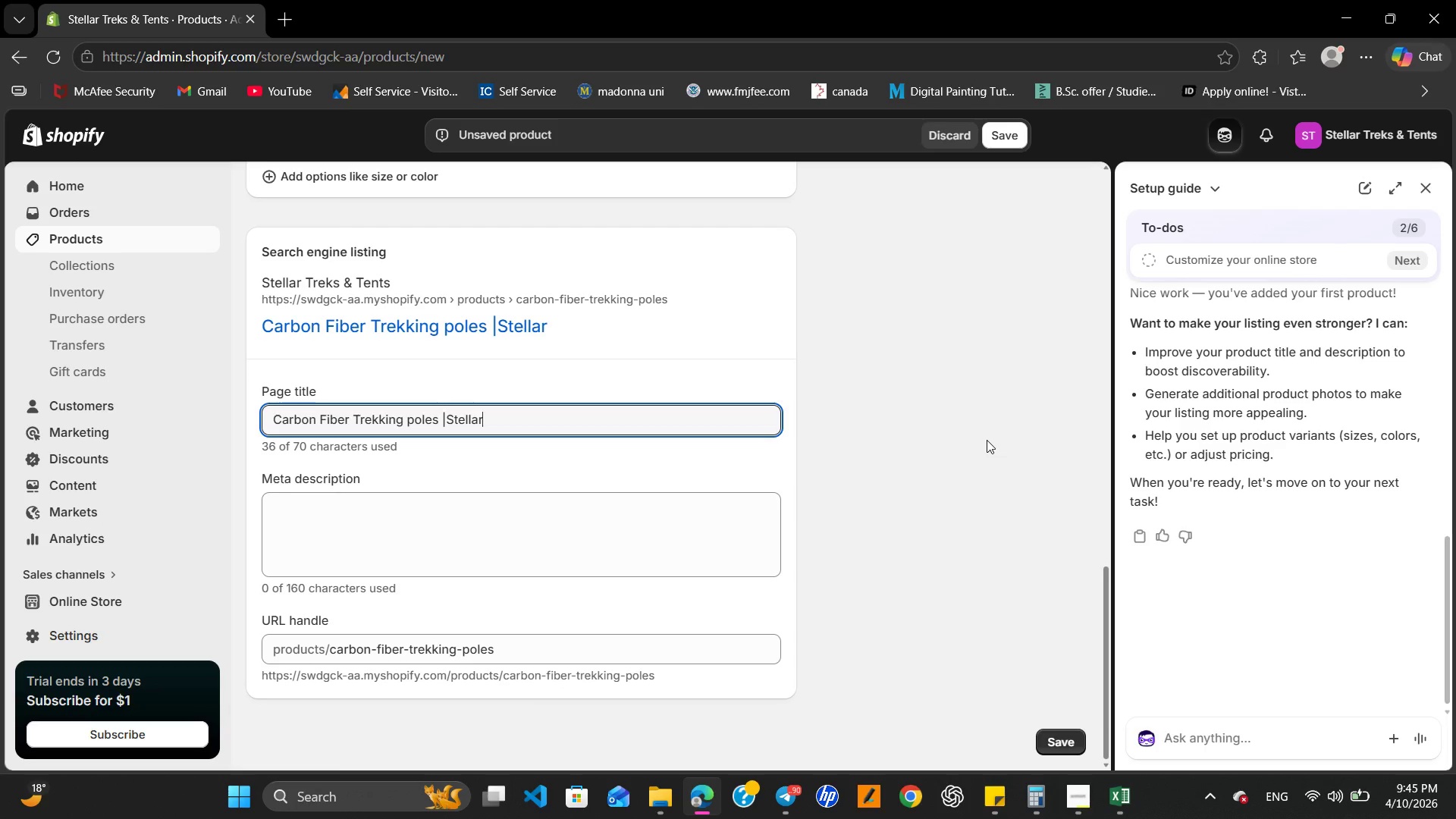 
mouse_move([1367, 821])
 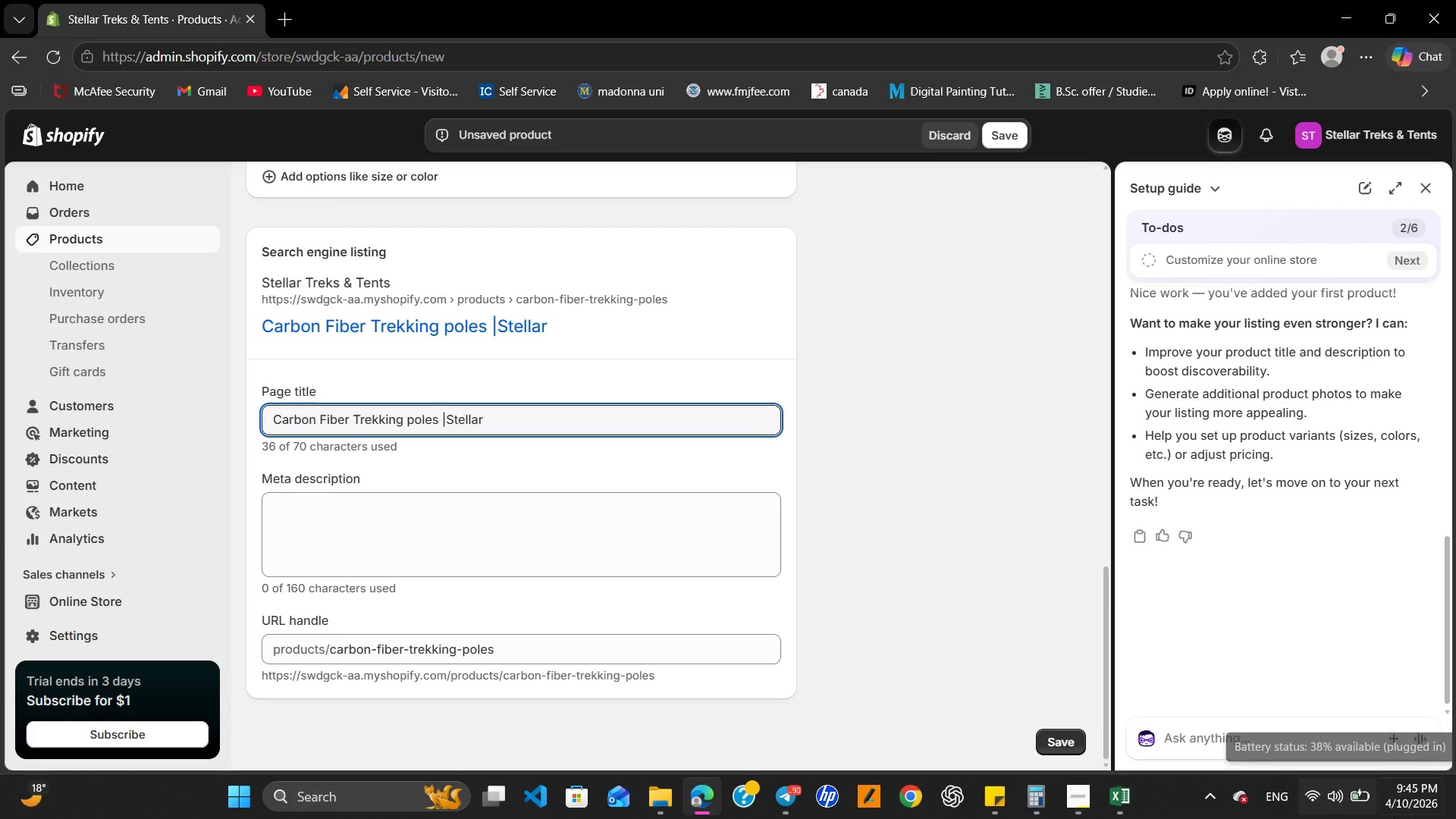 
mouse_move([1383, 827])
 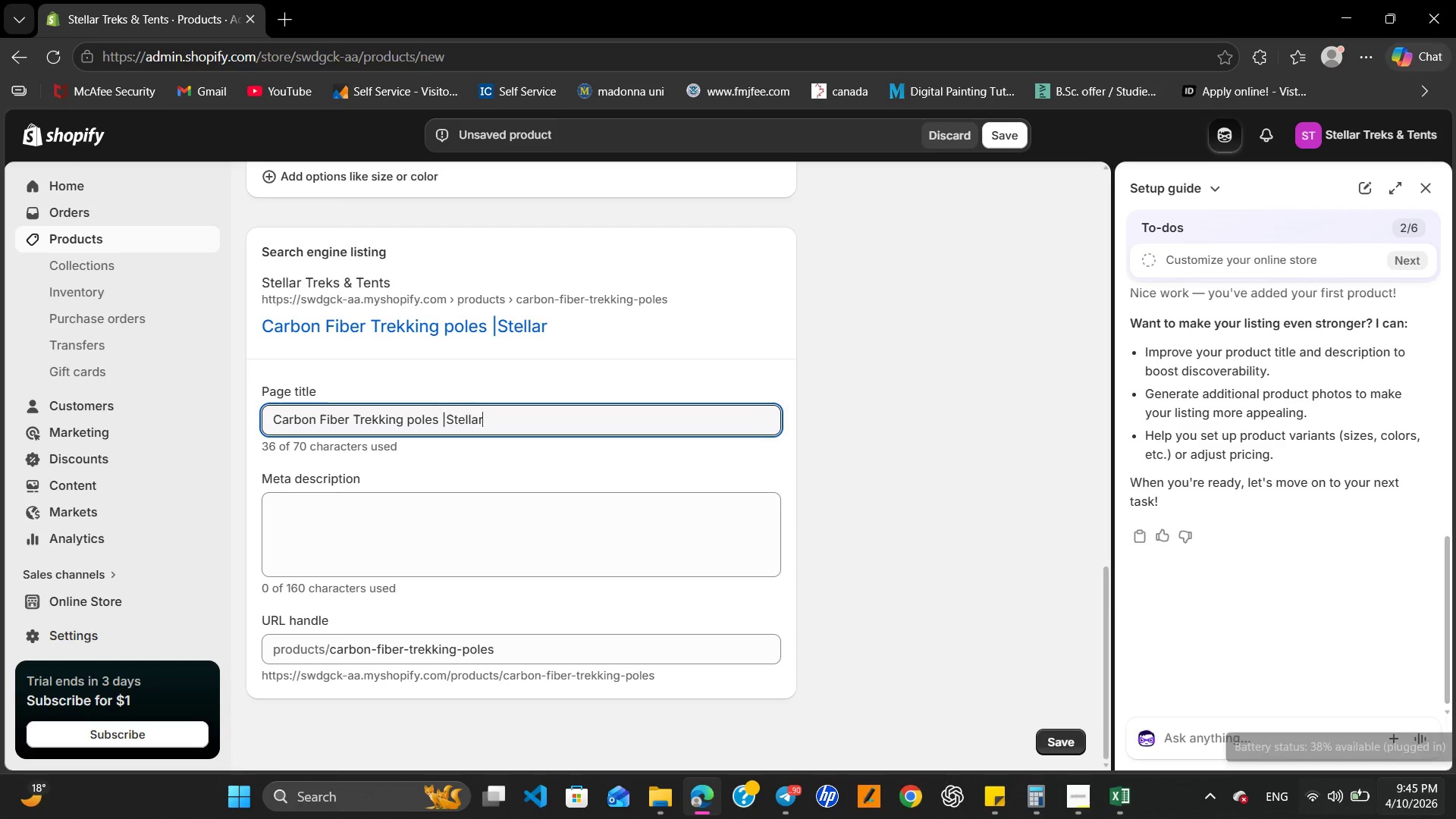 
mouse_move([1432, 804])
 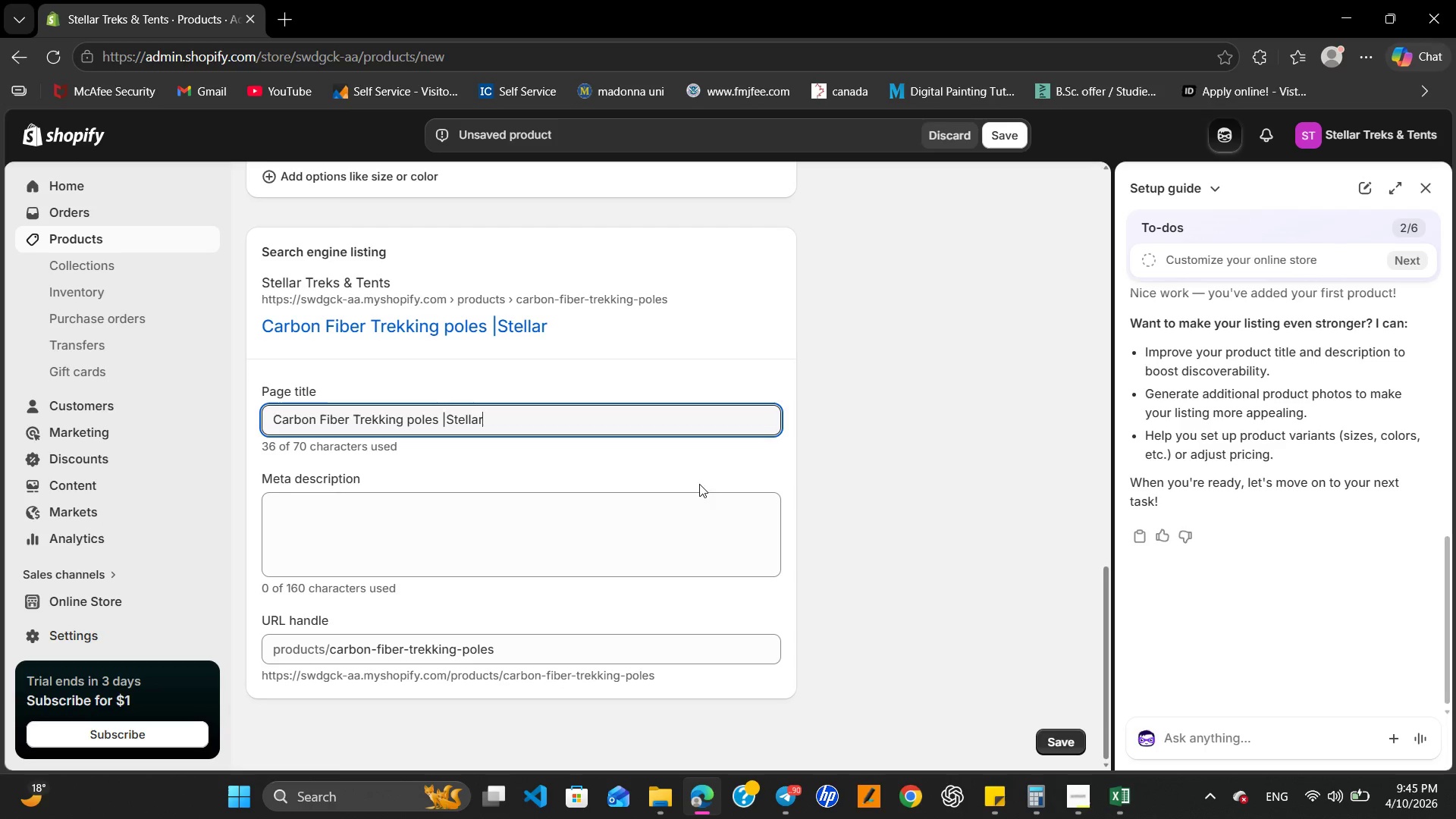 
type( Treks & )
 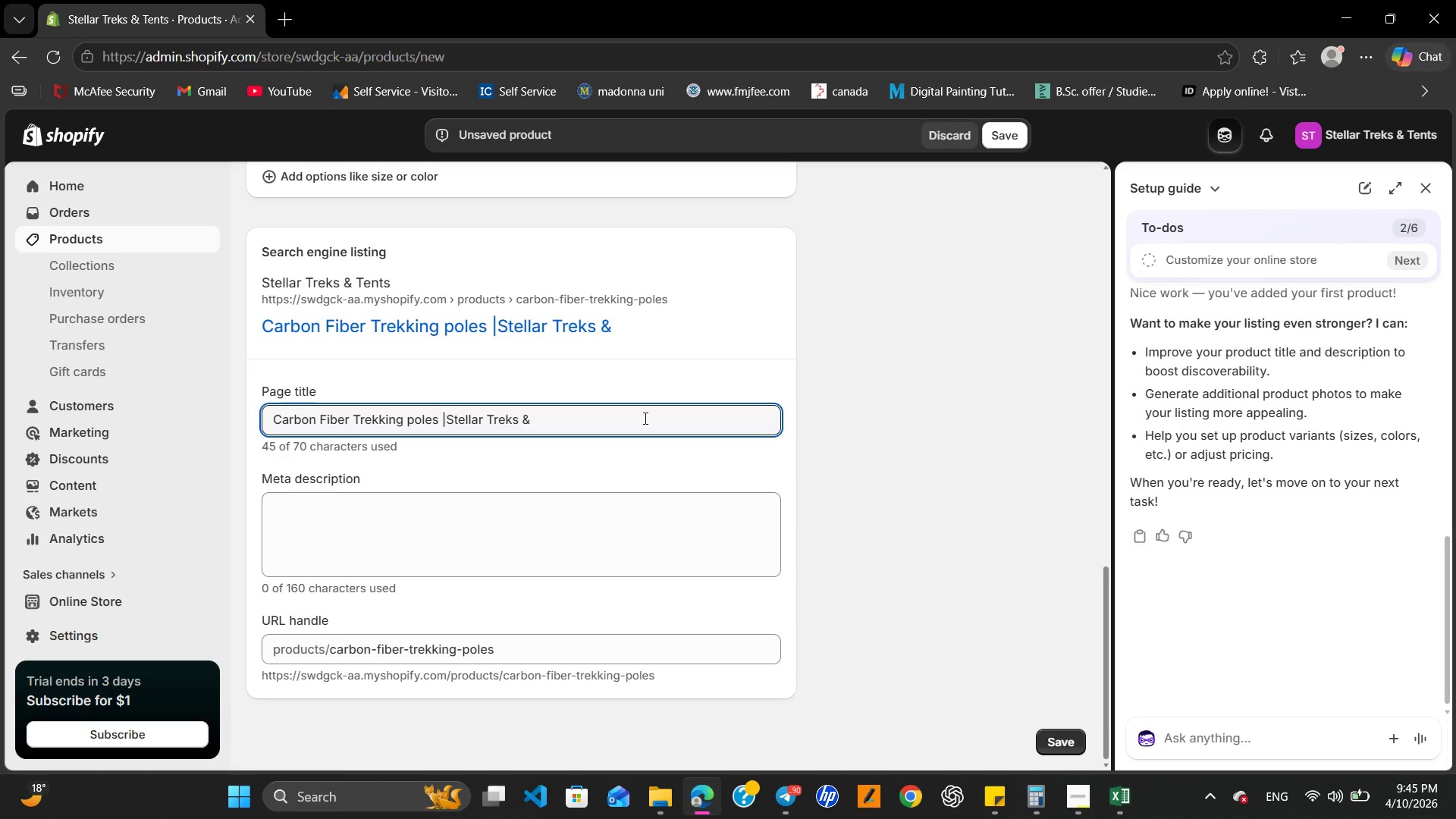 
type(Tents )
 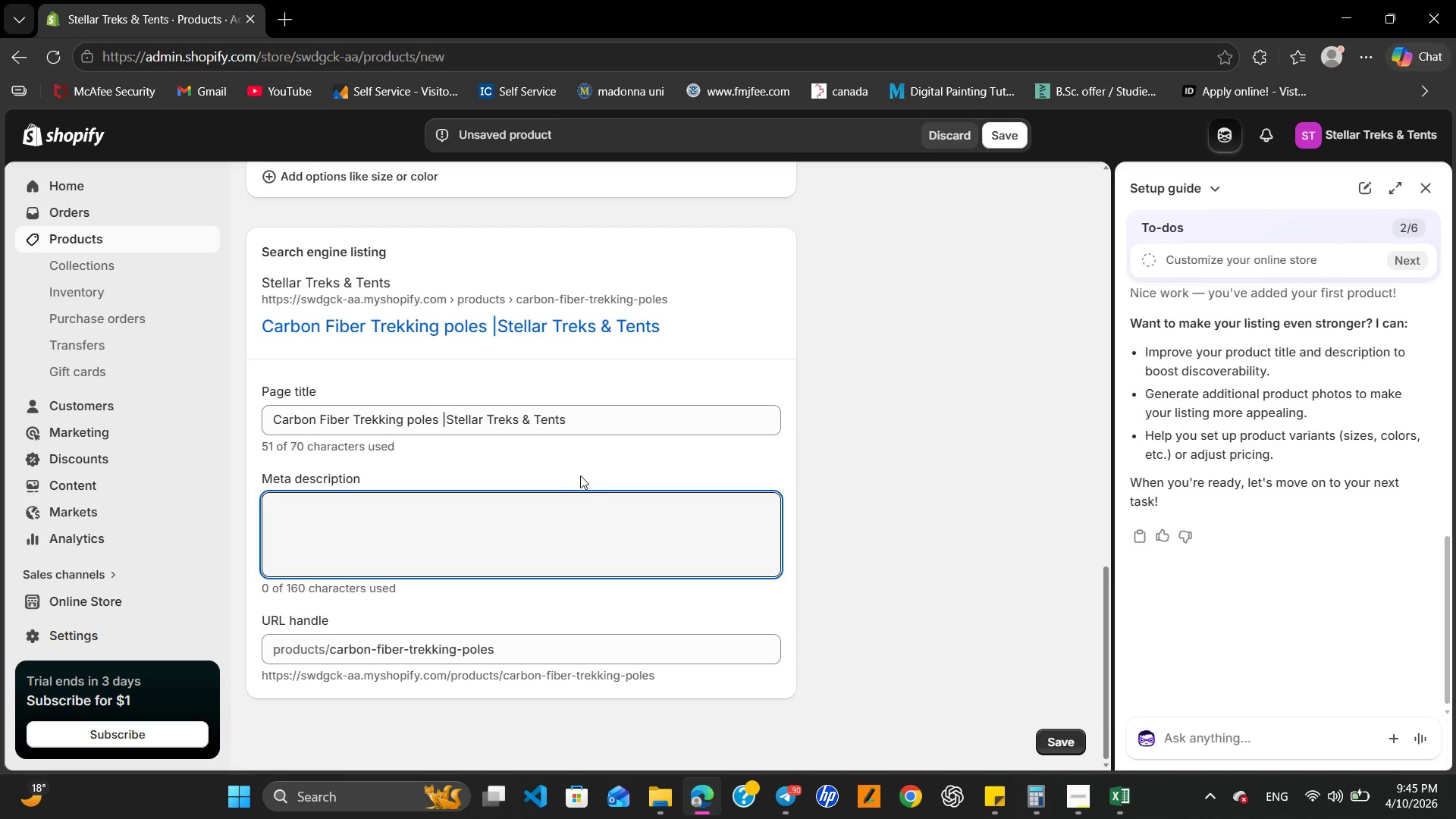 
scroll: coordinate [594, 350], scroll_direction: up, amount: 14.0
 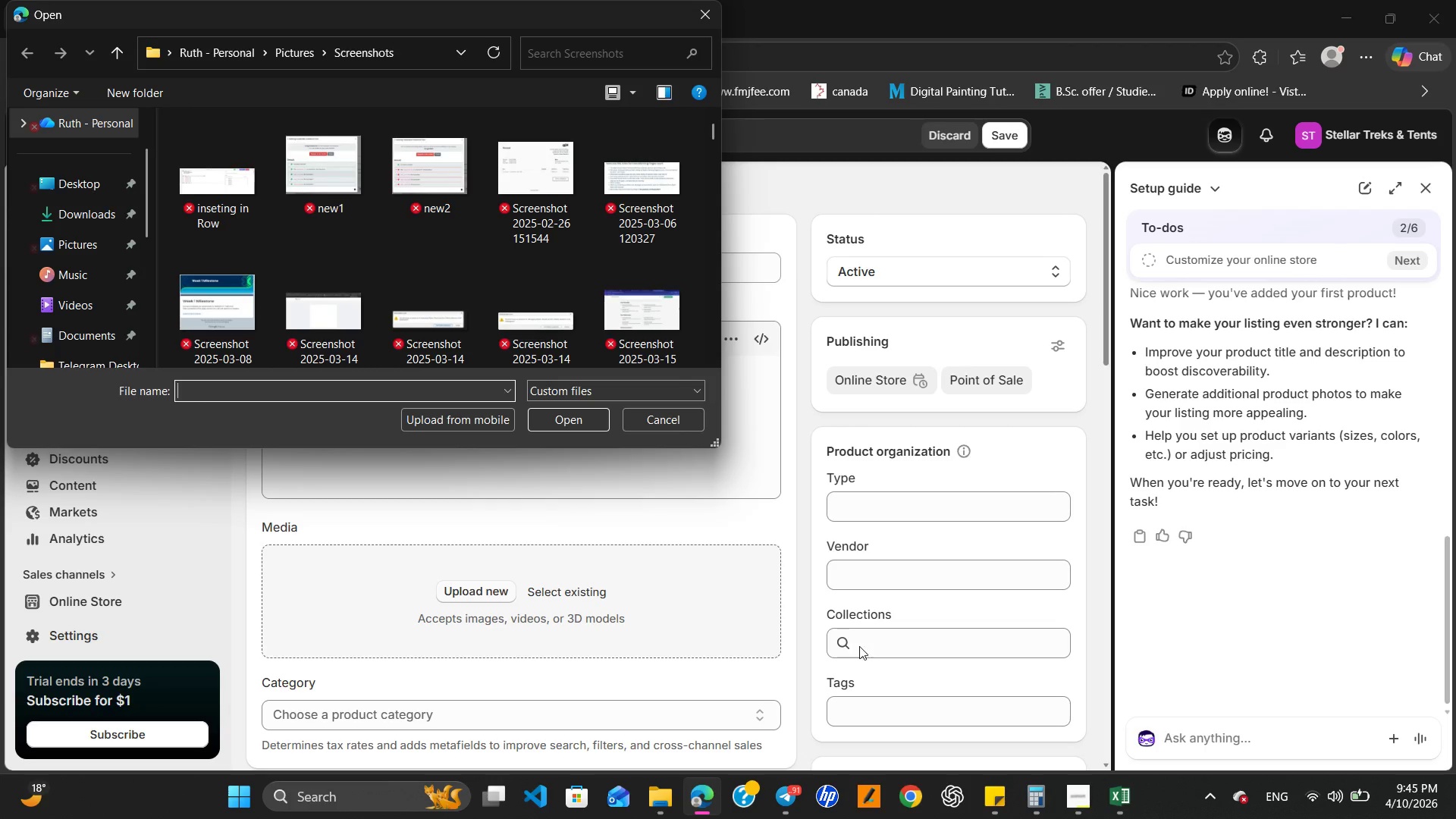 
left_click([697, 18])
 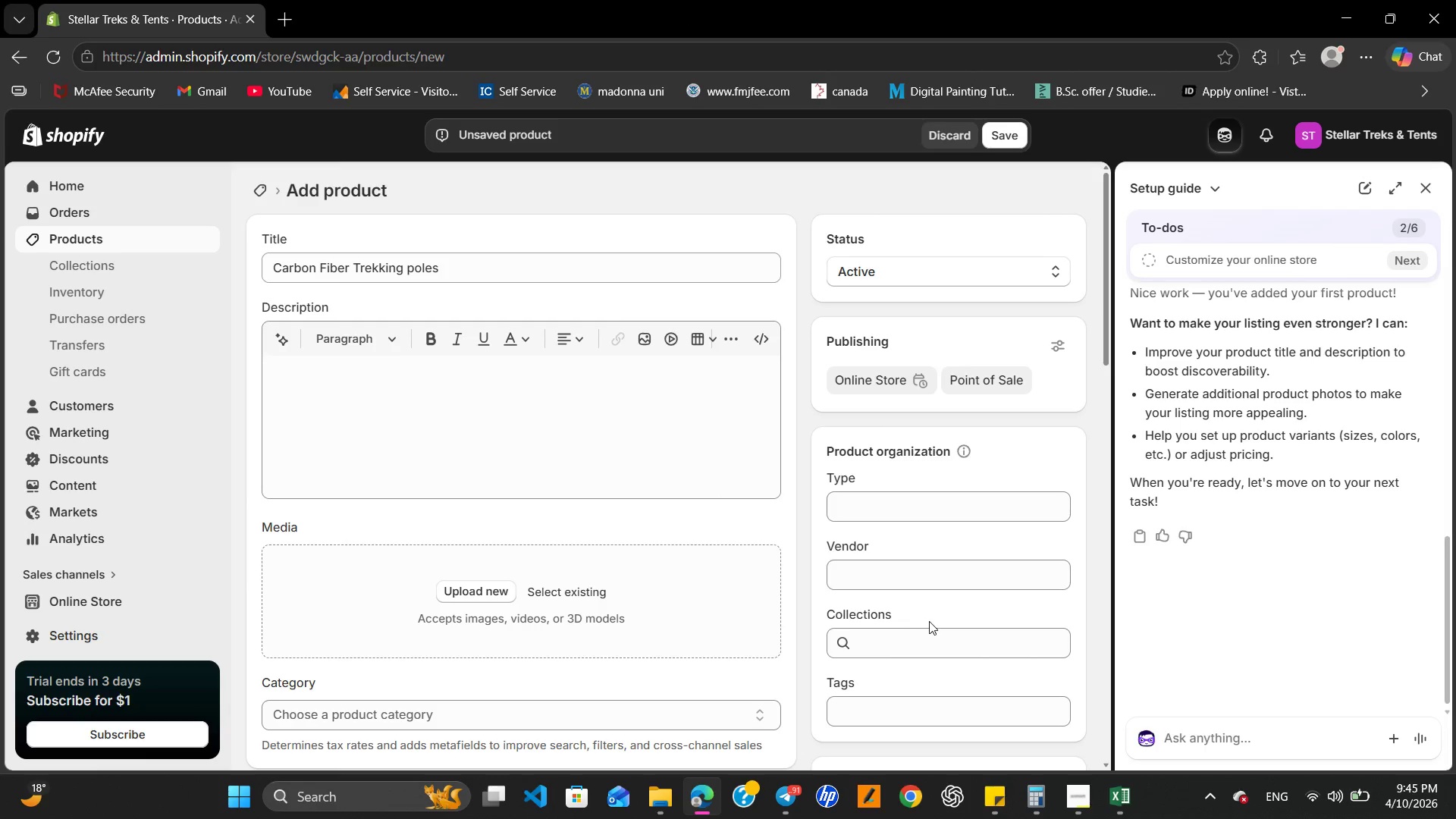 
key(Control+J)
 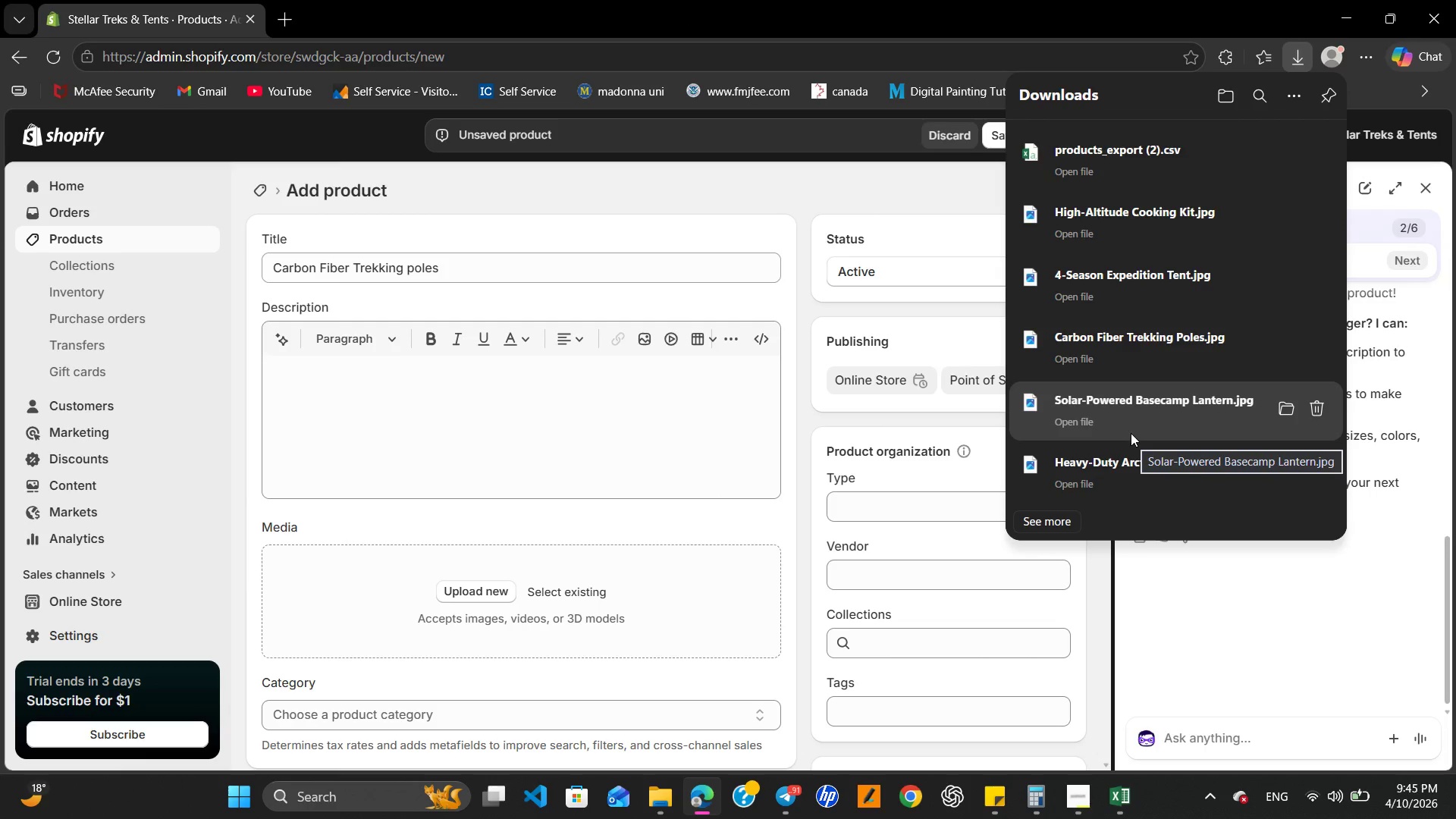 
left_click_drag(start_coordinate=[1125, 353], to_coordinate=[587, 565])
 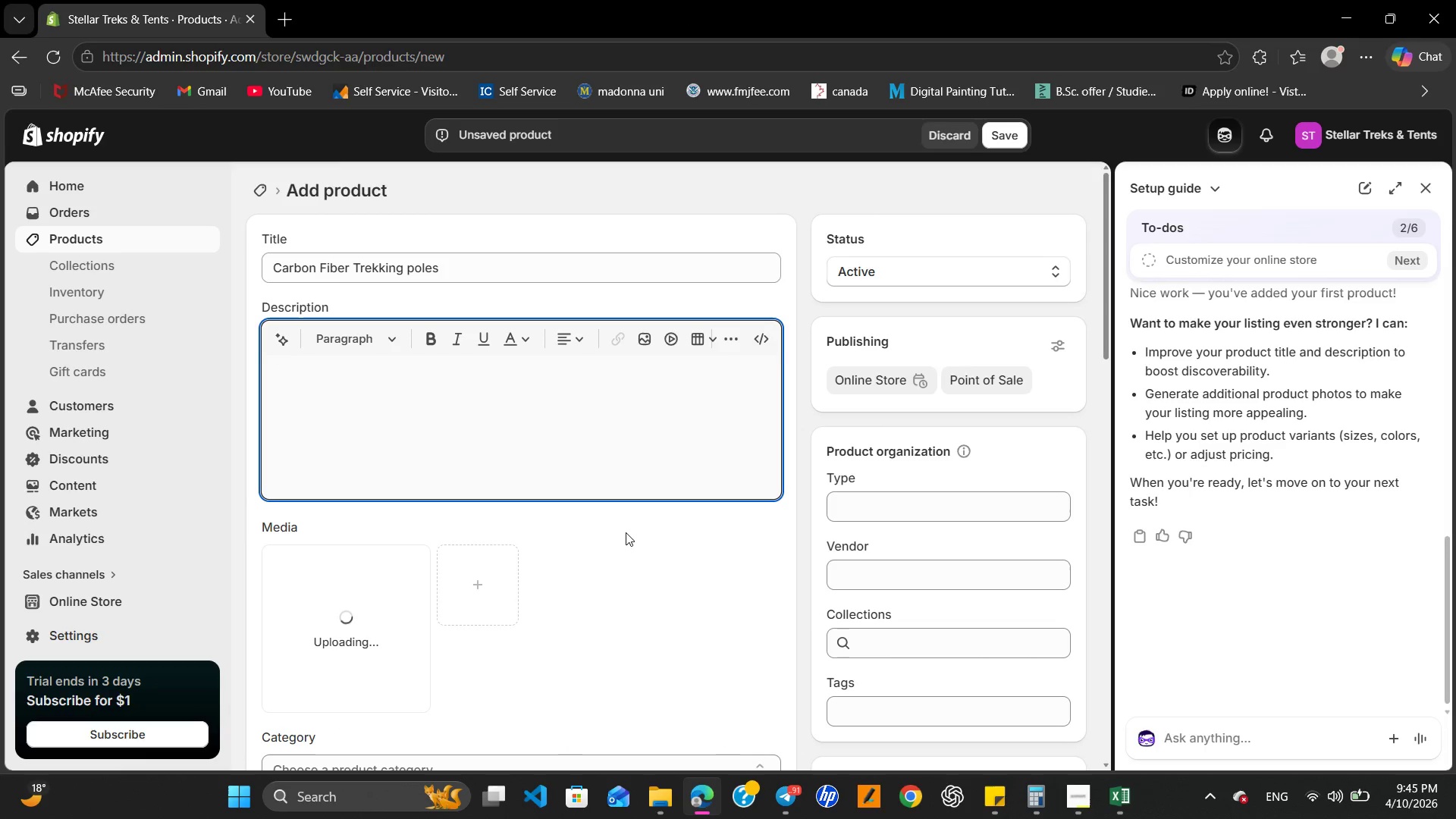 
scroll: coordinate [626, 531], scroll_direction: down, amount: 2.0
 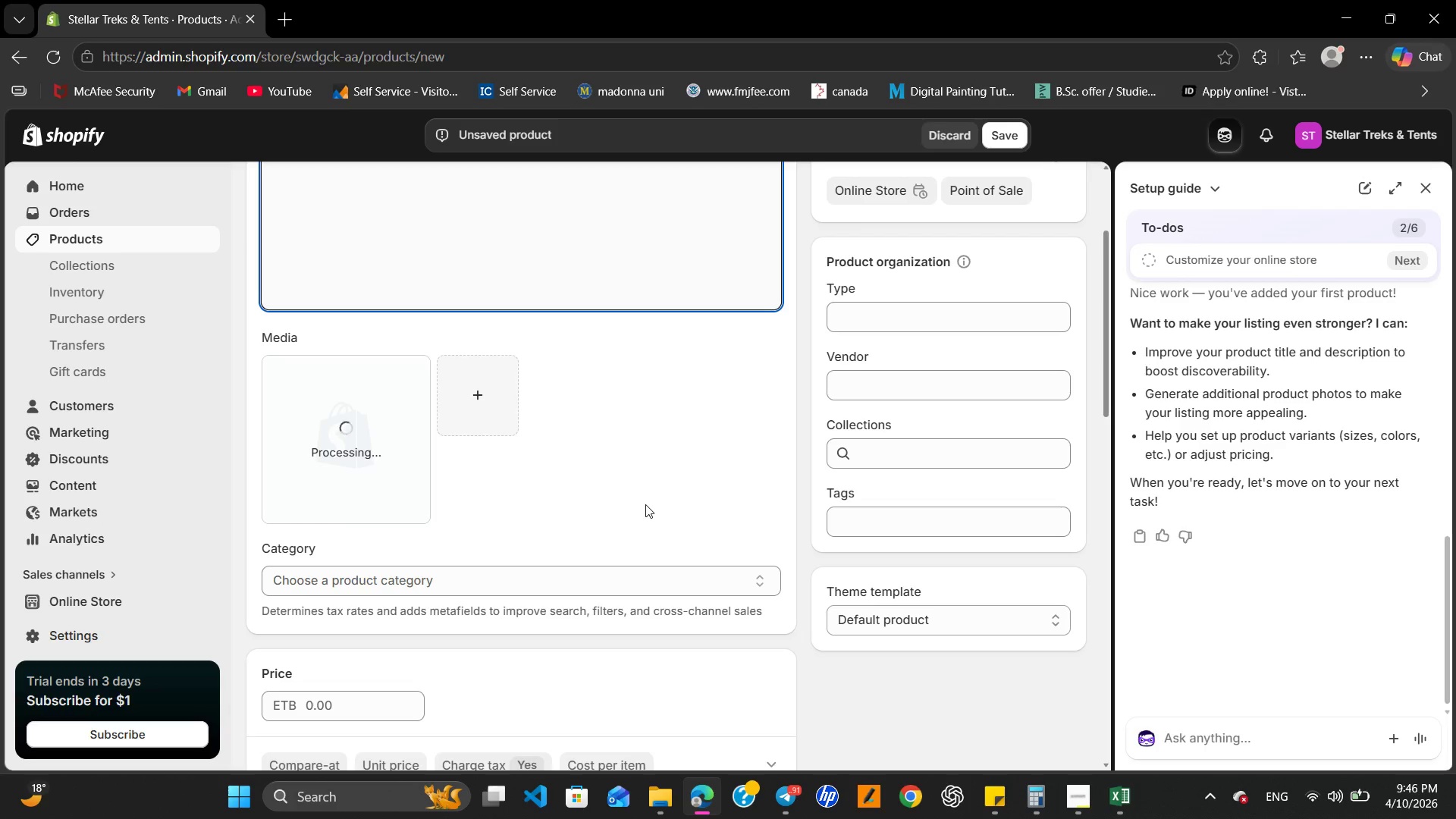 
wait(10.31)
 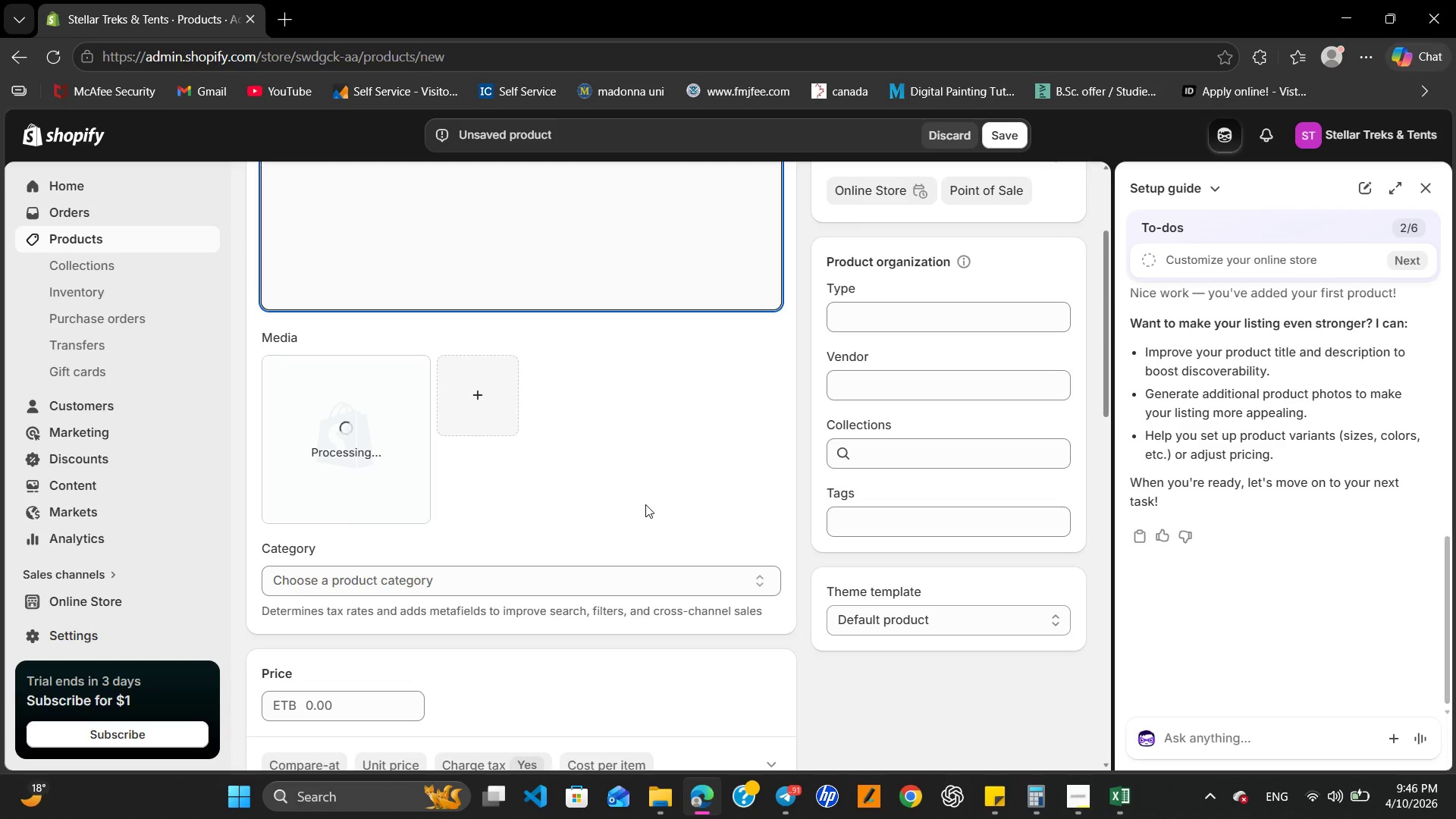 
scroll: coordinate [650, 505], scroll_direction: up, amount: 5.0
 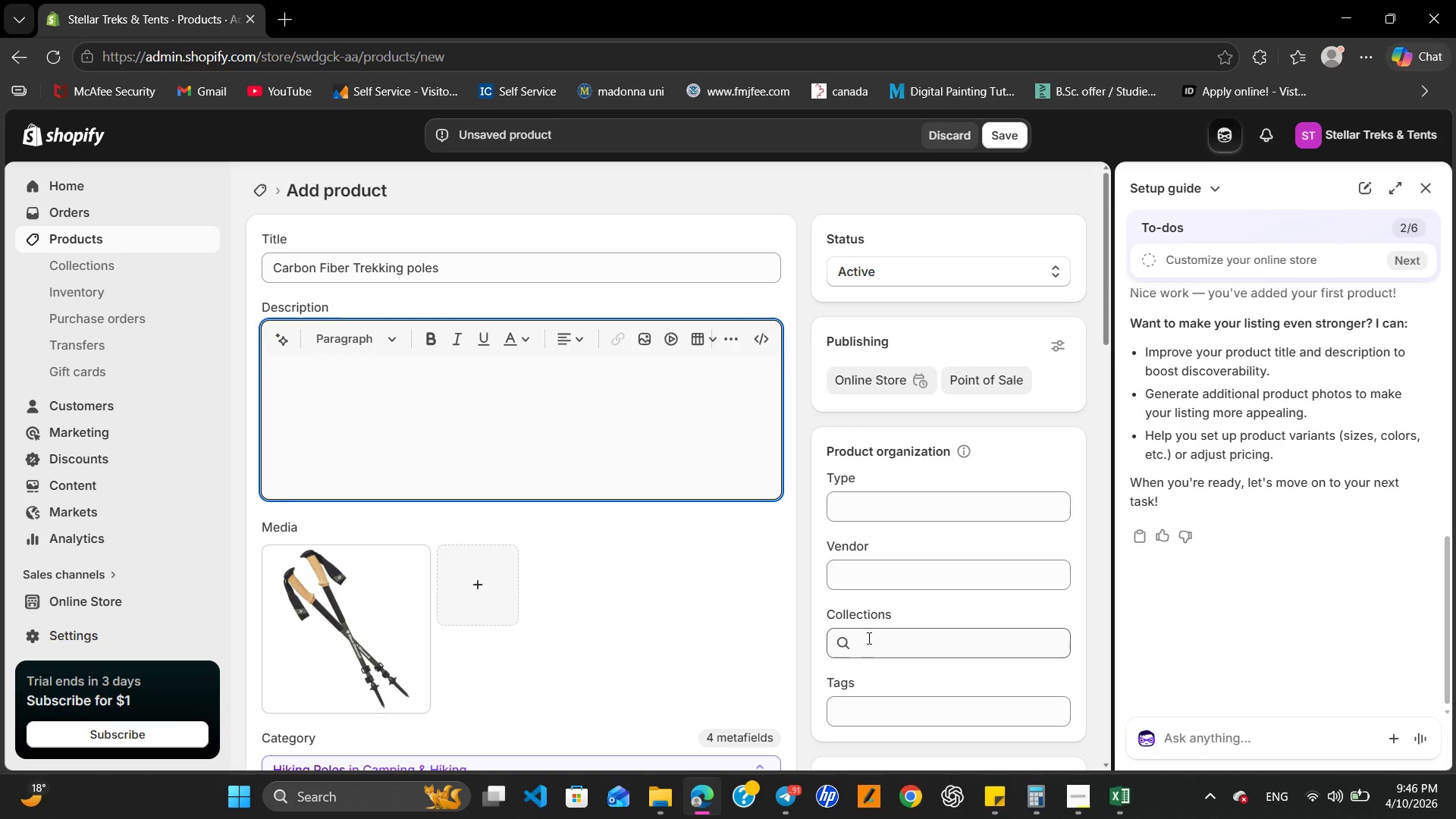 
key(Shift+ShiftRight)
 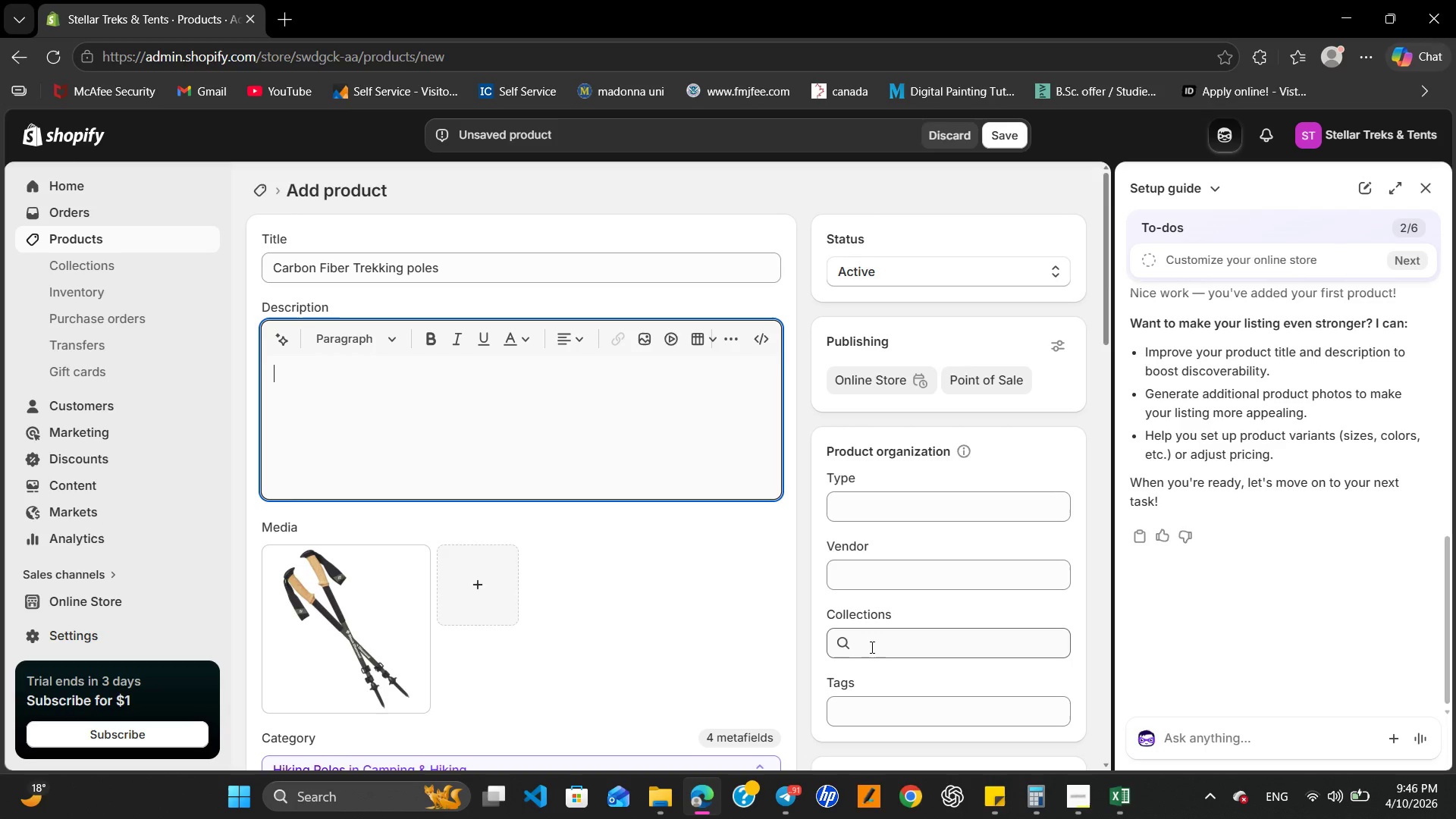 
key(Control+ControlLeft)
 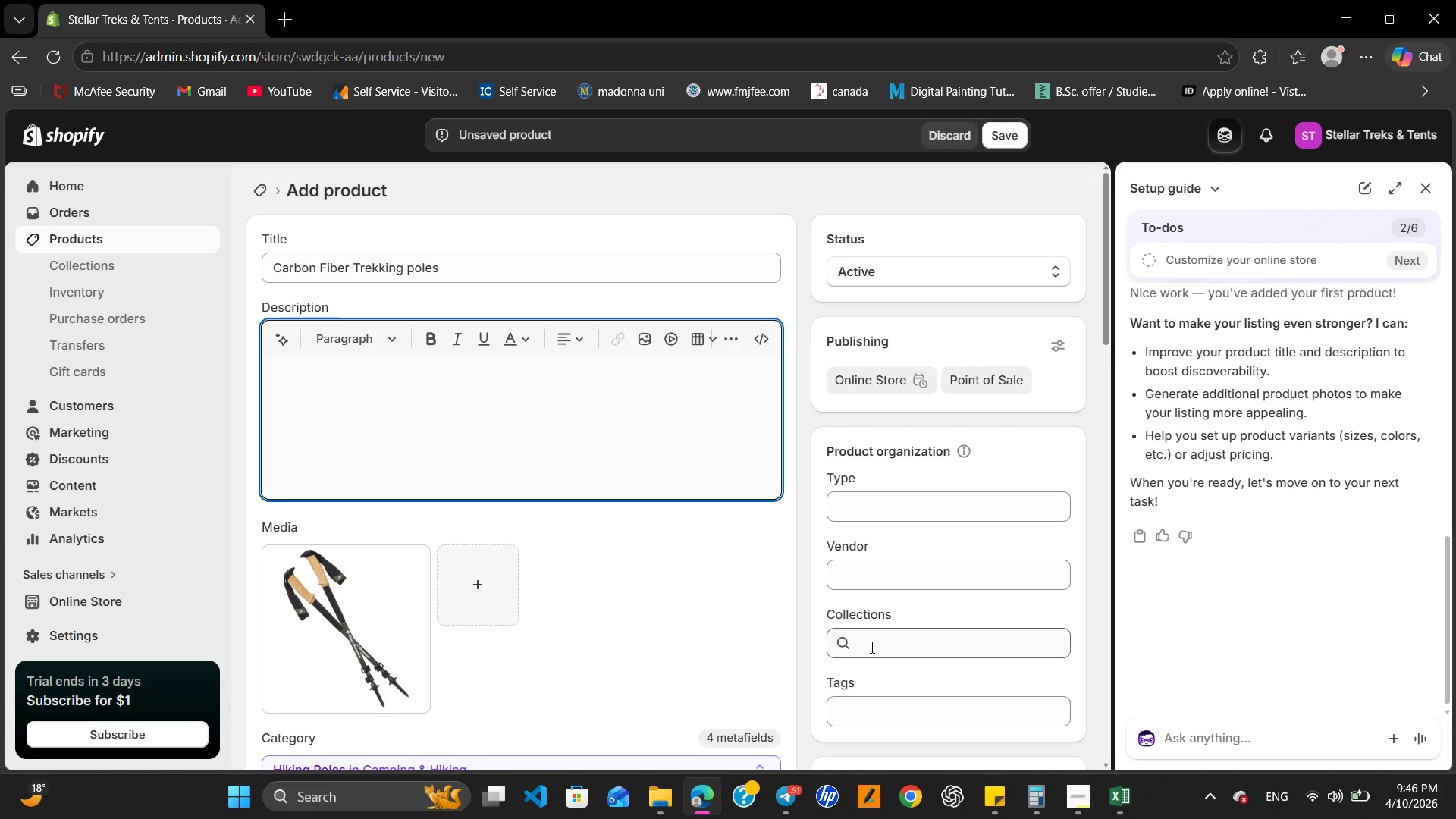 
key(Control+V)
 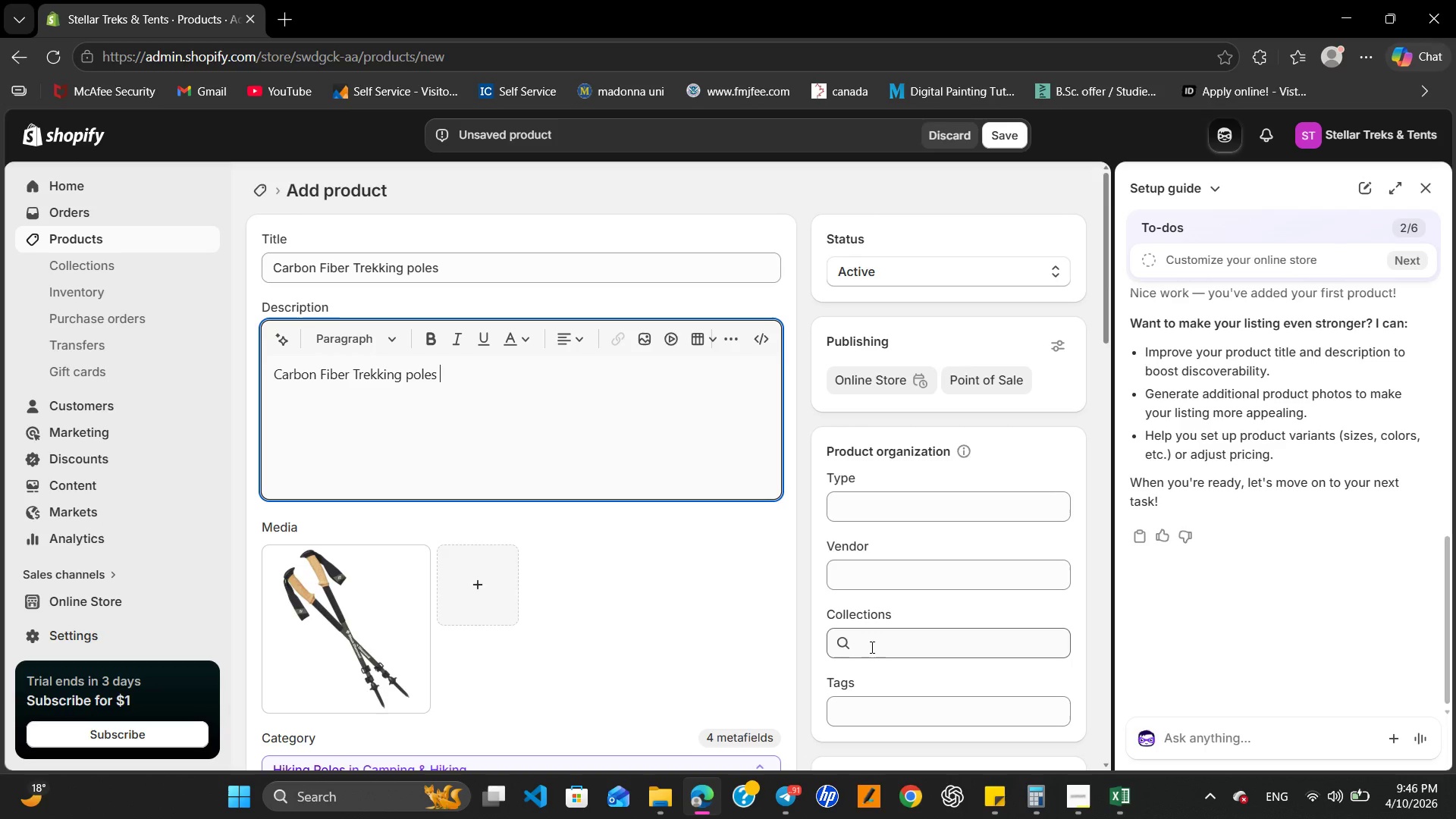 
key(Minus)
 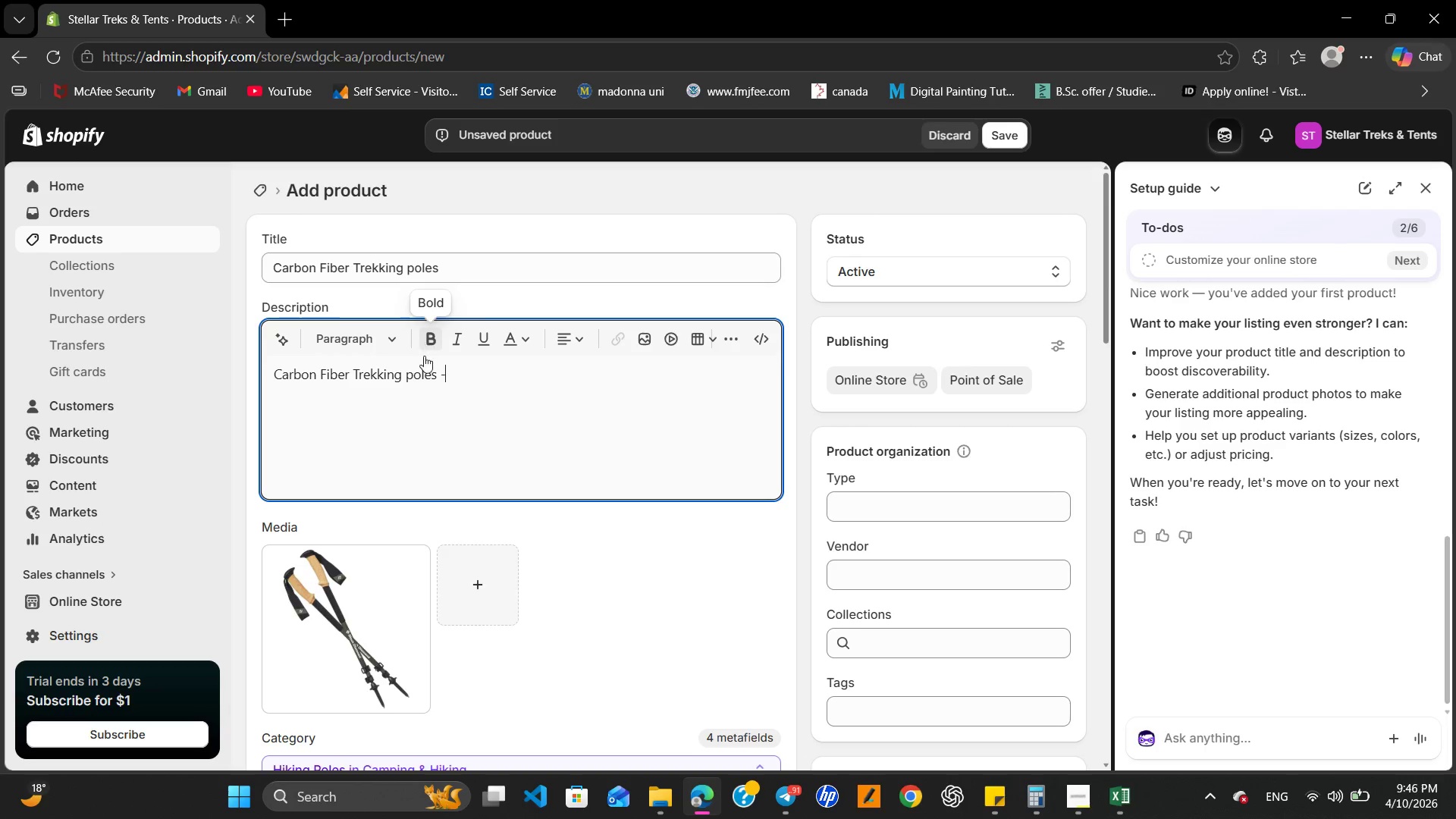 
left_click_drag(start_coordinate=[441, 366], to_coordinate=[273, 356])
 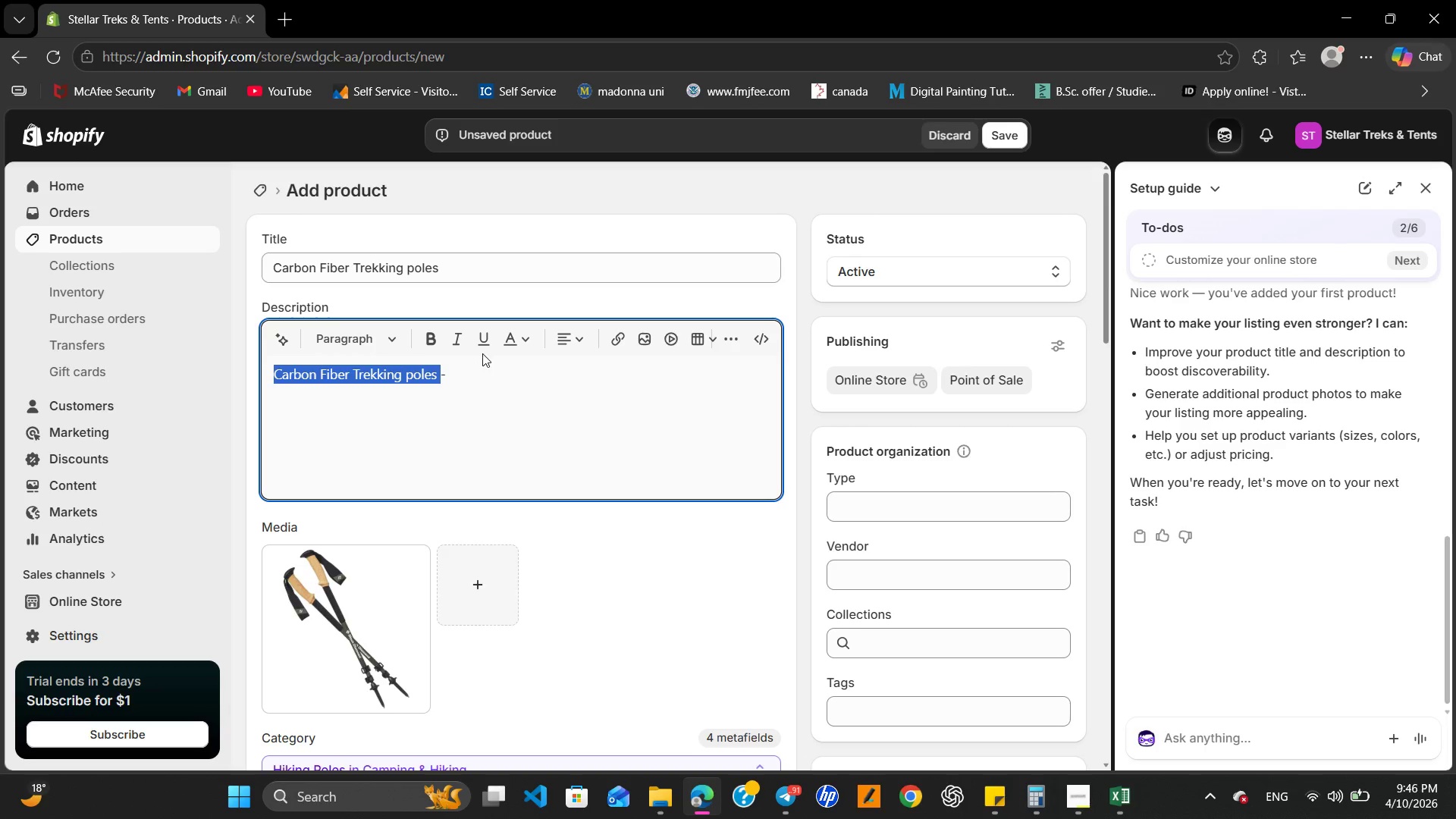 
mouse_move([441, 369])
 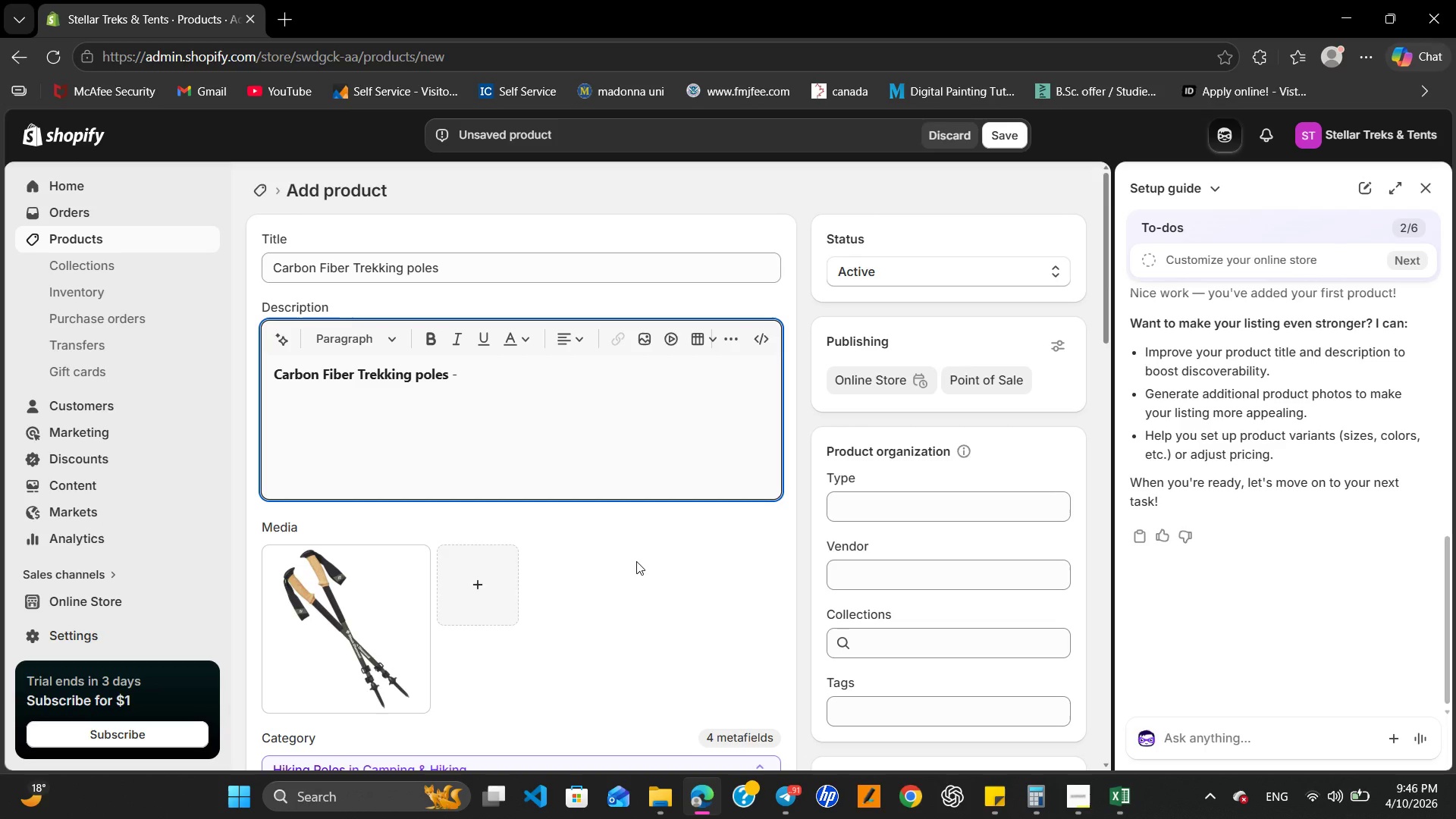 
type( very stong and stable hicking poles made for diffrent of )
 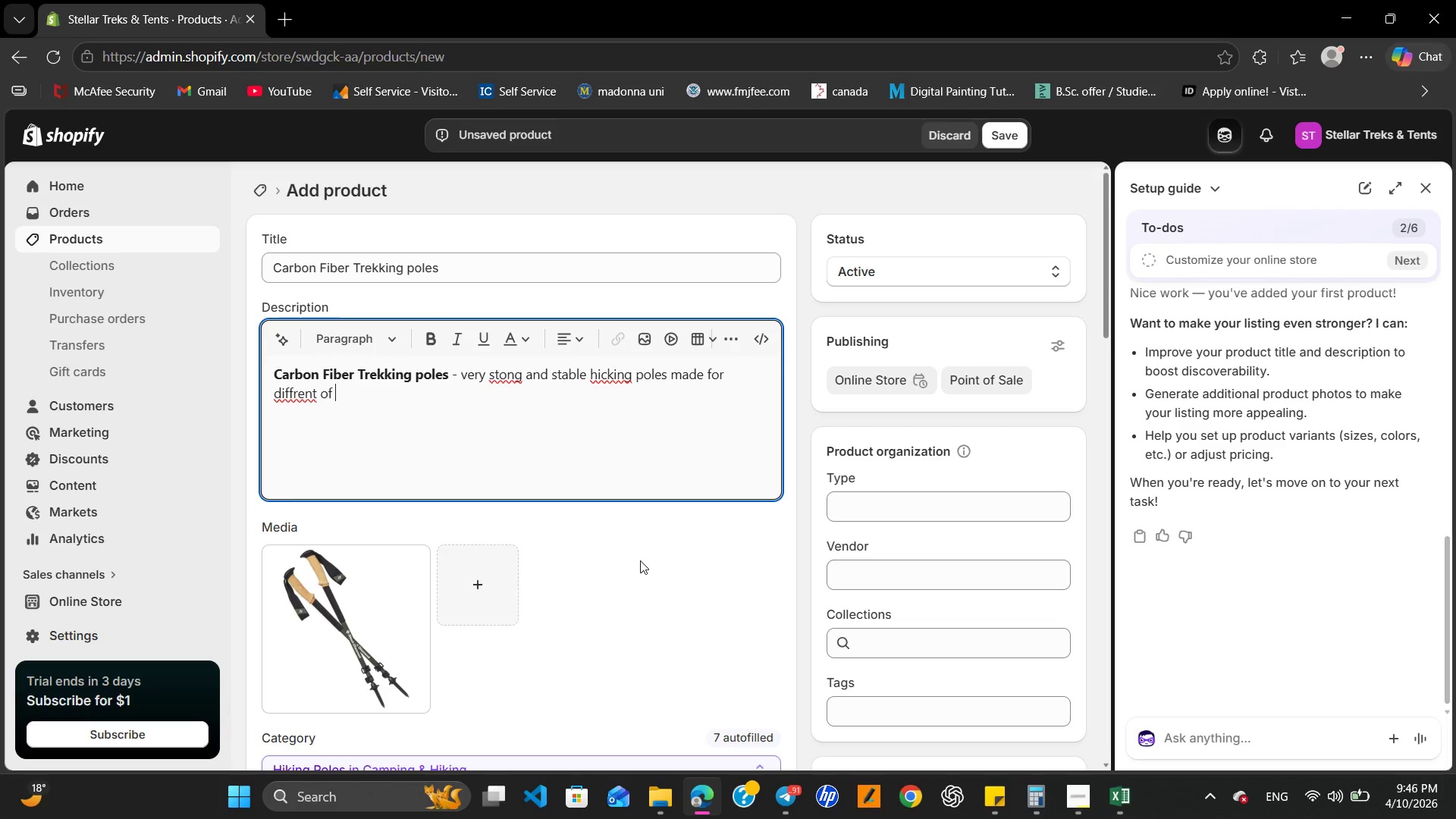 
hold_key(key=Backspace, duration=0.52)
 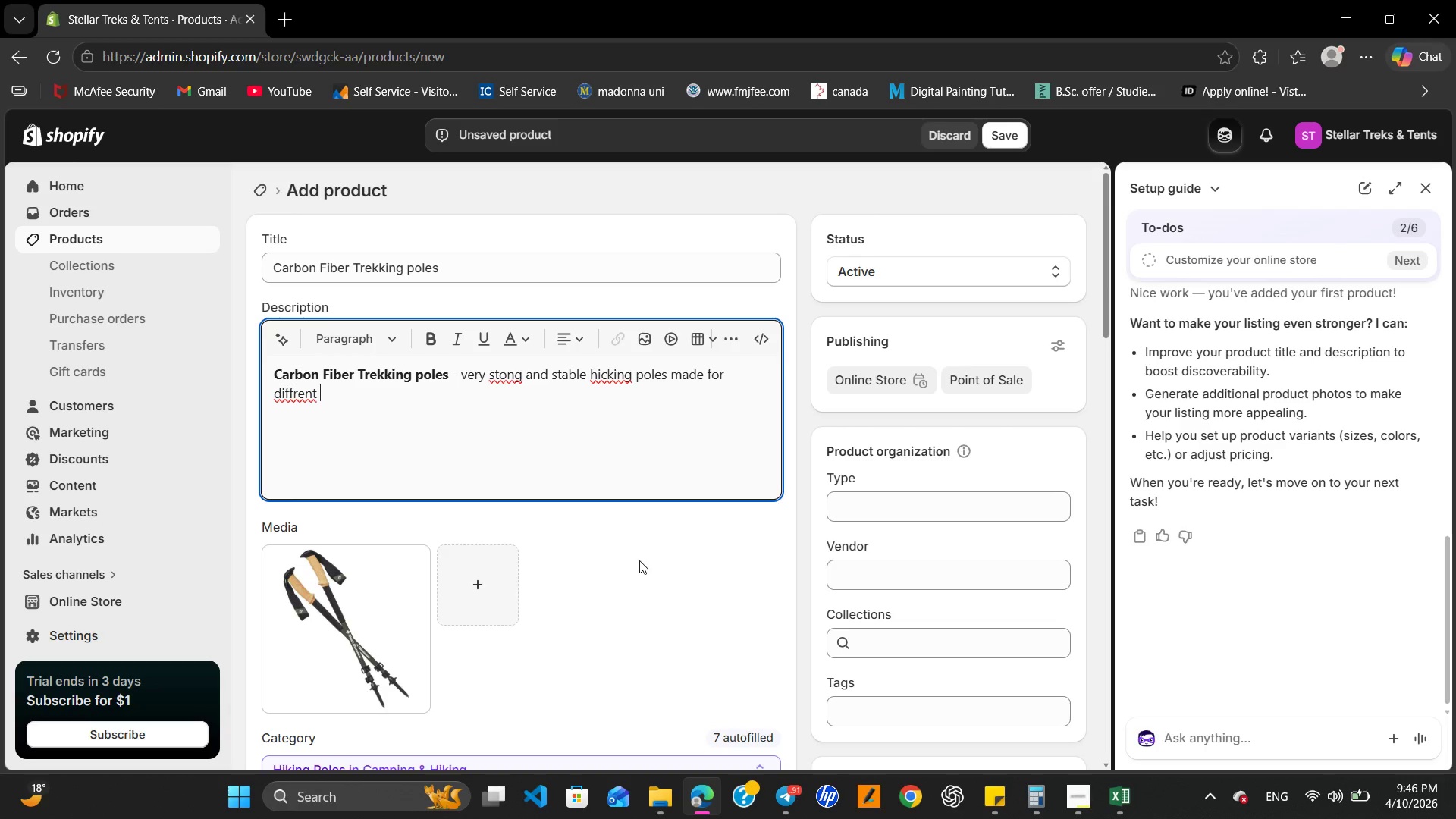 
key(Backspace)
type(ty)
 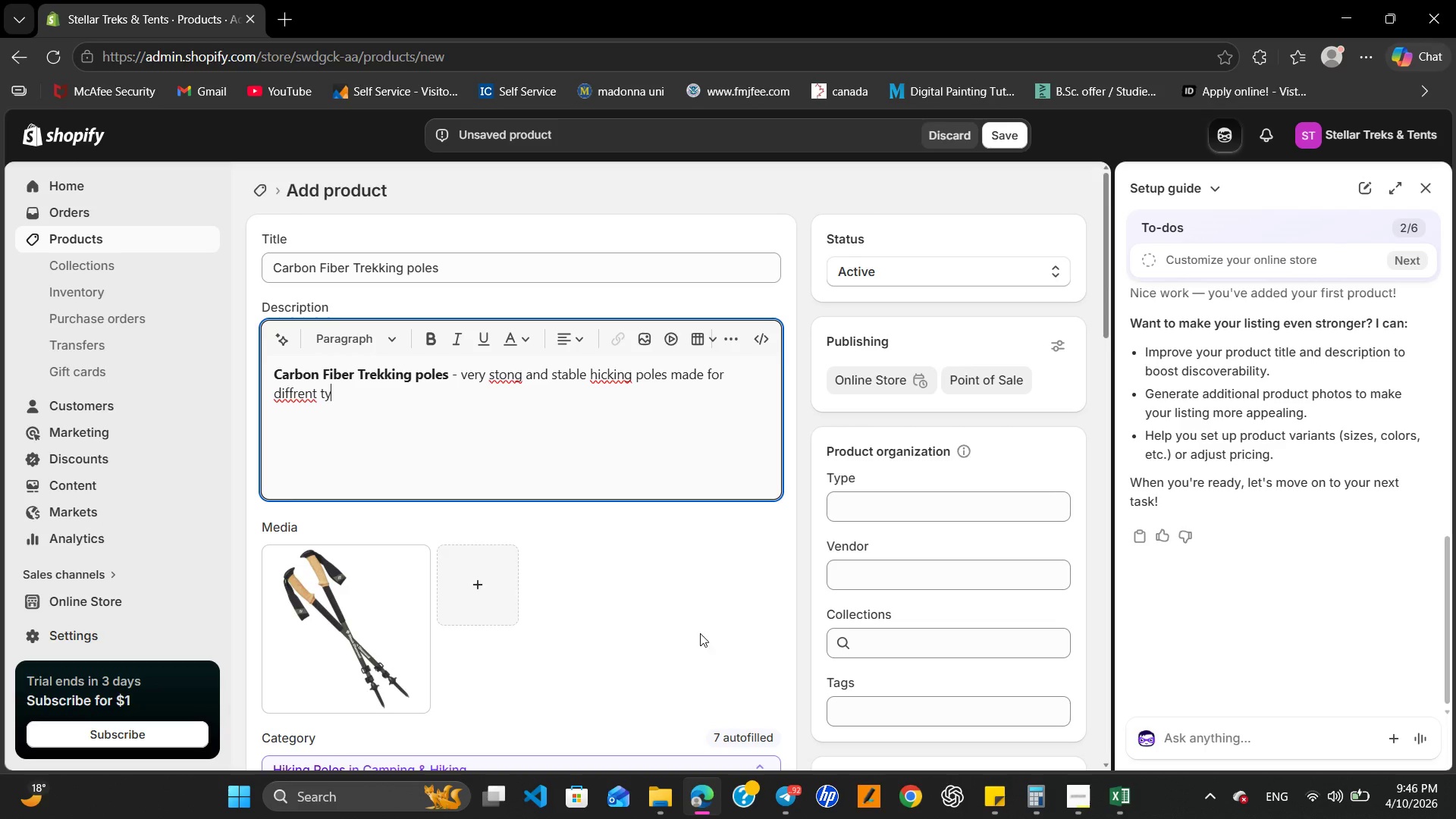 
type(pe of ma)
 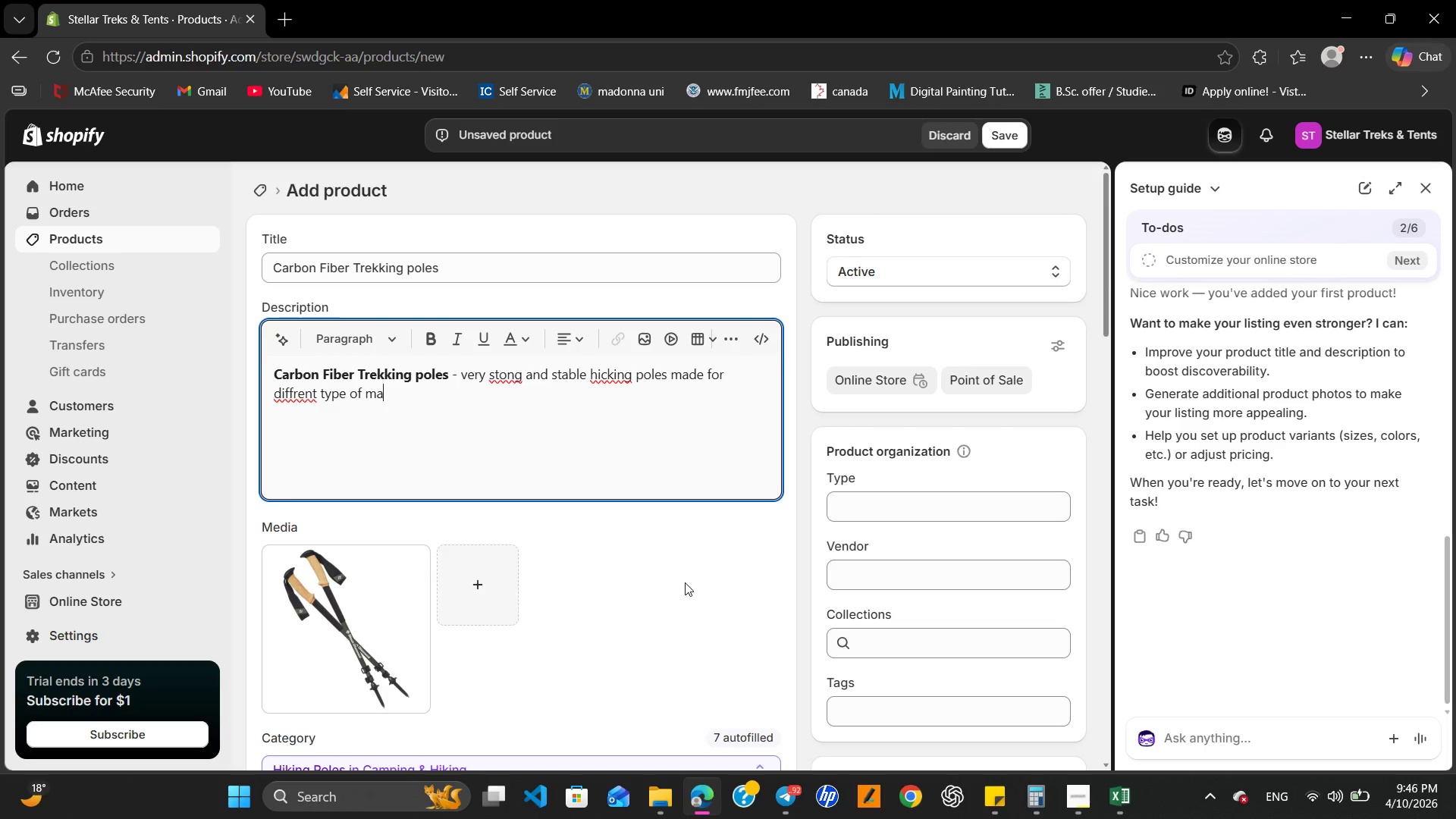 
type(terials wont break or bend )
 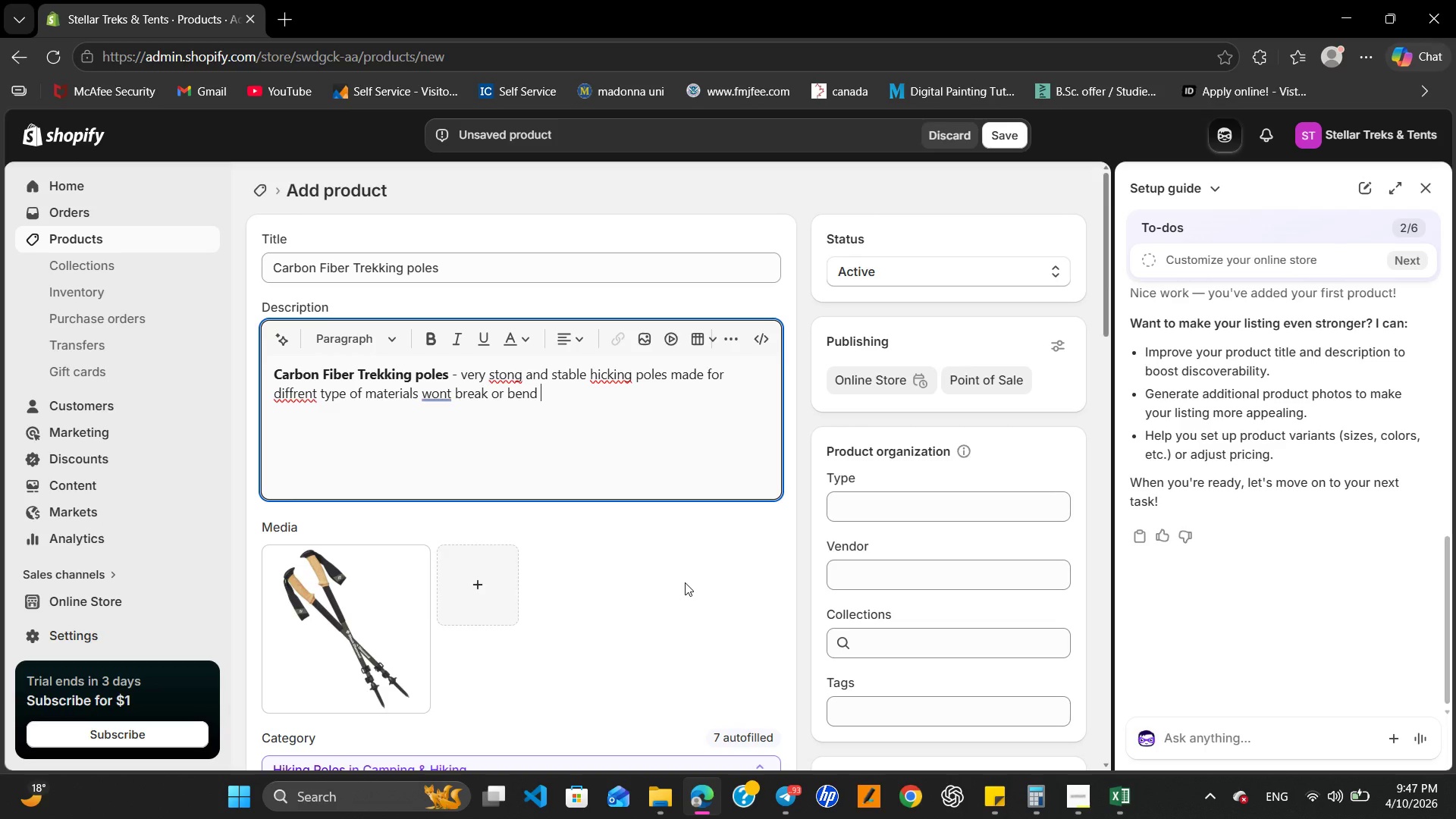 
type(because its b)
 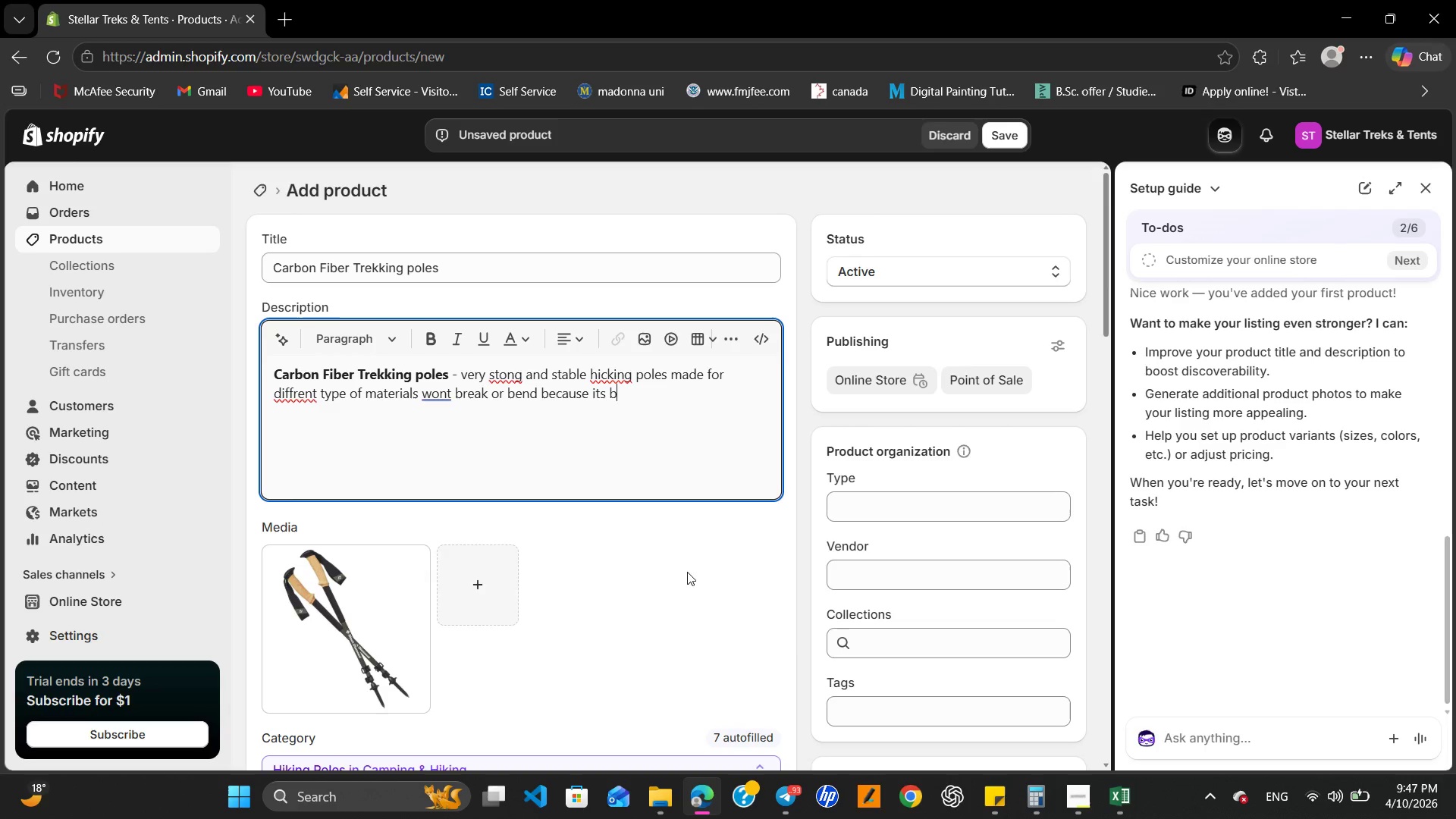 
key(Backspace)
type(maden)
 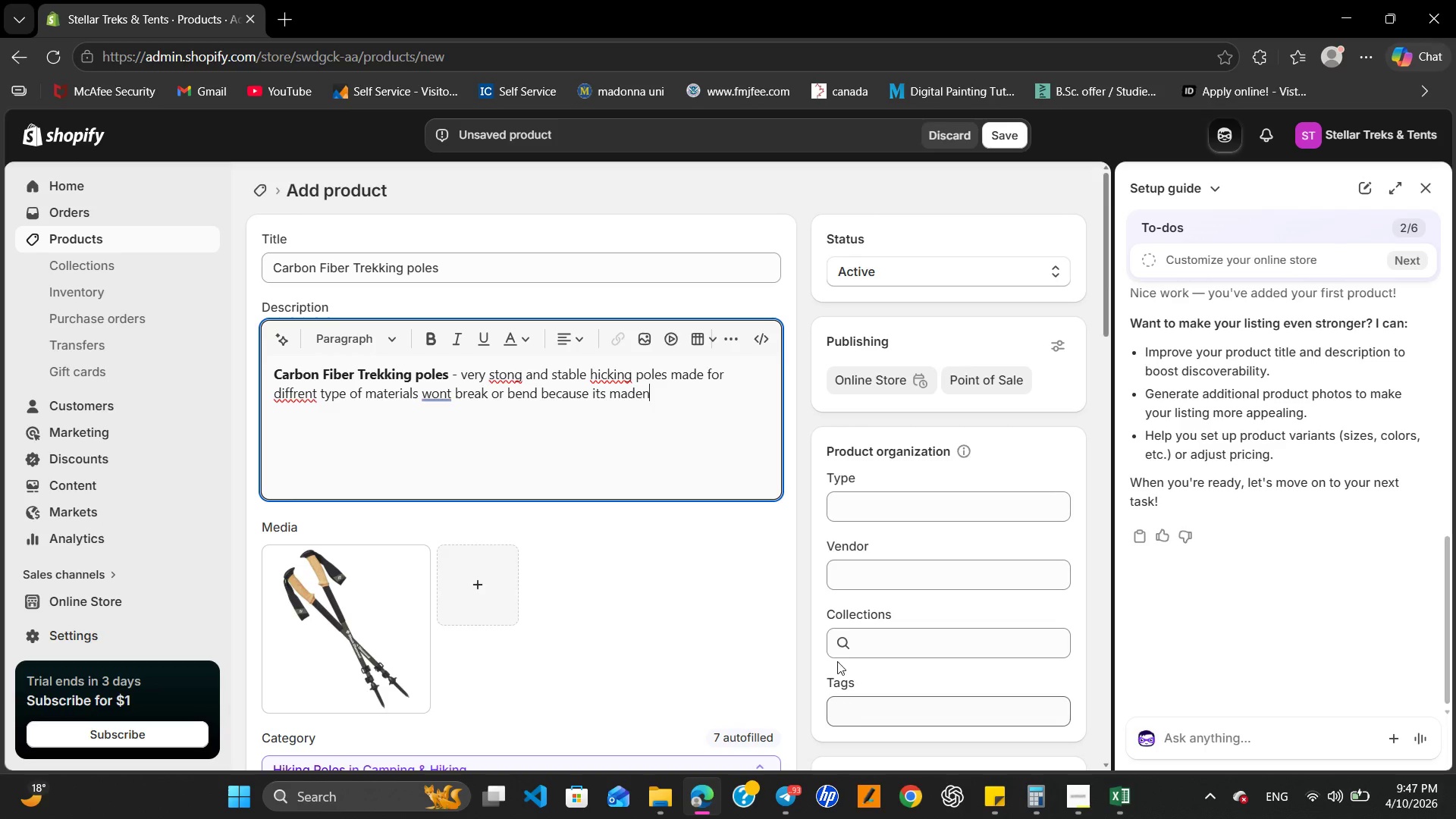 
type(u)
key(Backspace)
key(Backspace)
type( up of fiber .)
 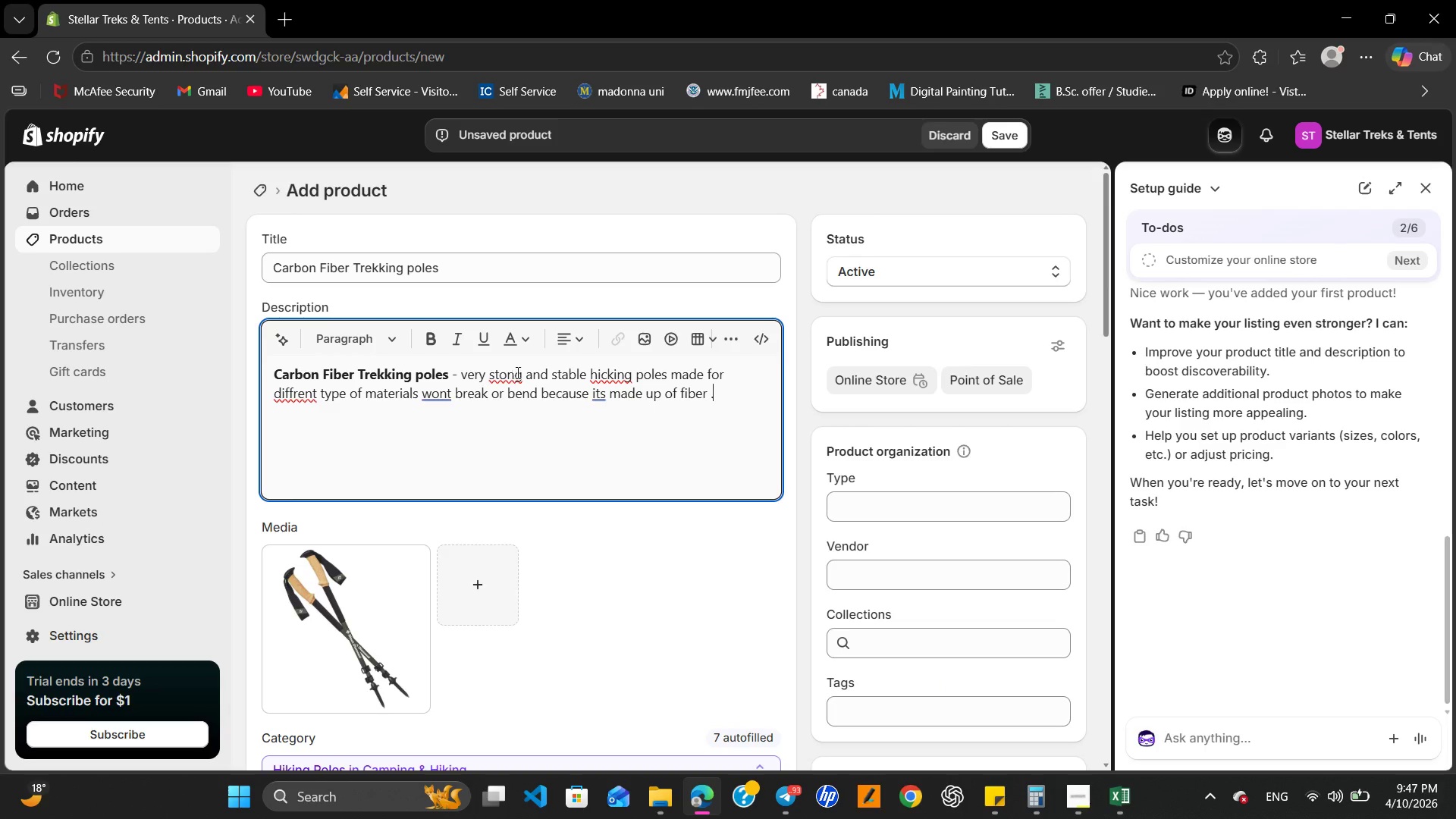 
left_click([501, 382])
 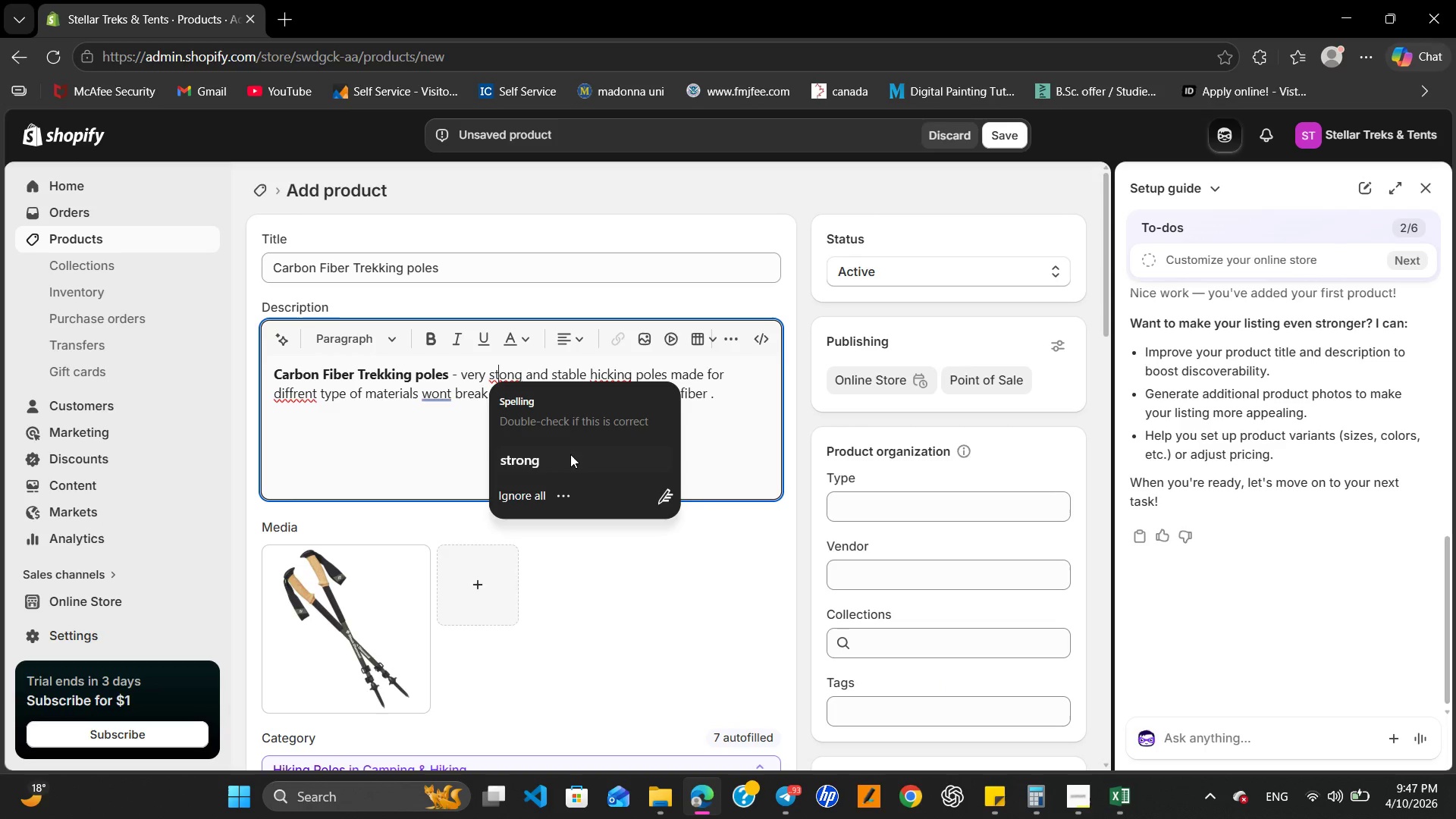 
left_click([570, 457])
 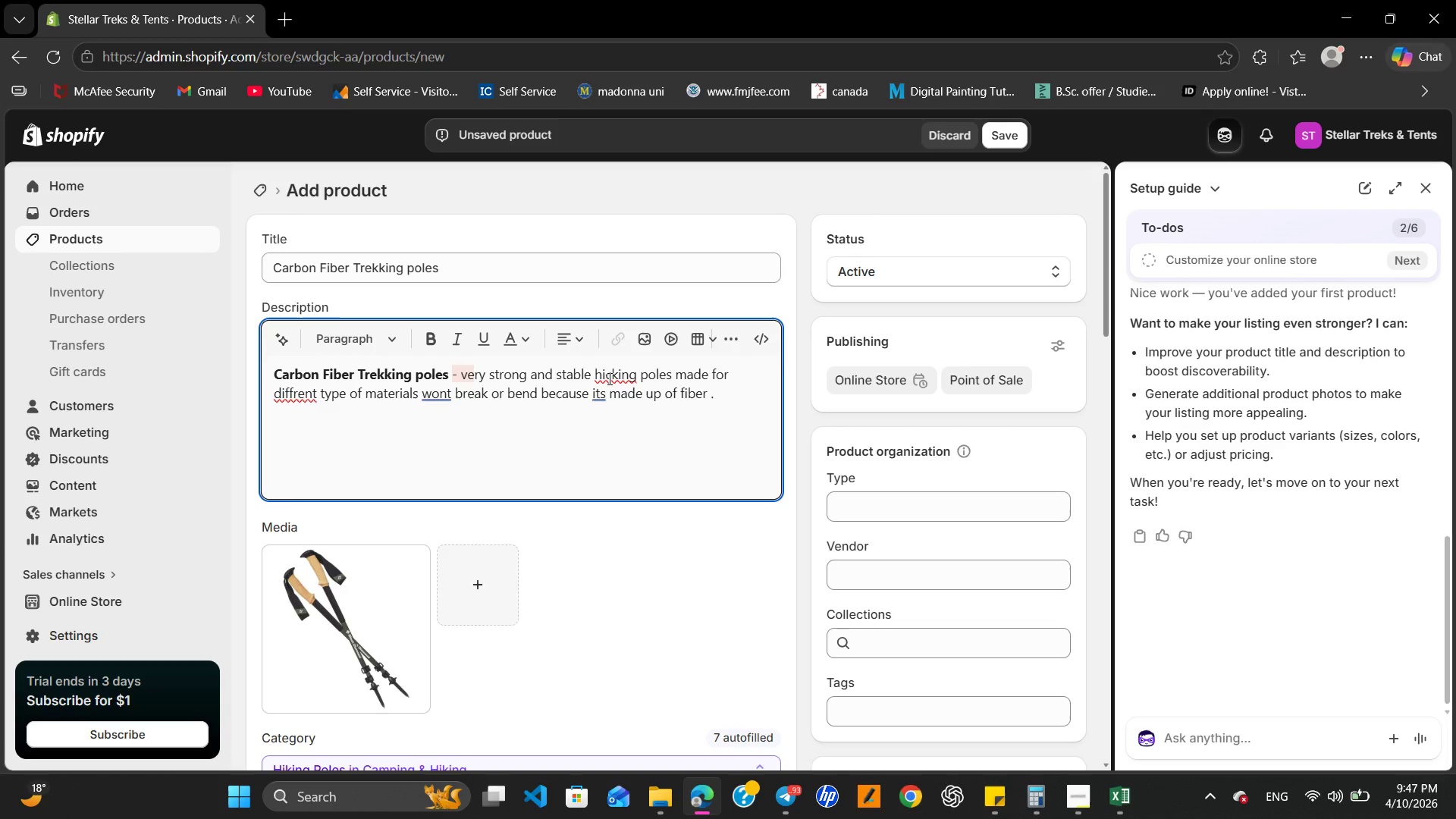 
right_click([610, 373])
 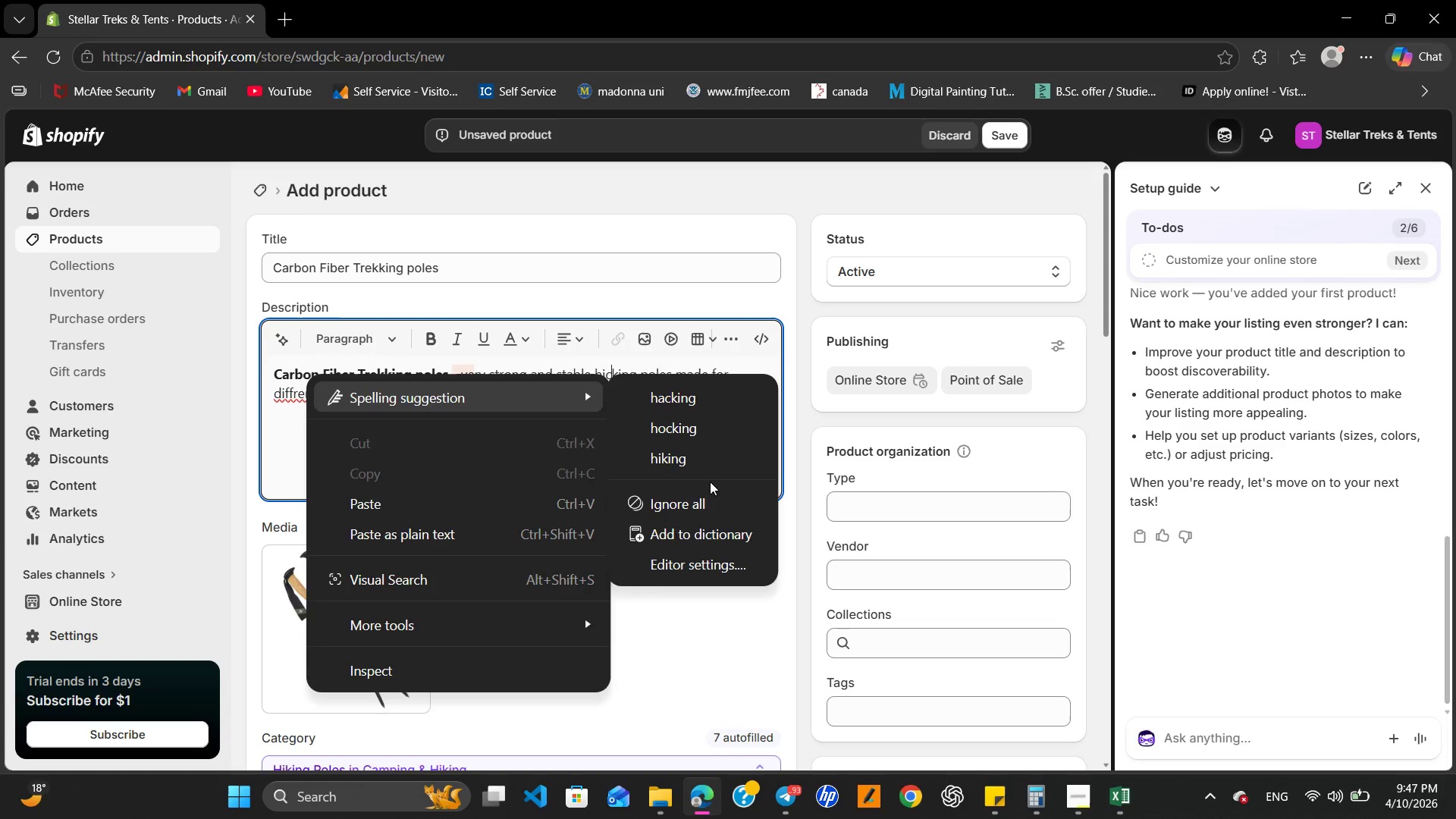 
left_click([704, 463])
 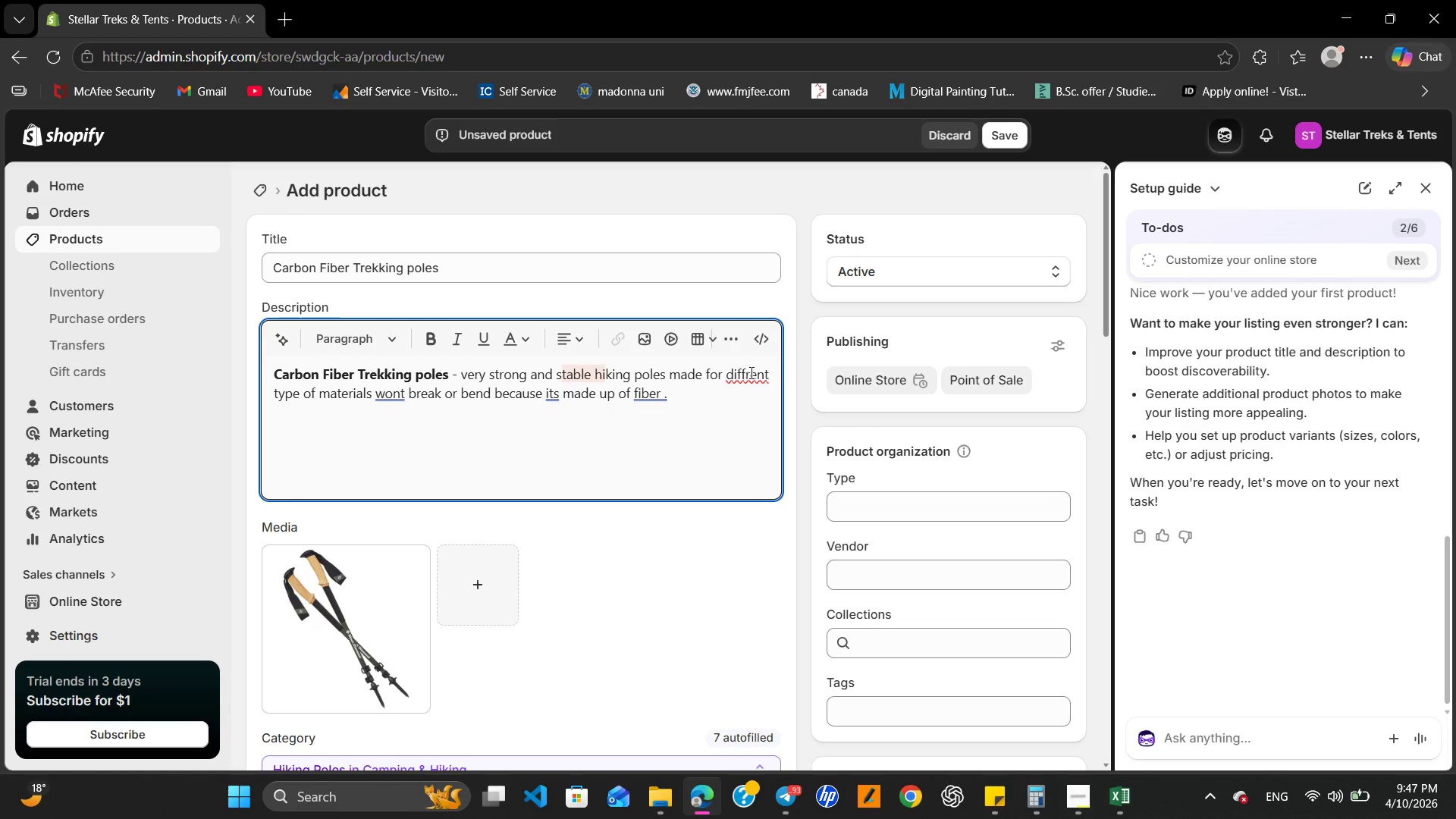 
left_click([771, 384])
 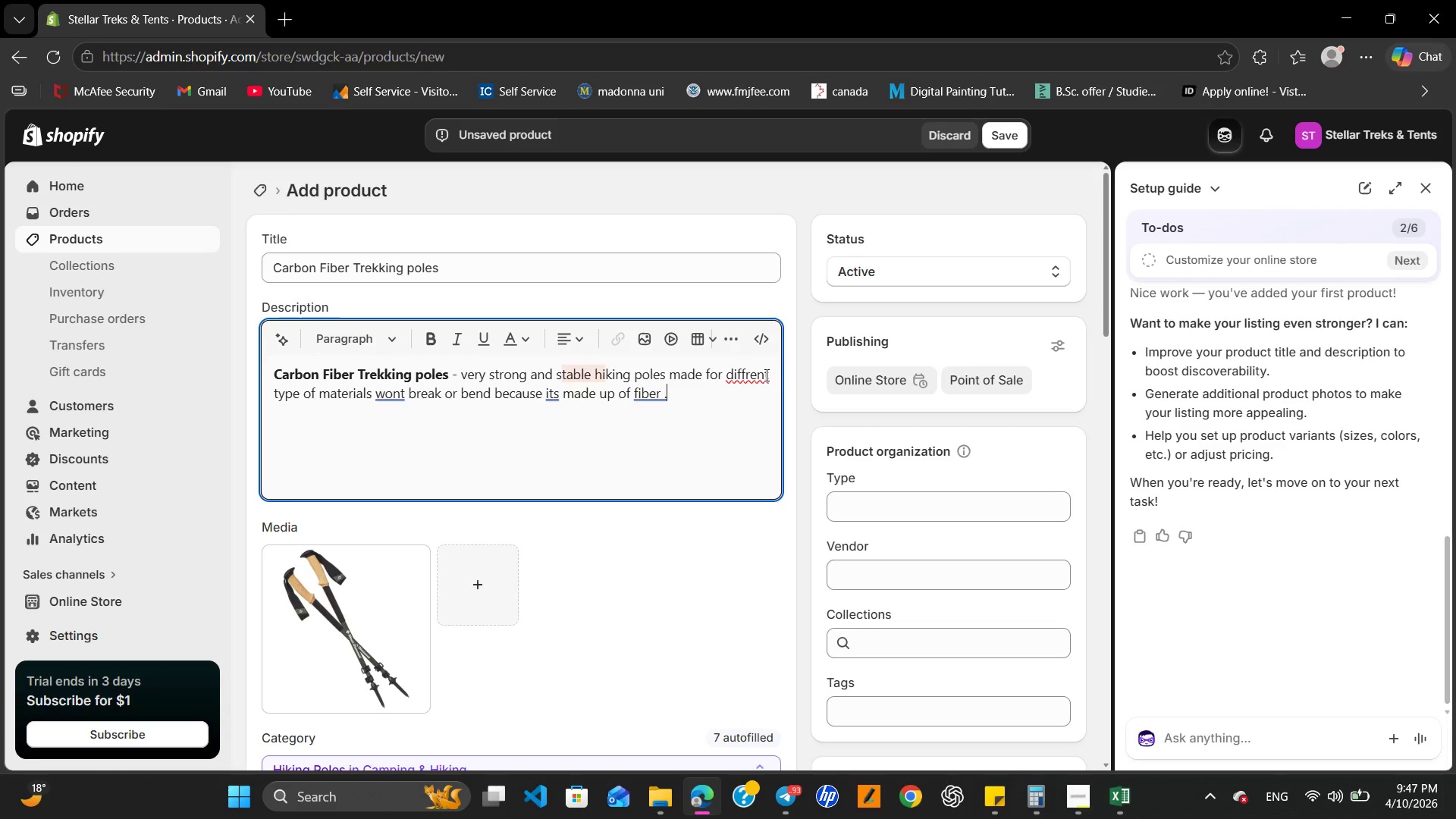 
left_click([765, 375])
 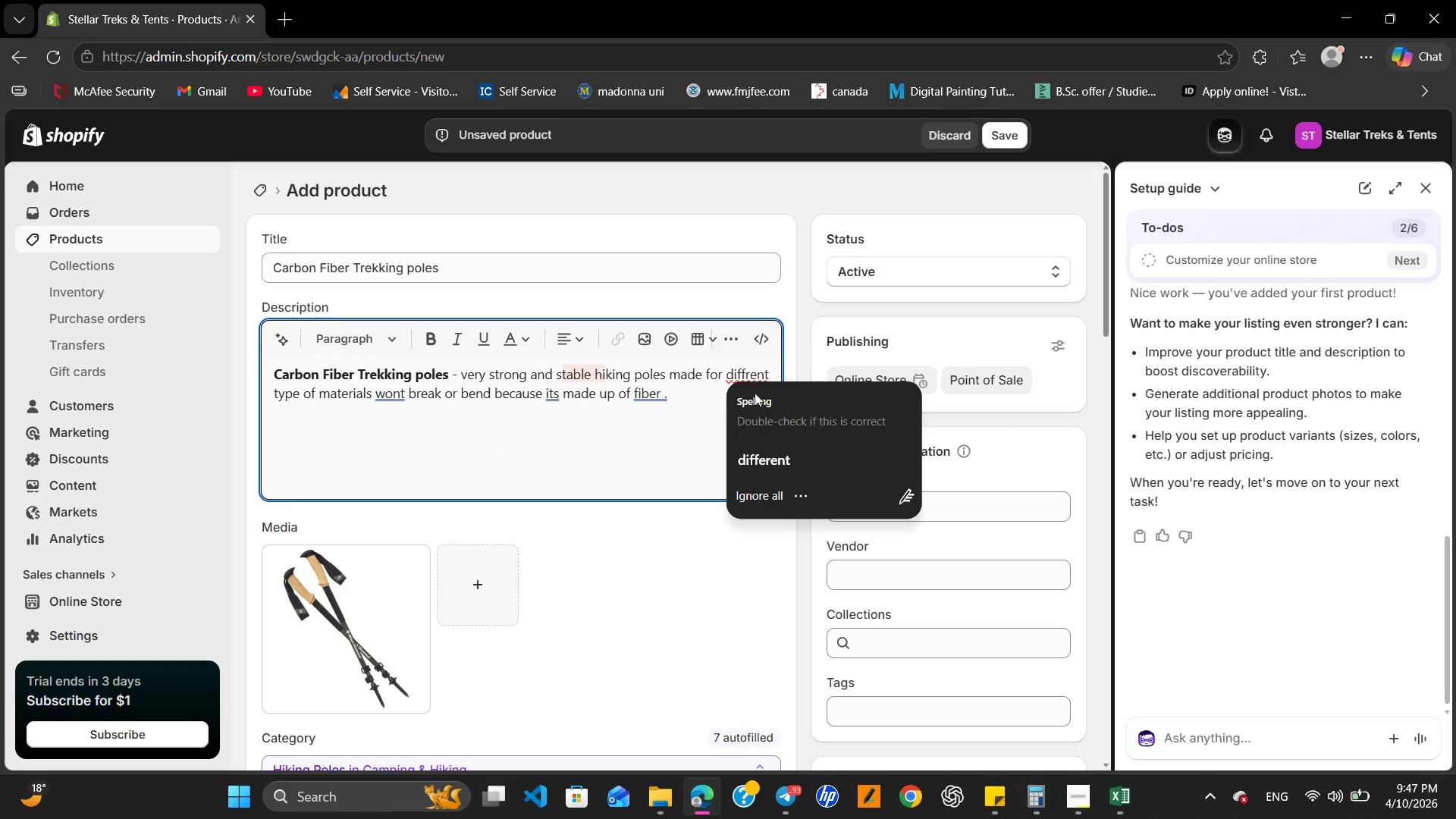 
key(ArrowRight)
 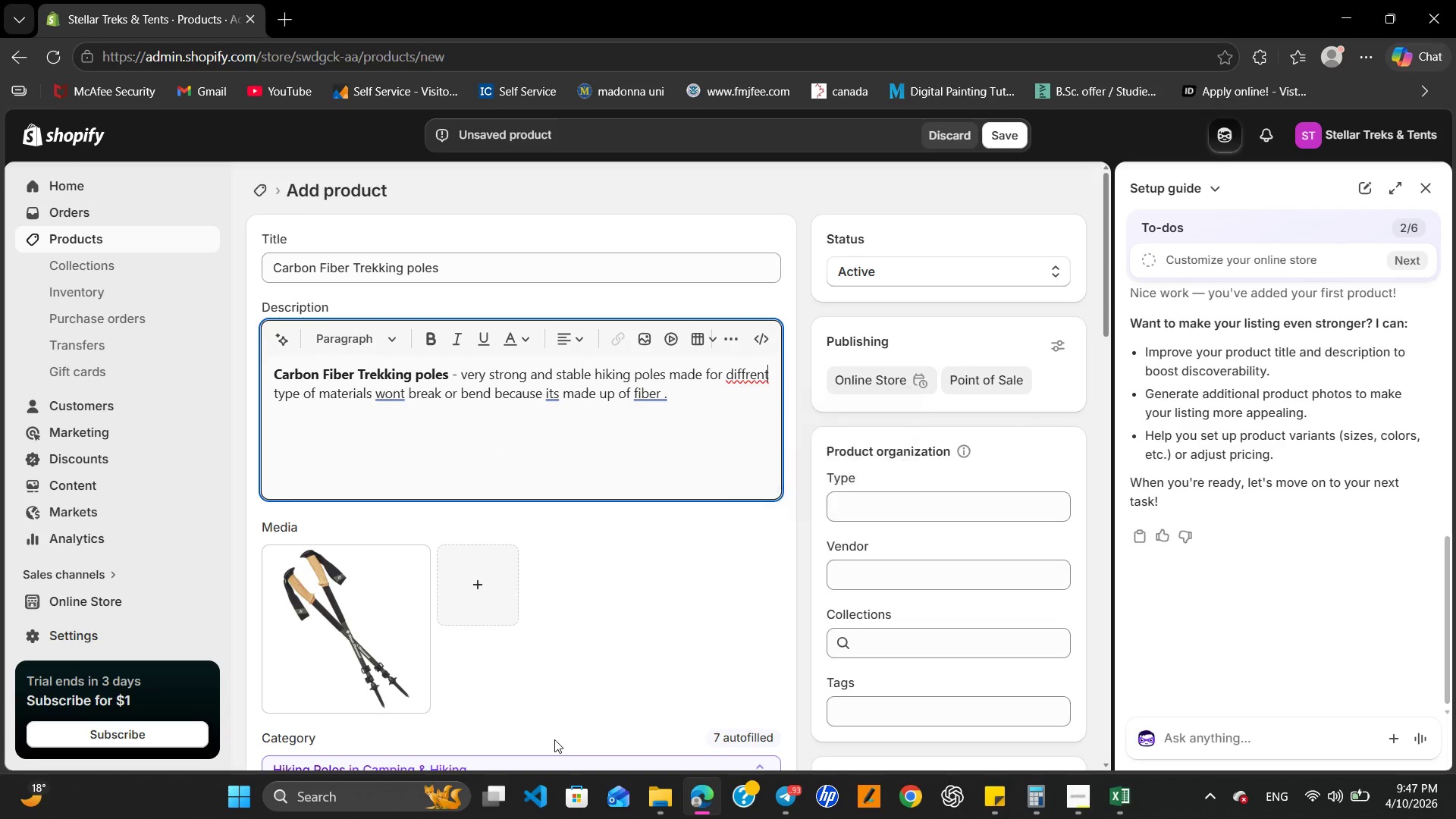 
key(Backspace)
 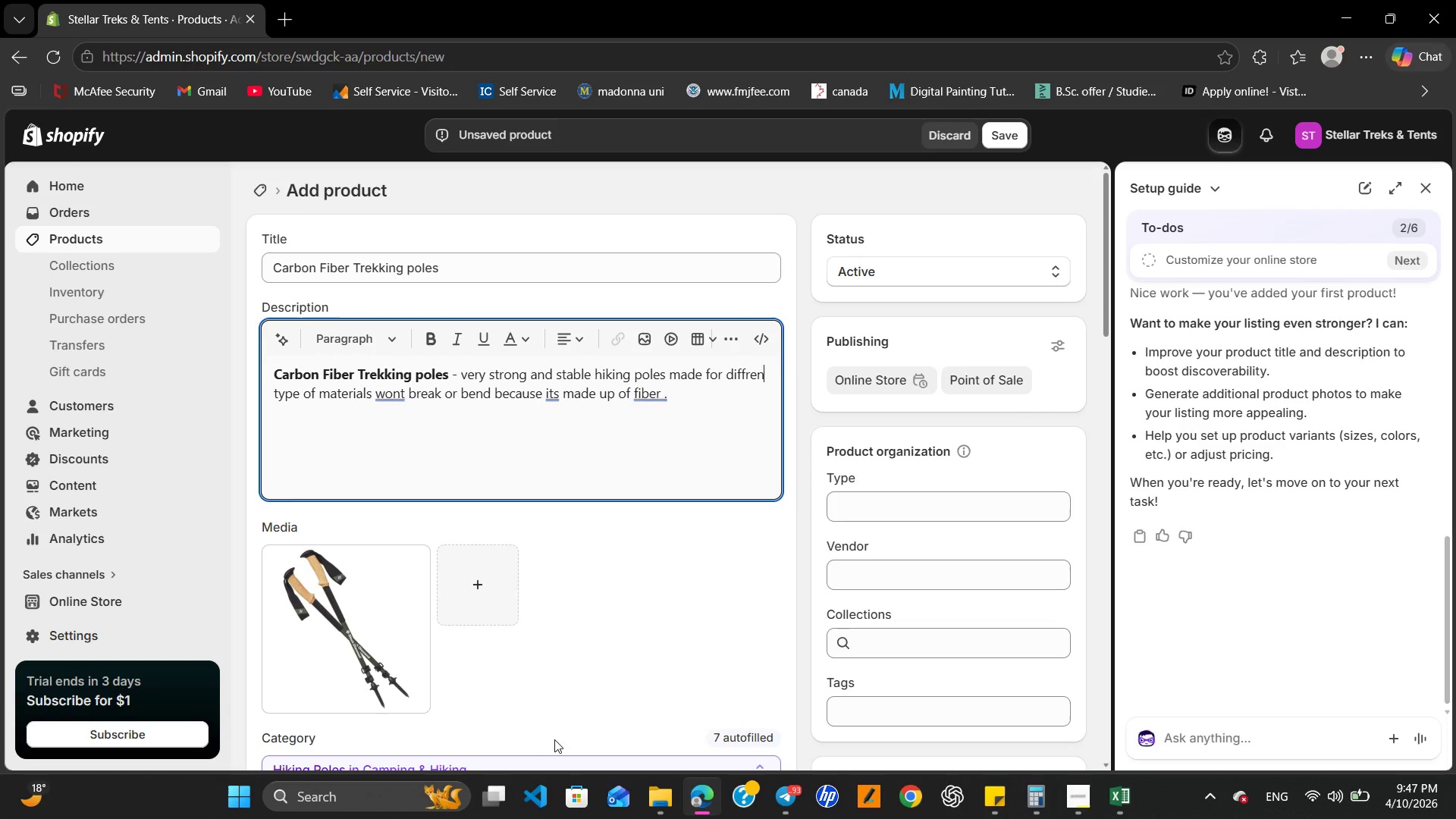 
key(Backspace)
 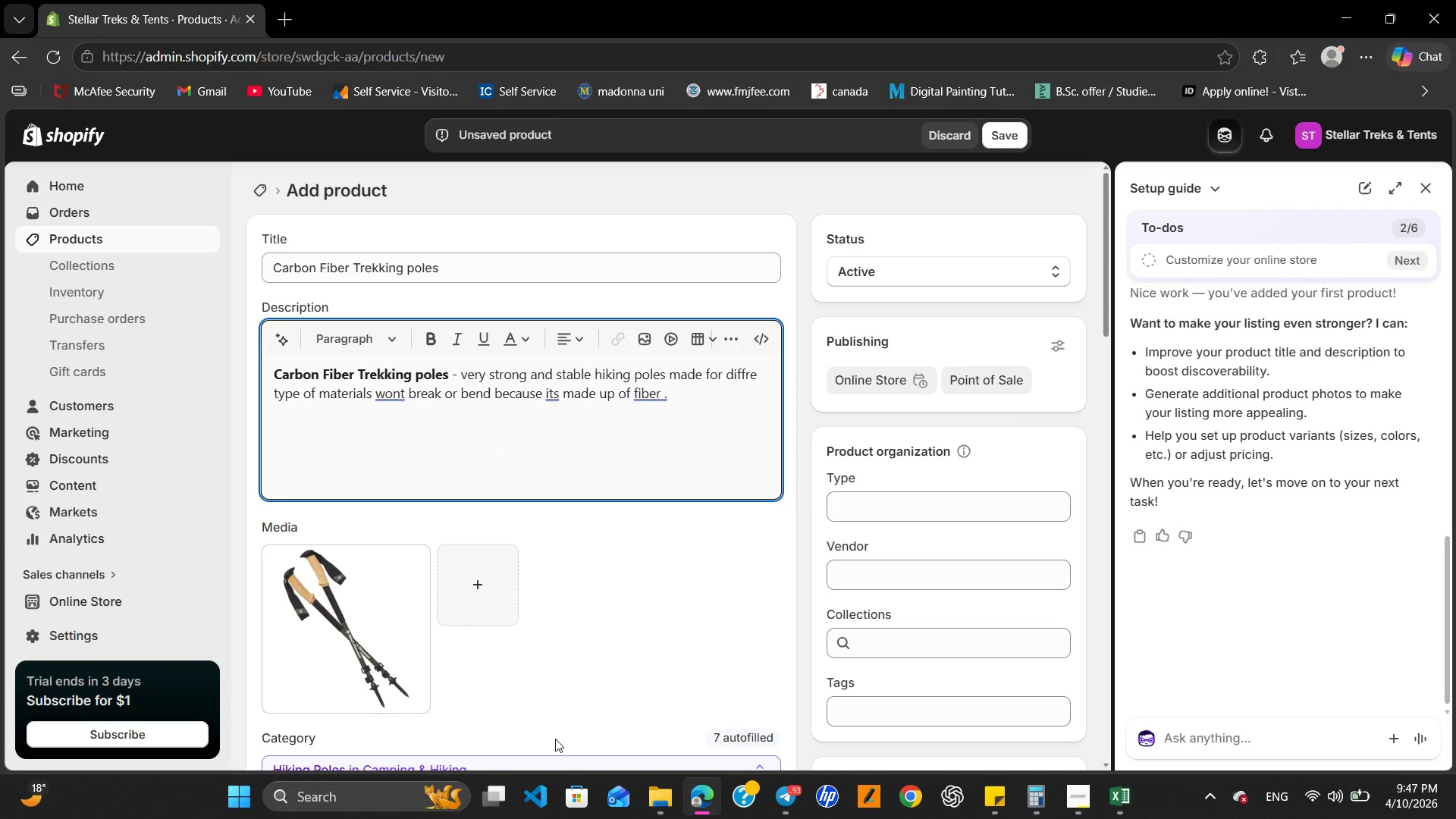 
key(Backspace)
 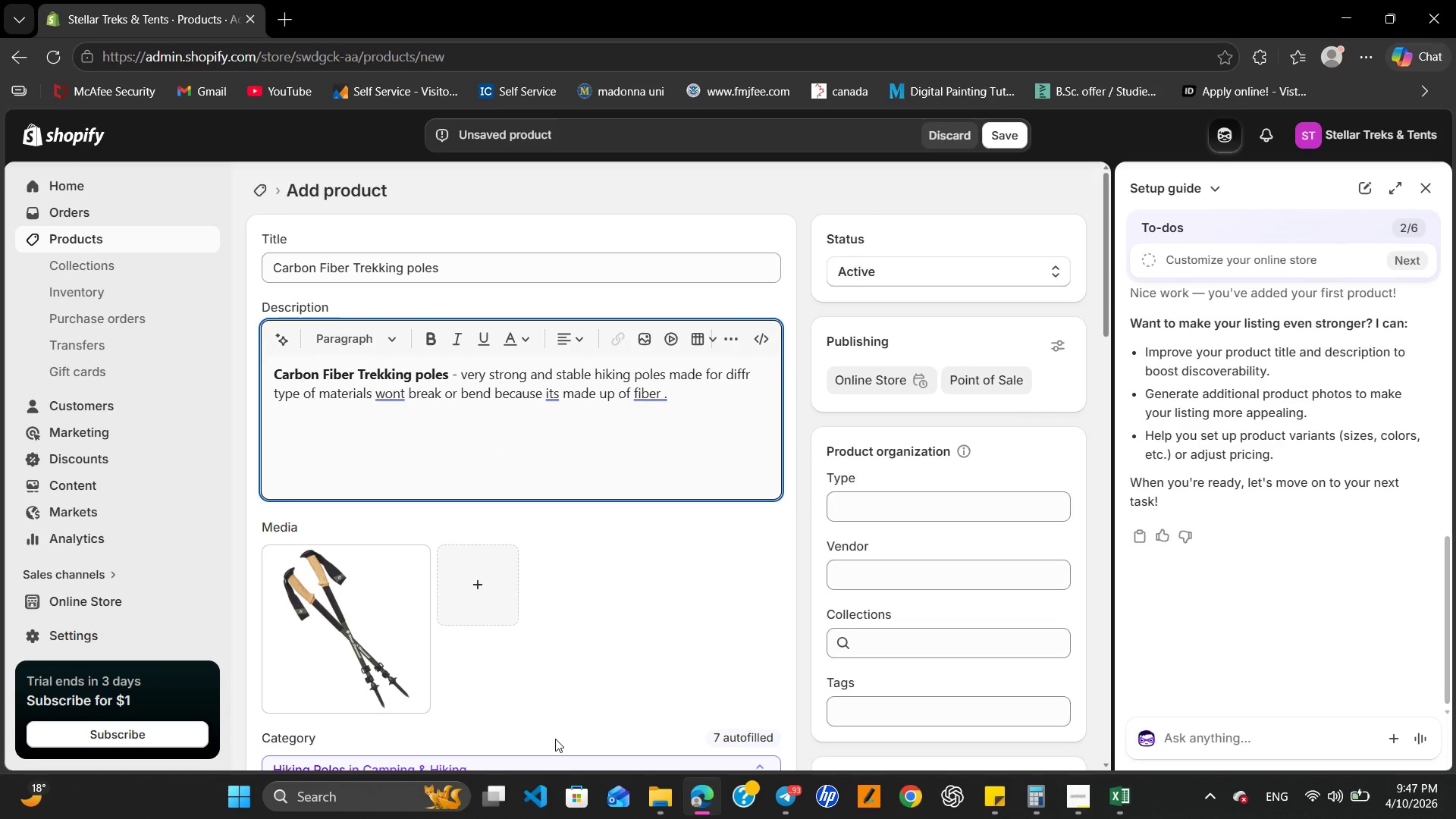 
key(Backspace)
 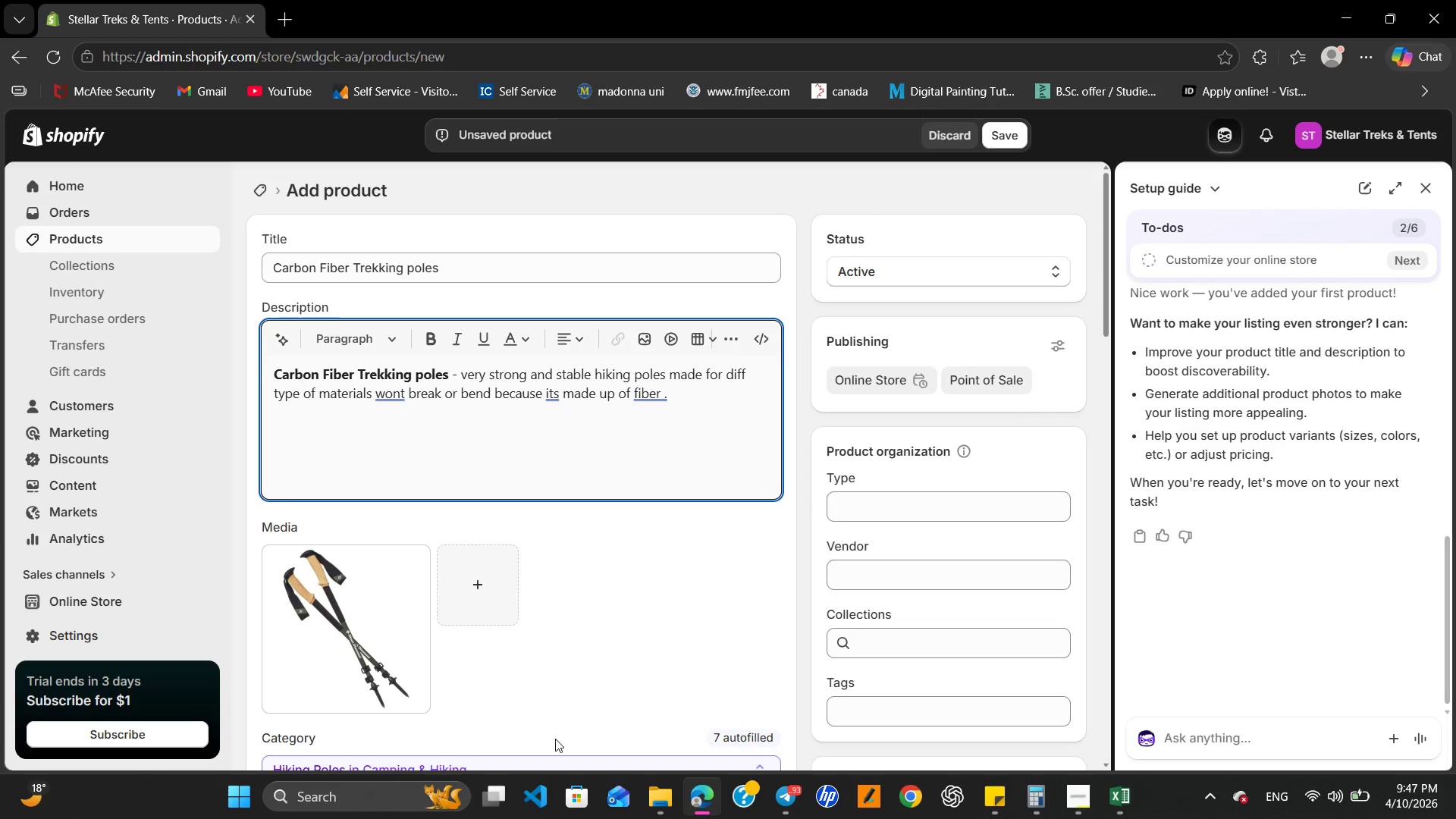 
key(Backspace)
 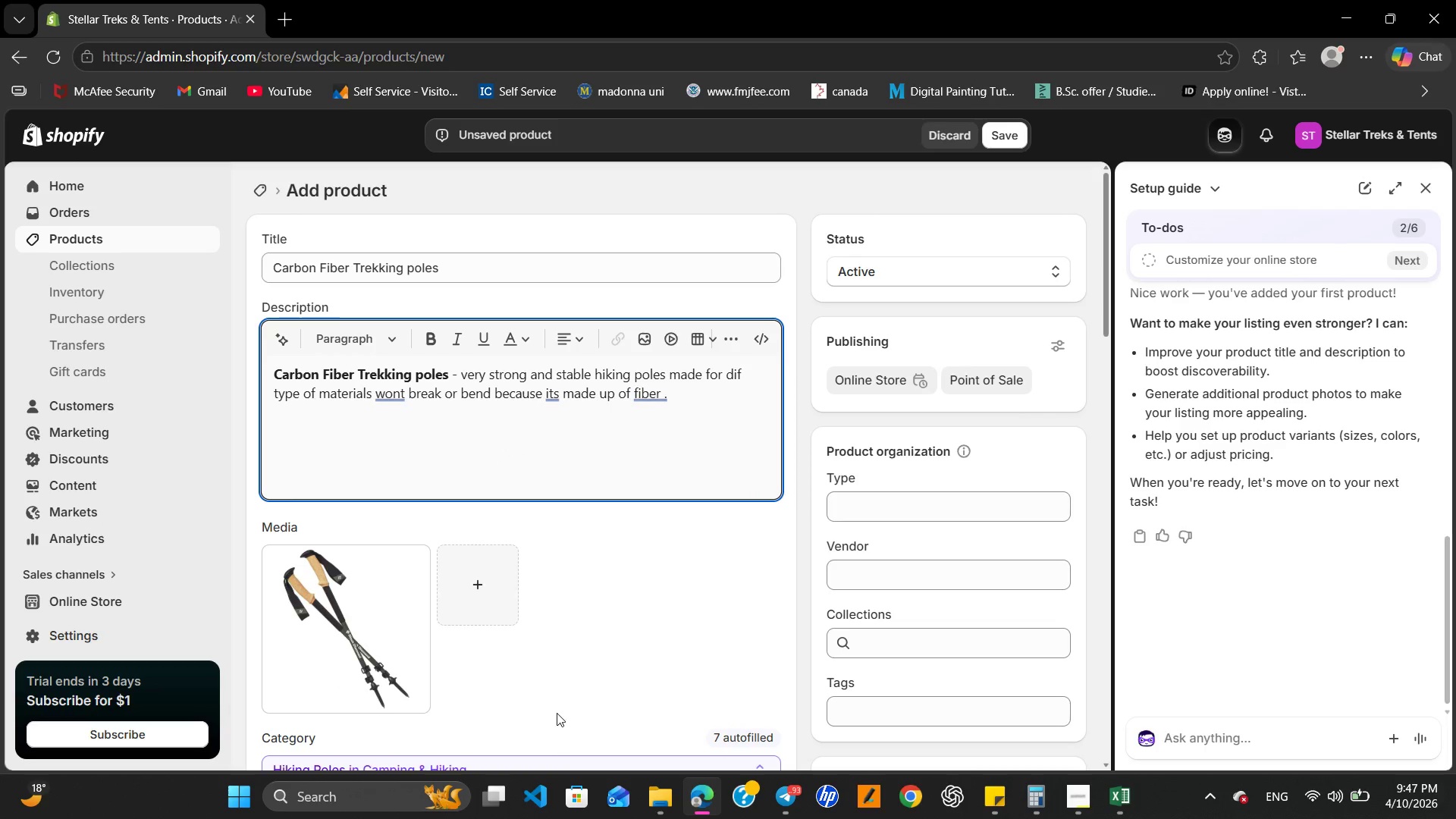 
type(fte)
key(Backspace)
key(Backspace)
type(re)
 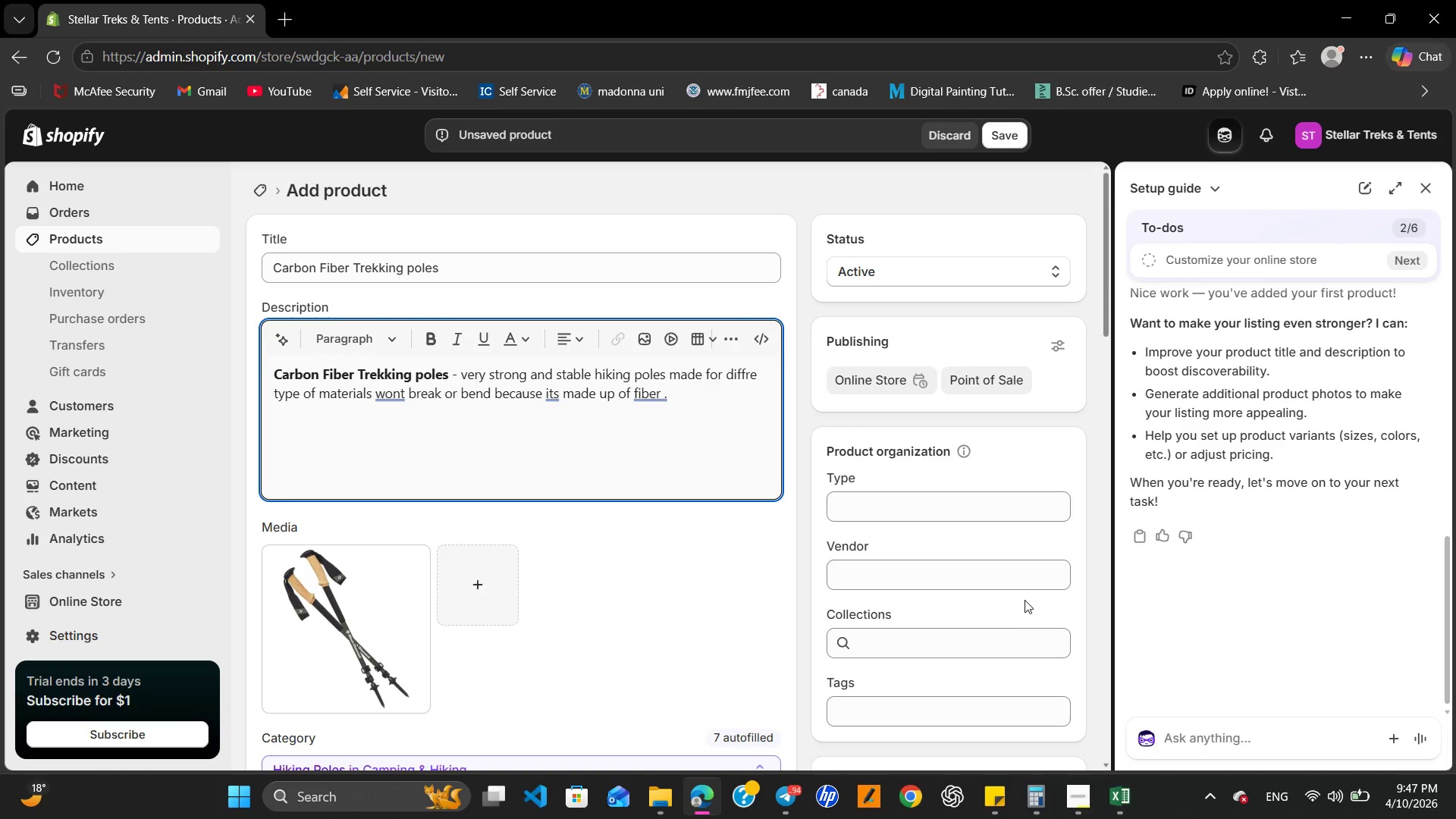 
type(nt )
 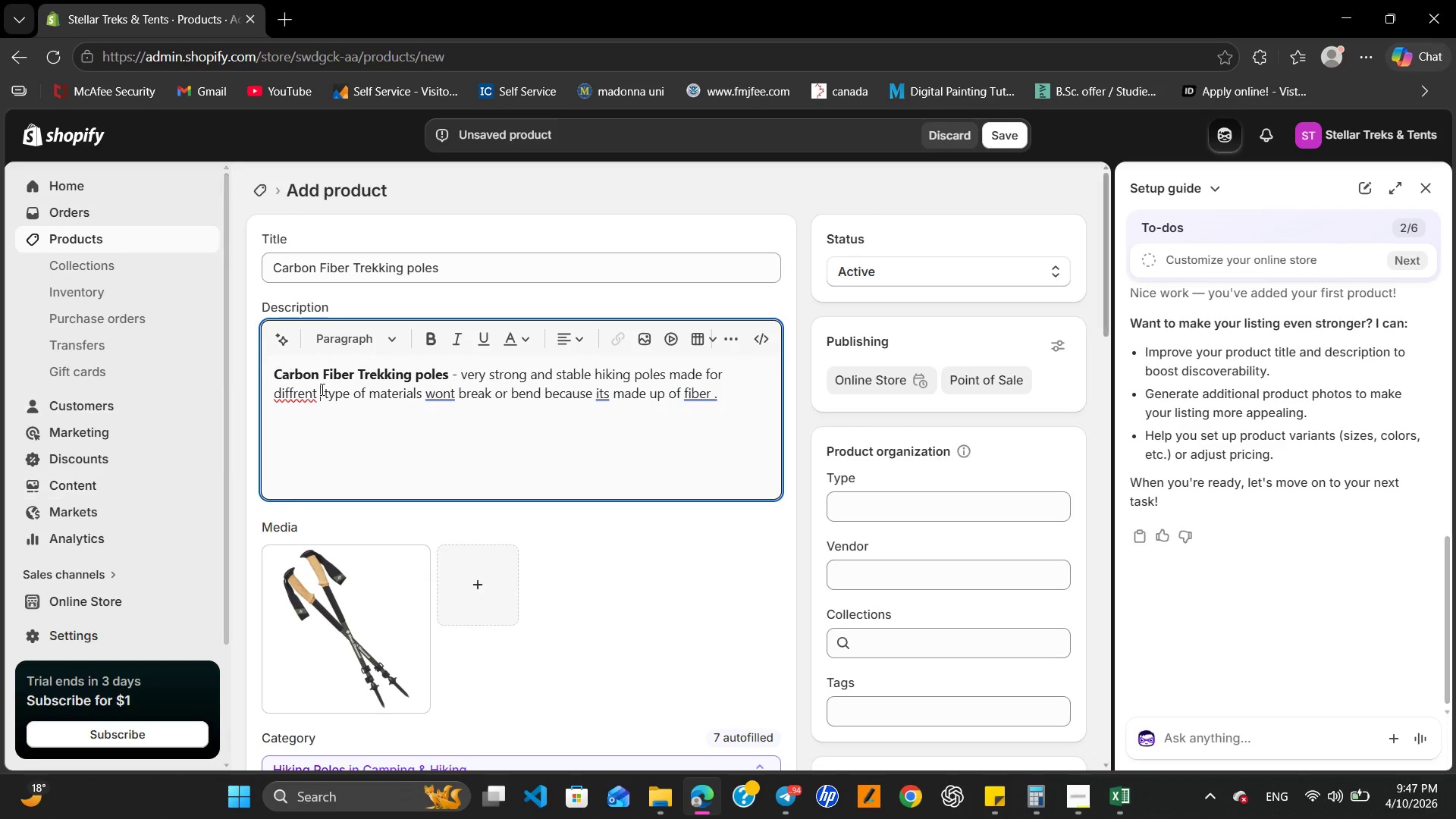 
right_click([299, 396])
 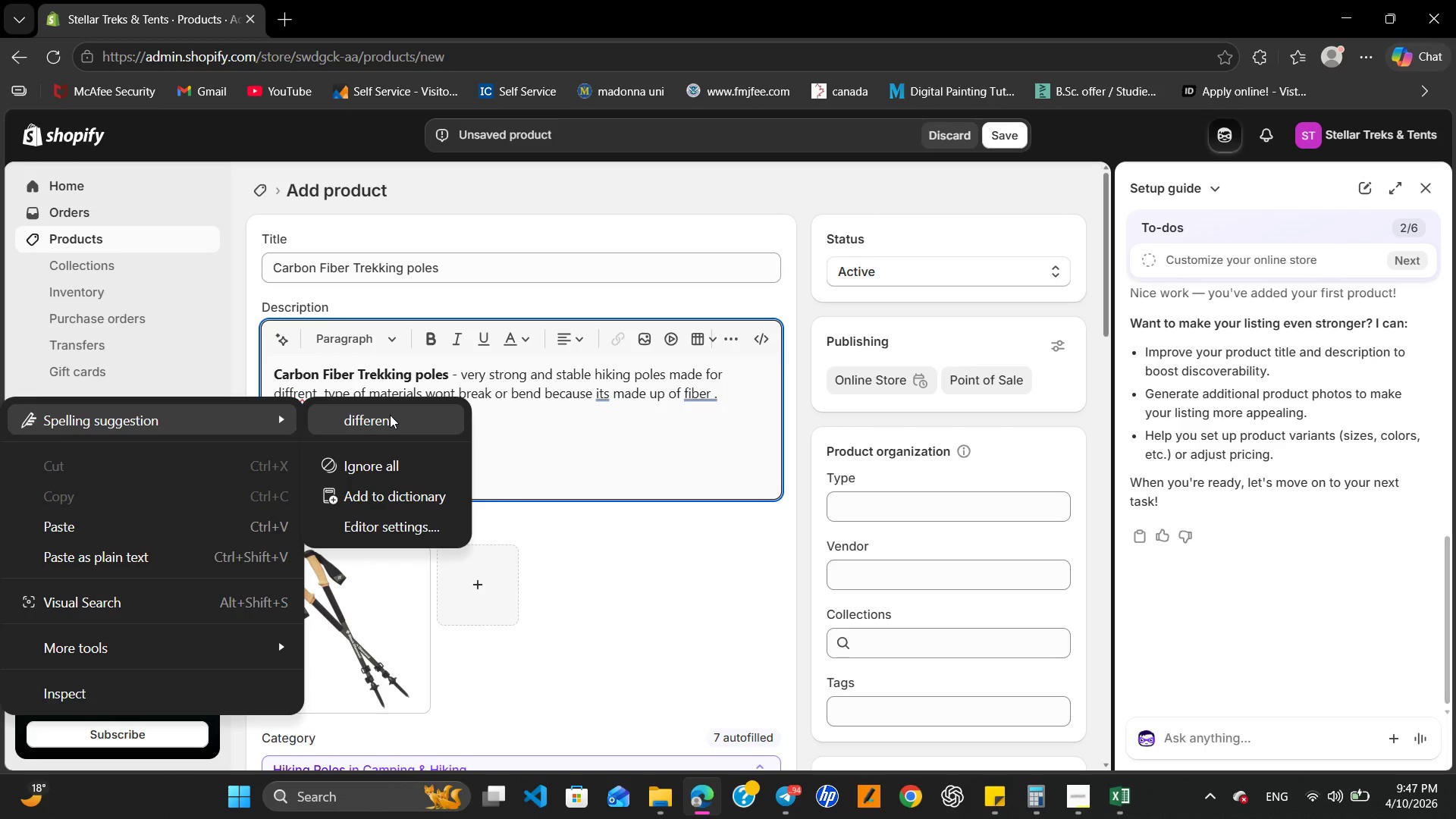 
left_click([390, 415])
 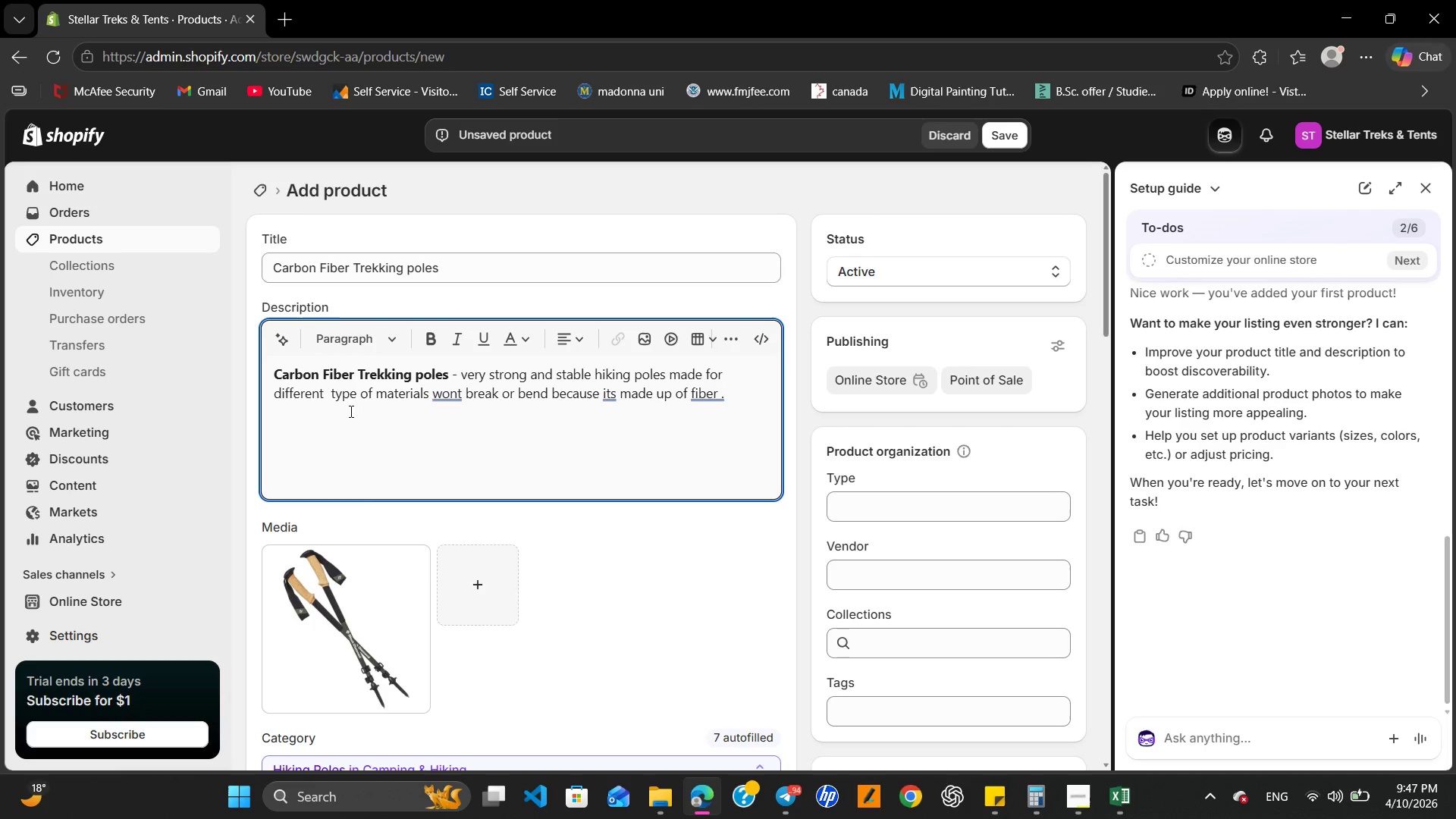 
key(ArrowRight)
 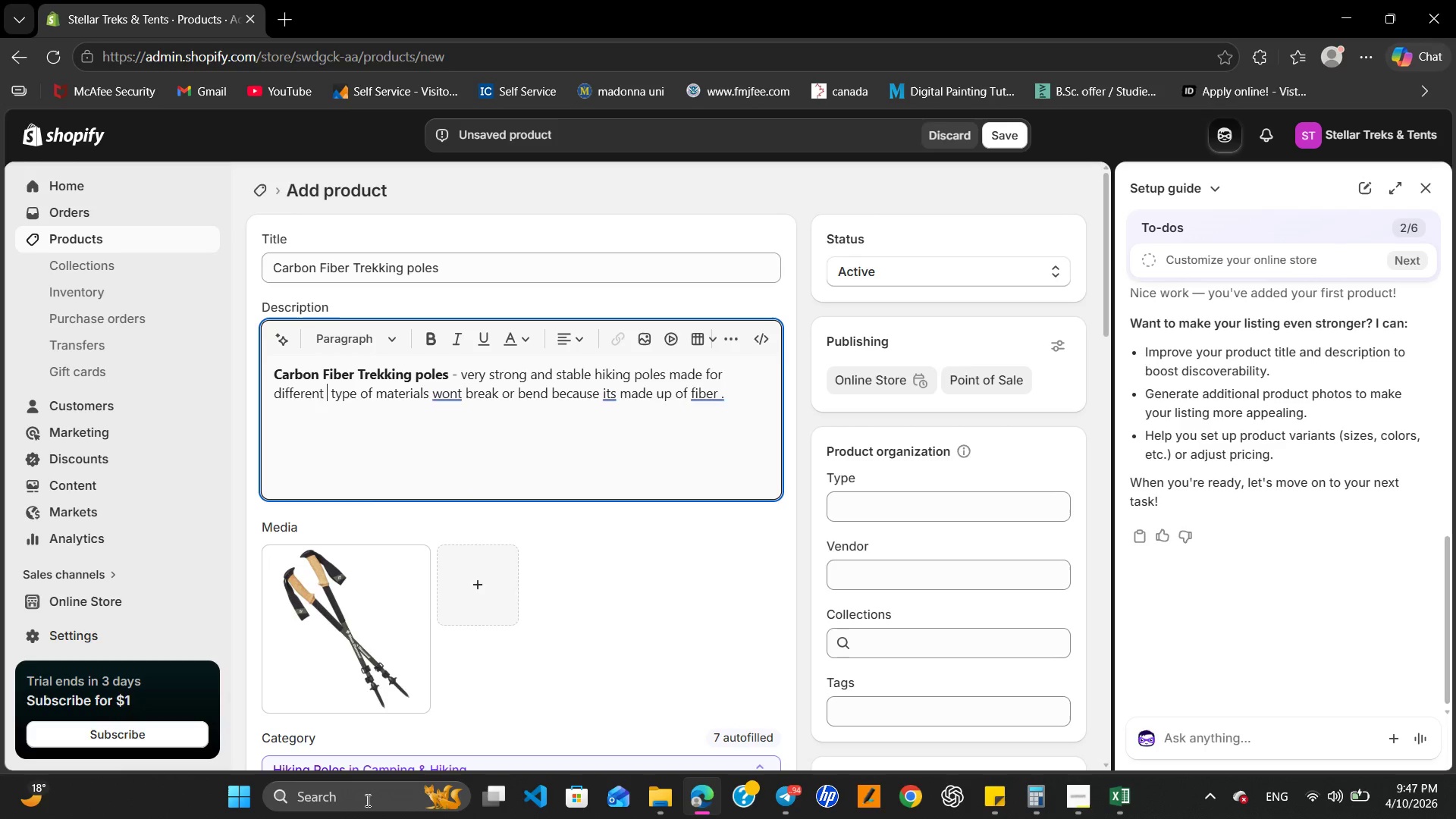 
key(Backspace)
 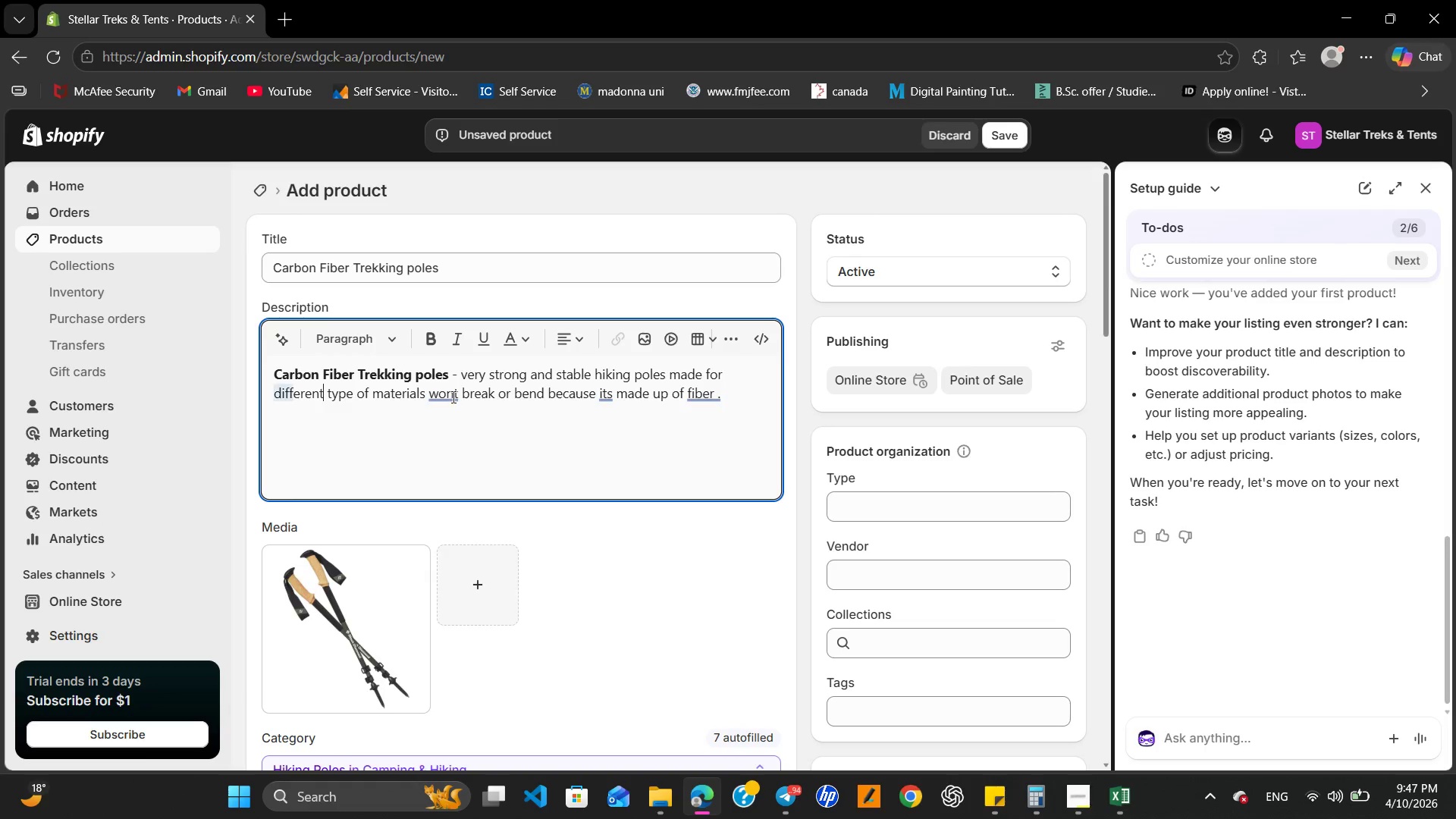 
left_click([452, 394])
 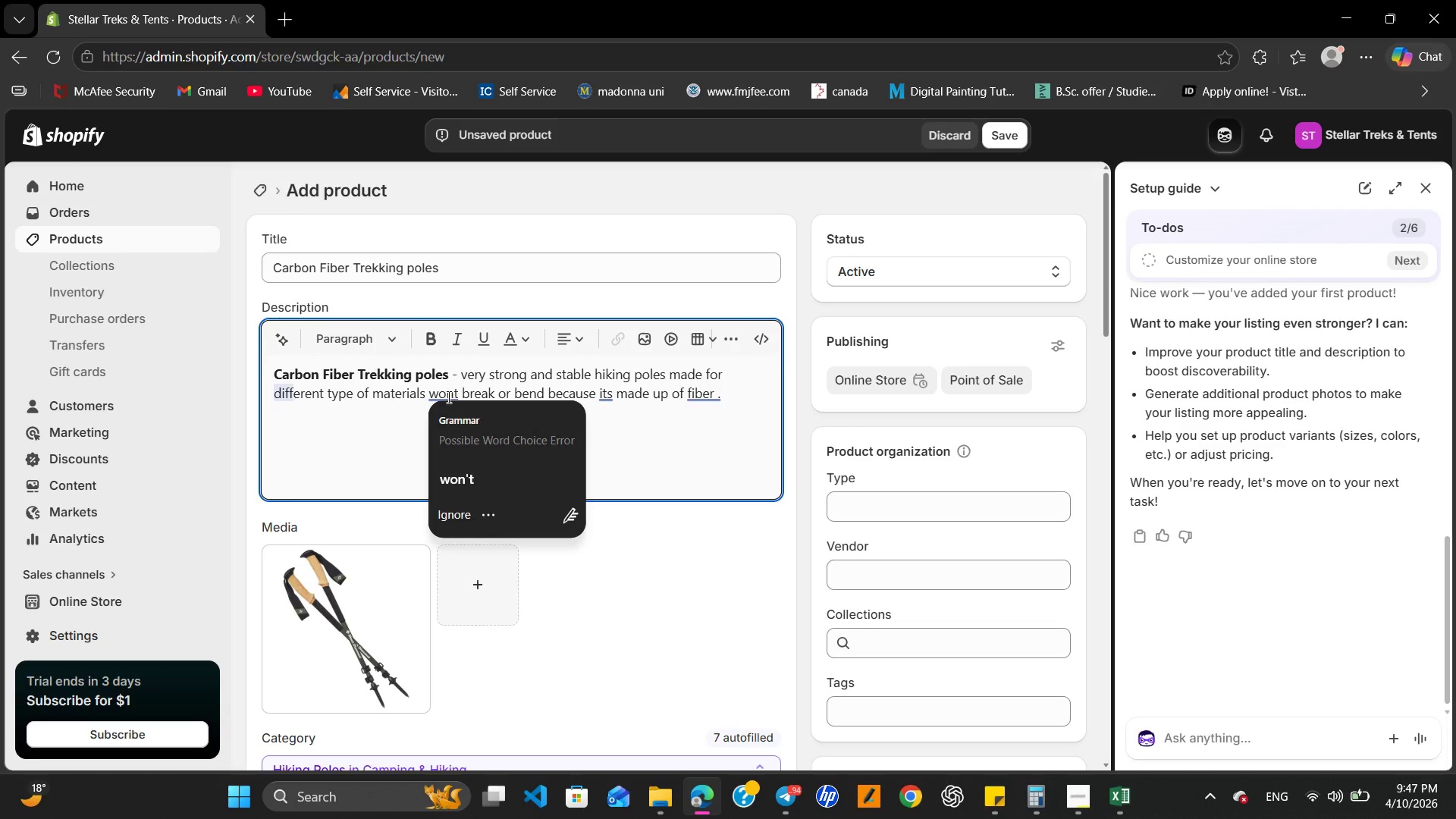 
key(Semicolon)
 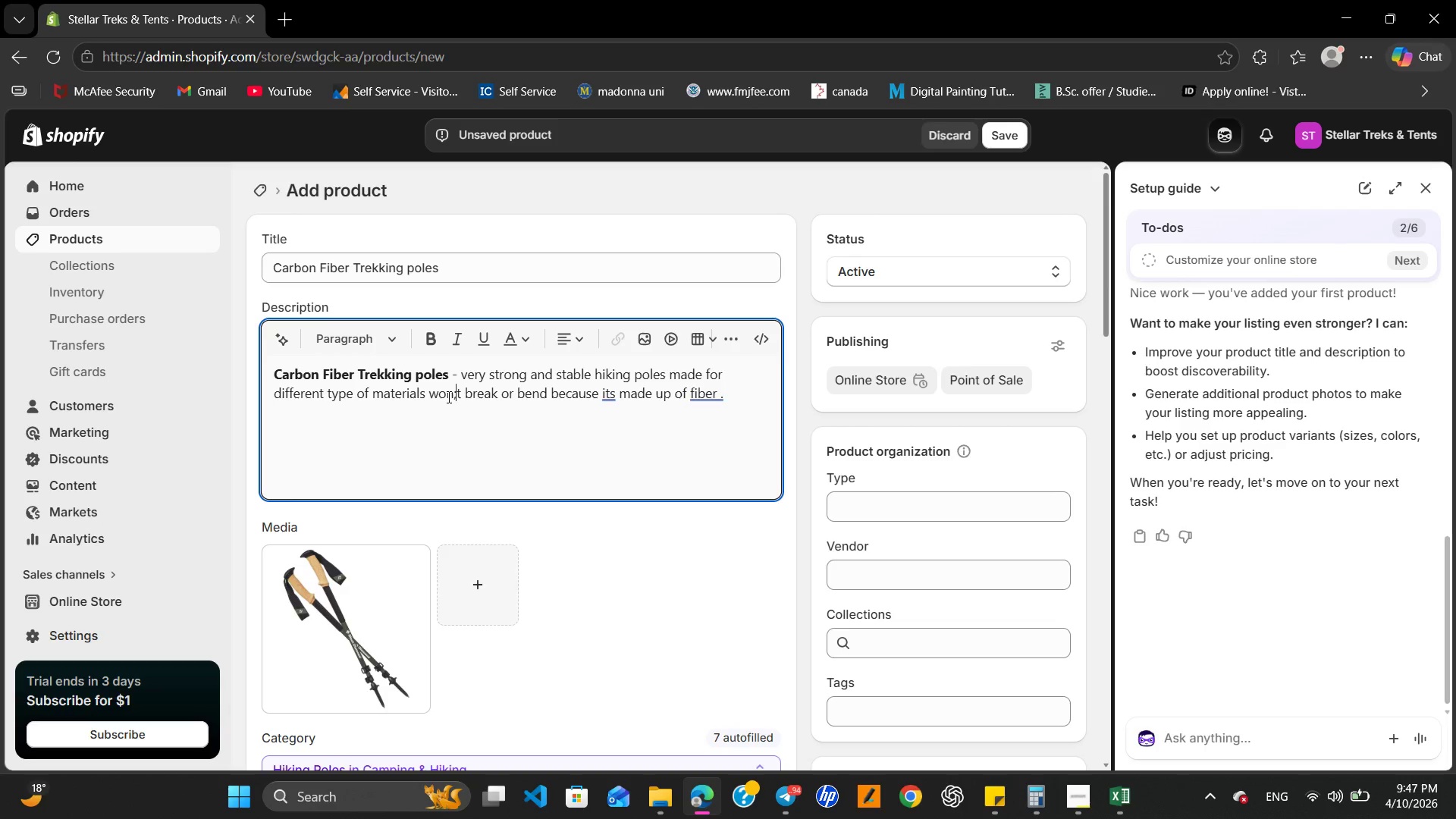 
key(Backspace)
 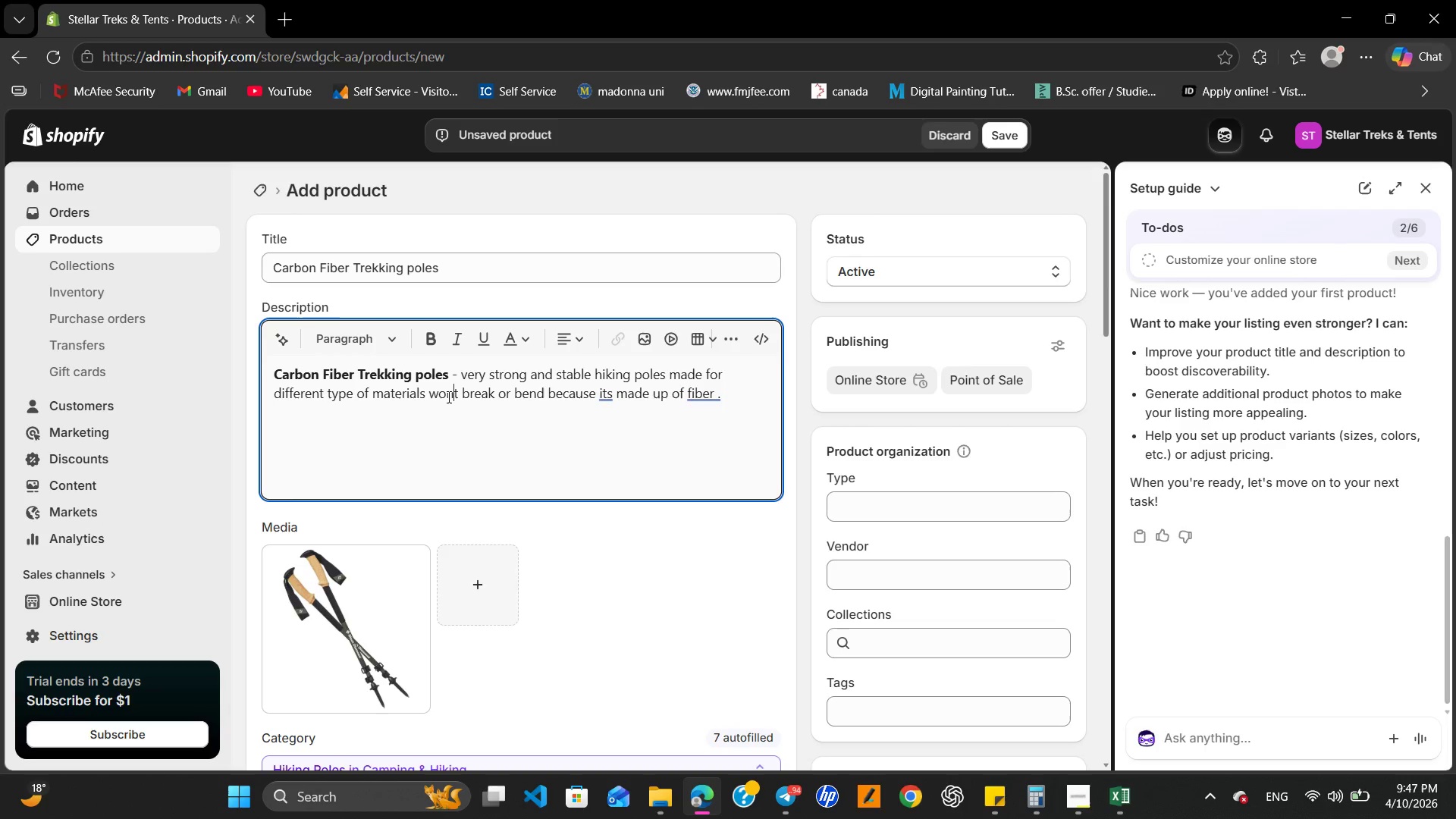 
key(Quote)
 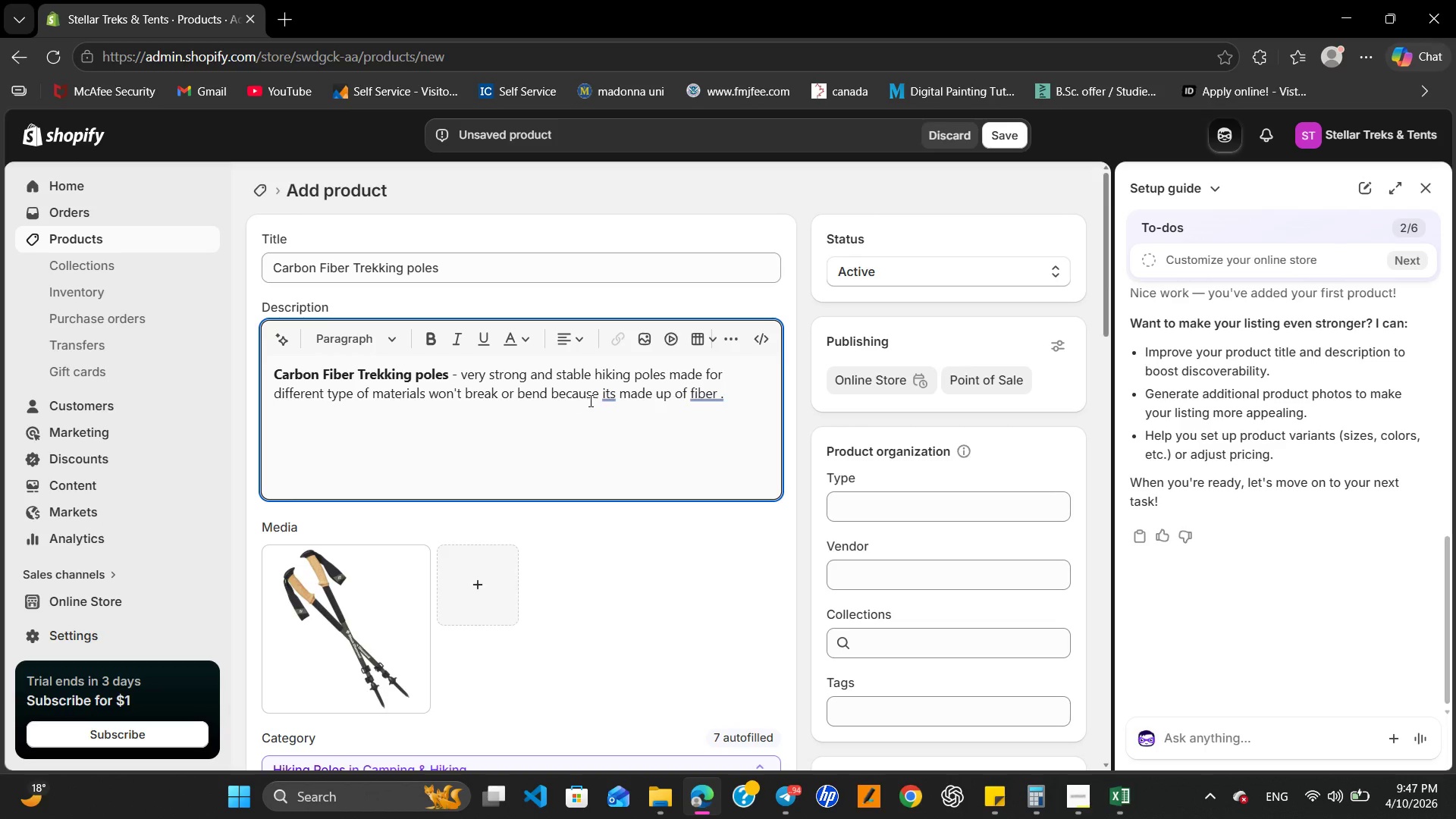 
left_click([611, 389])
 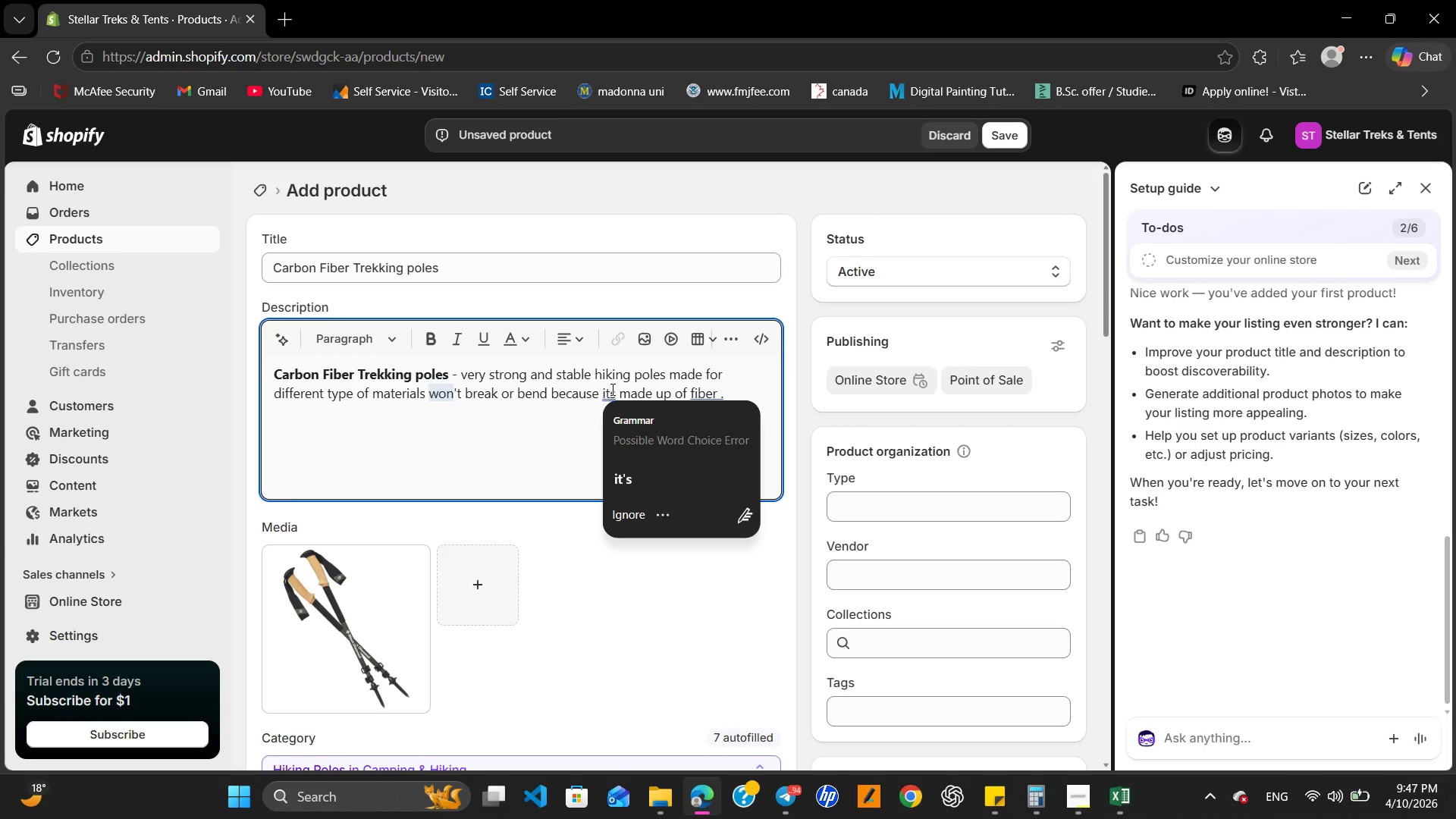 
key(Quote)
 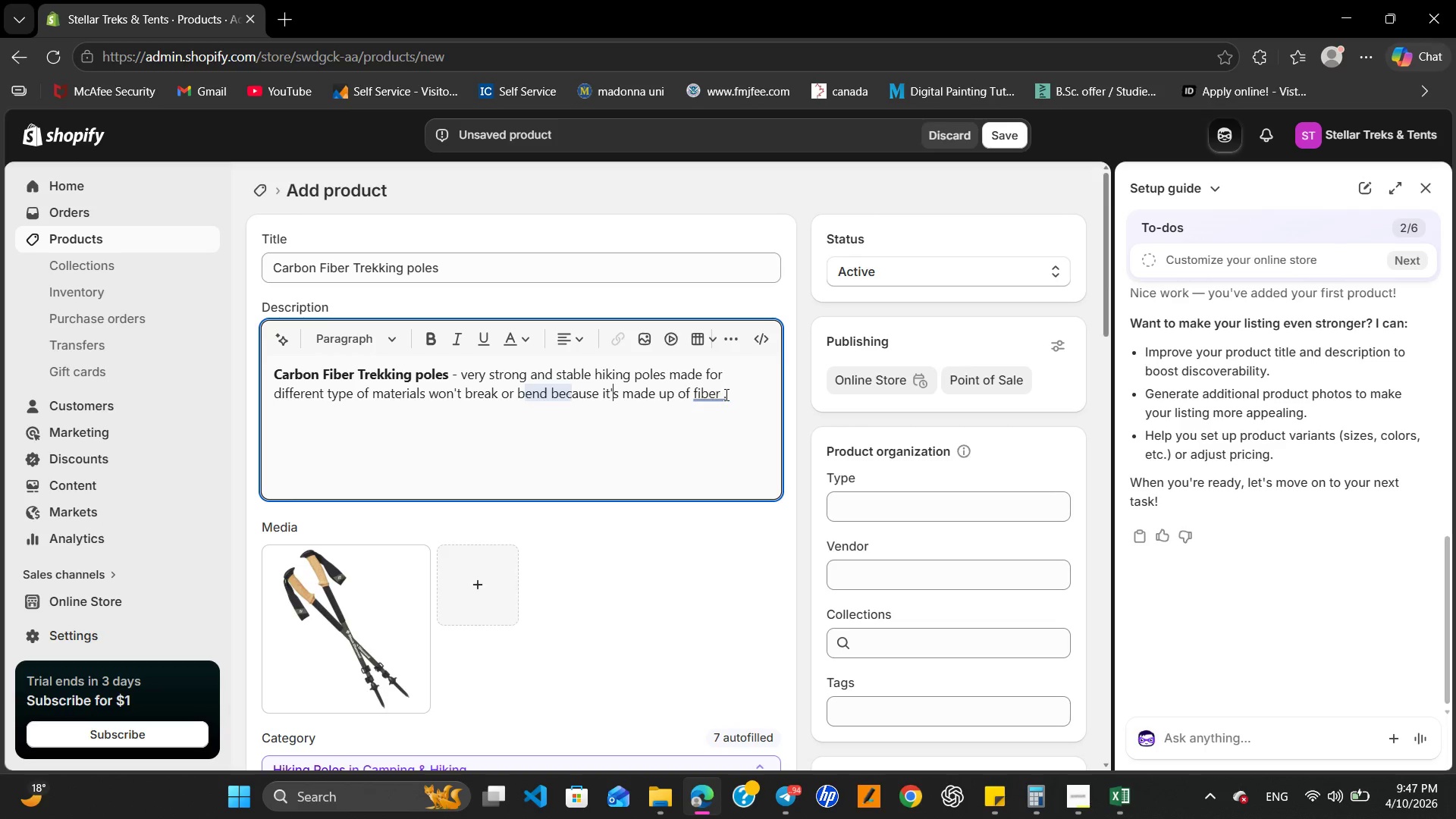 
left_click([721, 394])
 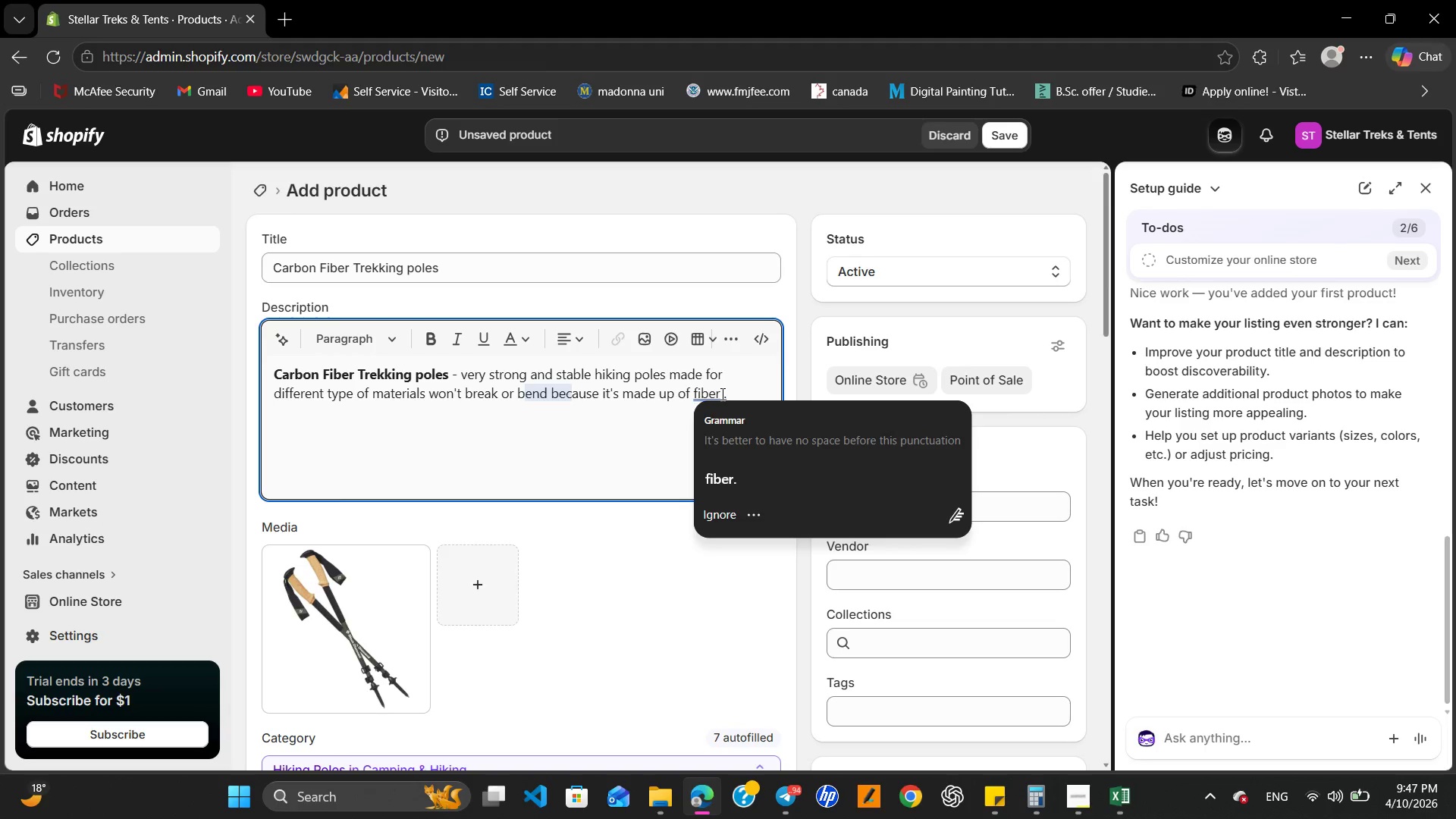 
key(ArrowRight)
 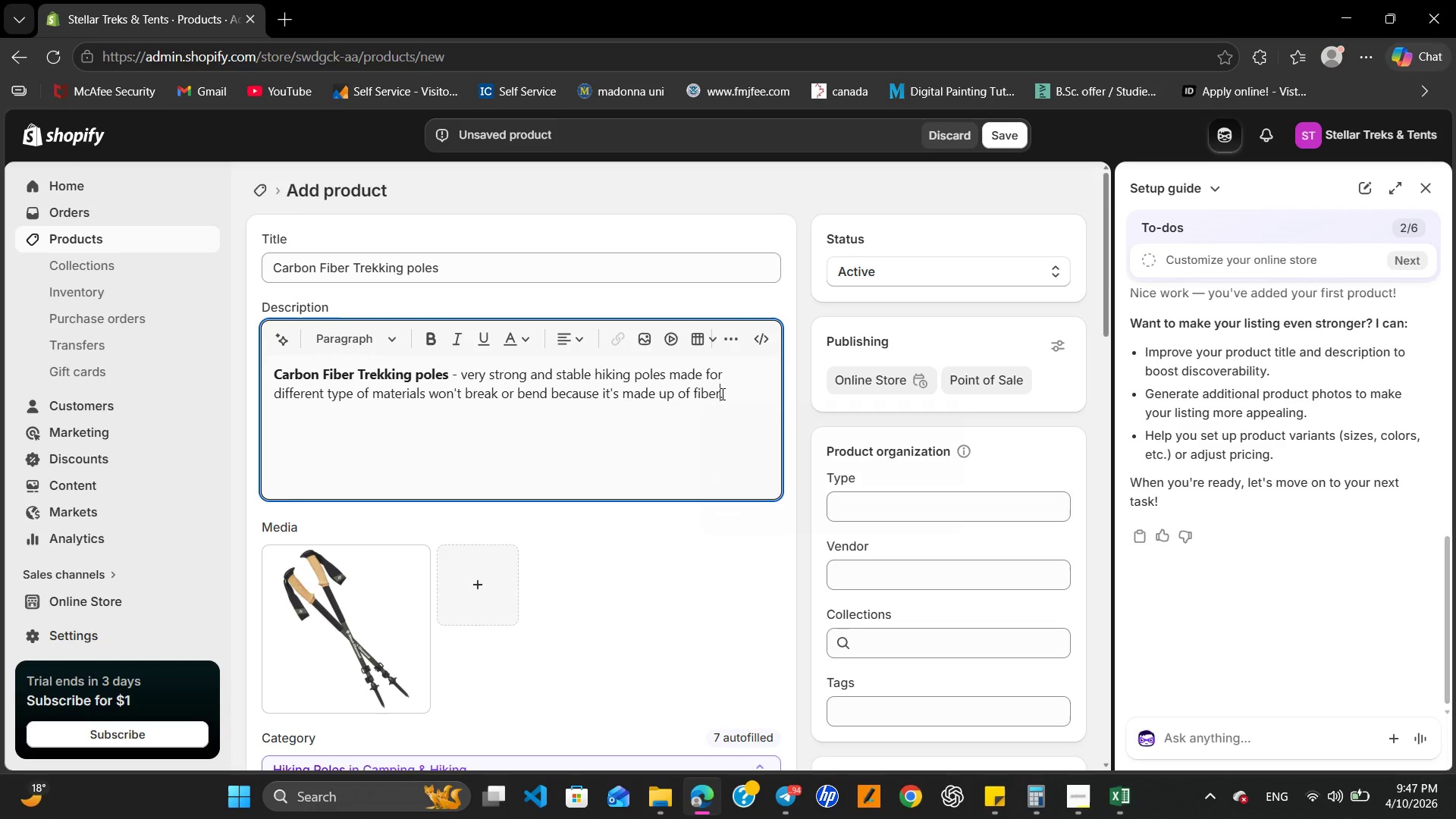 
key(Backspace)
 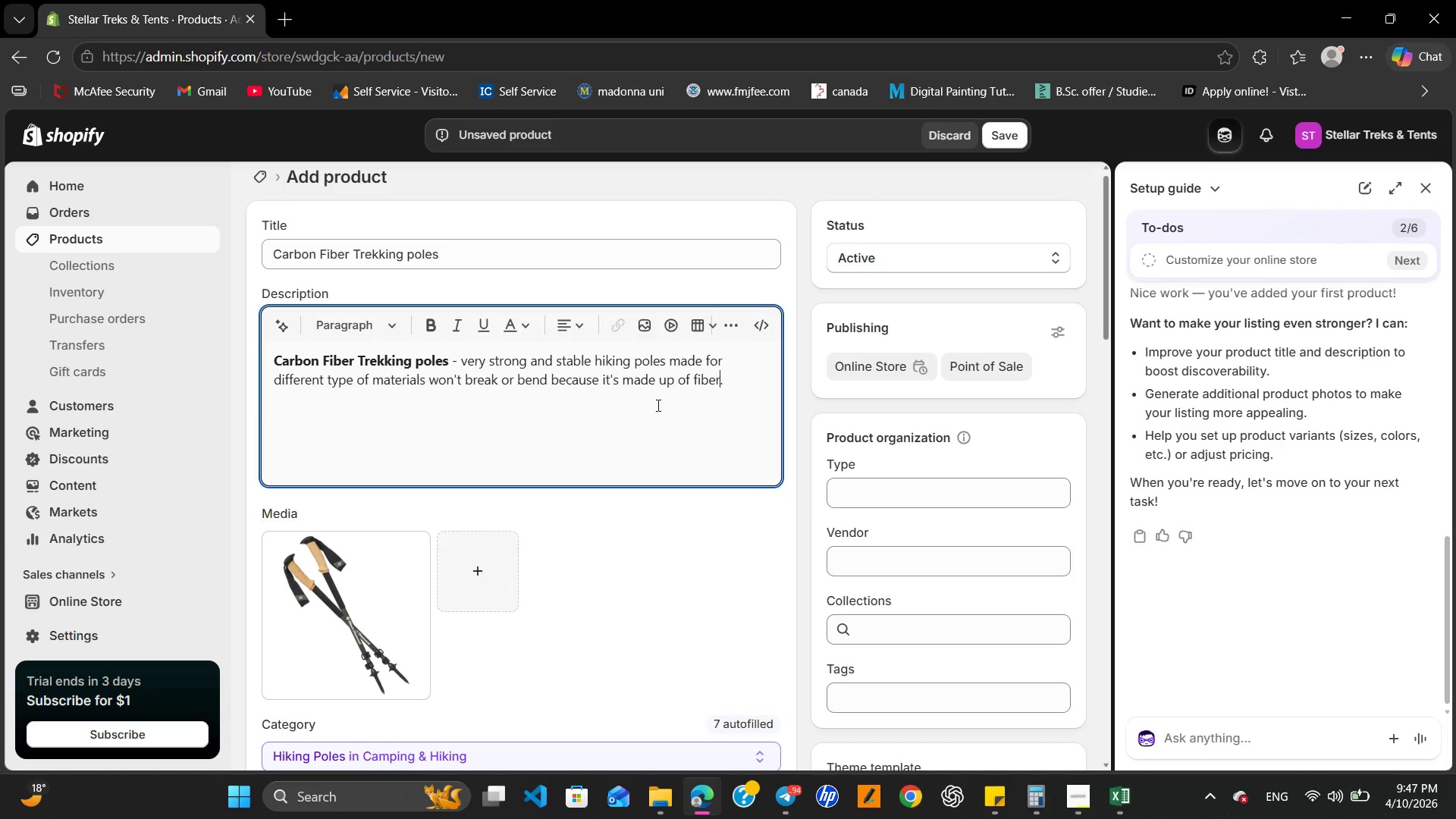 
left_click([733, 383])
 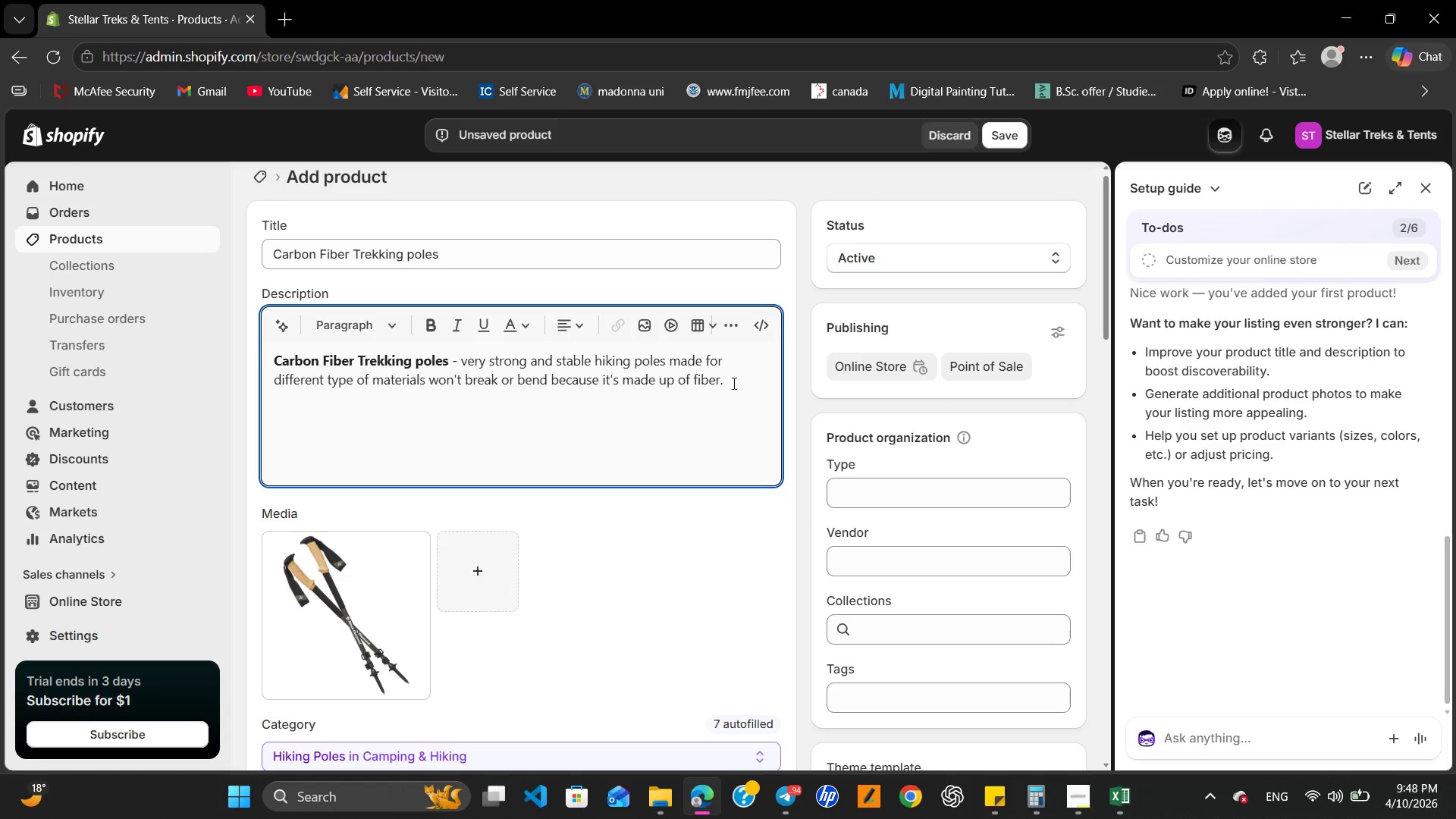 
type(Fo)
 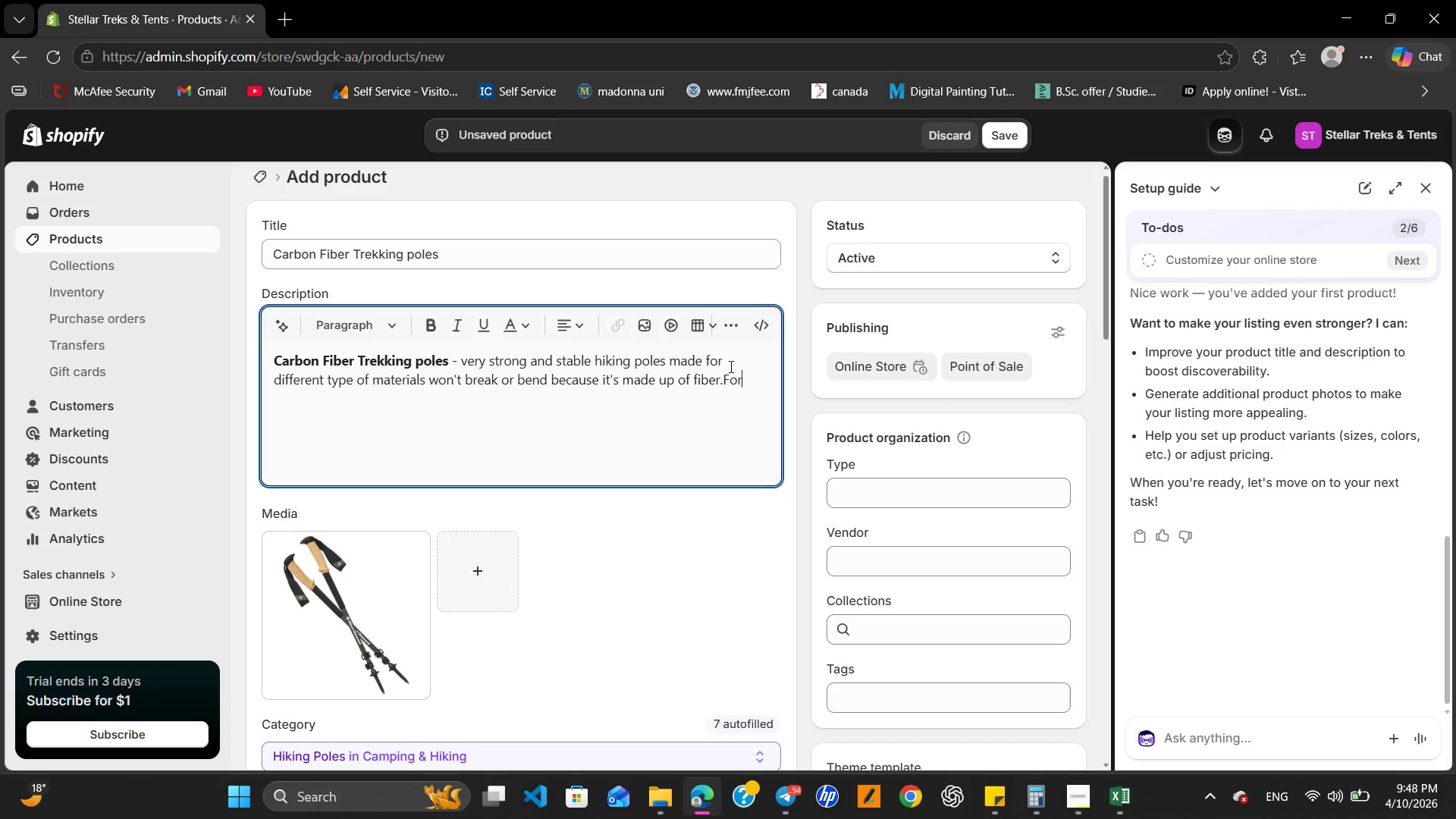 
type(r all r)
key(Backspace)
type(season and )
 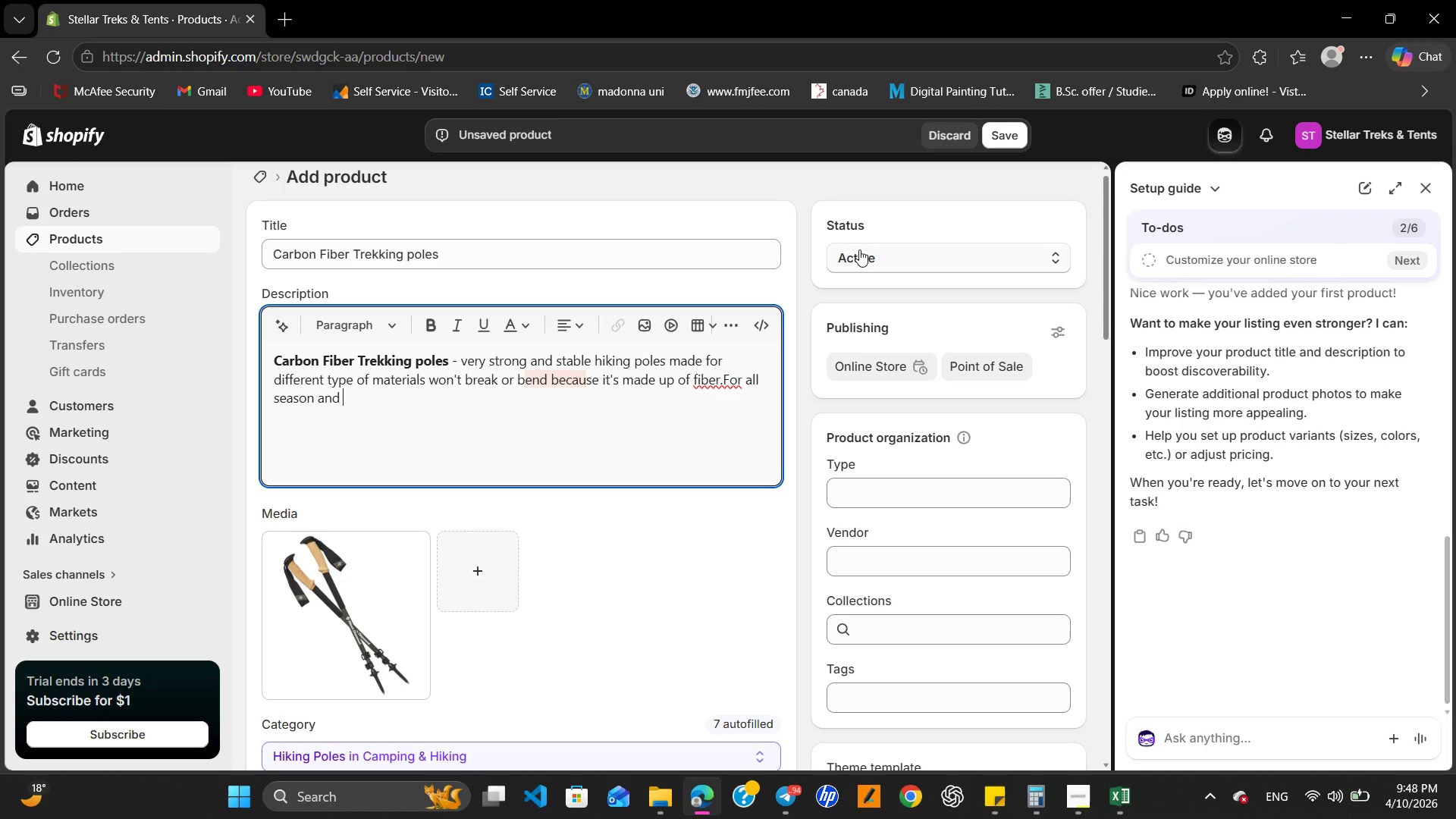 
type(rock types .)
 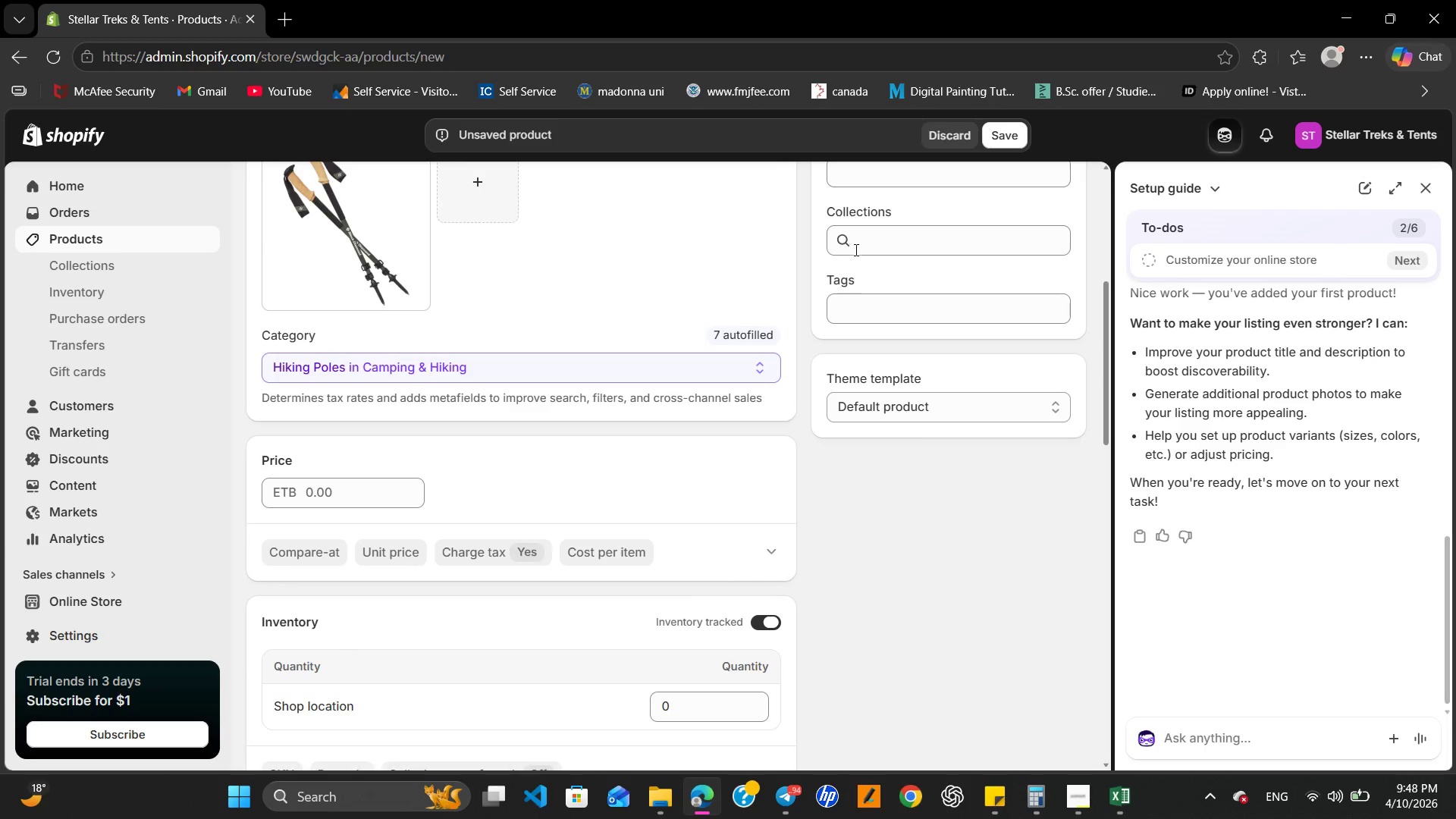 
left_click([366, 490])
 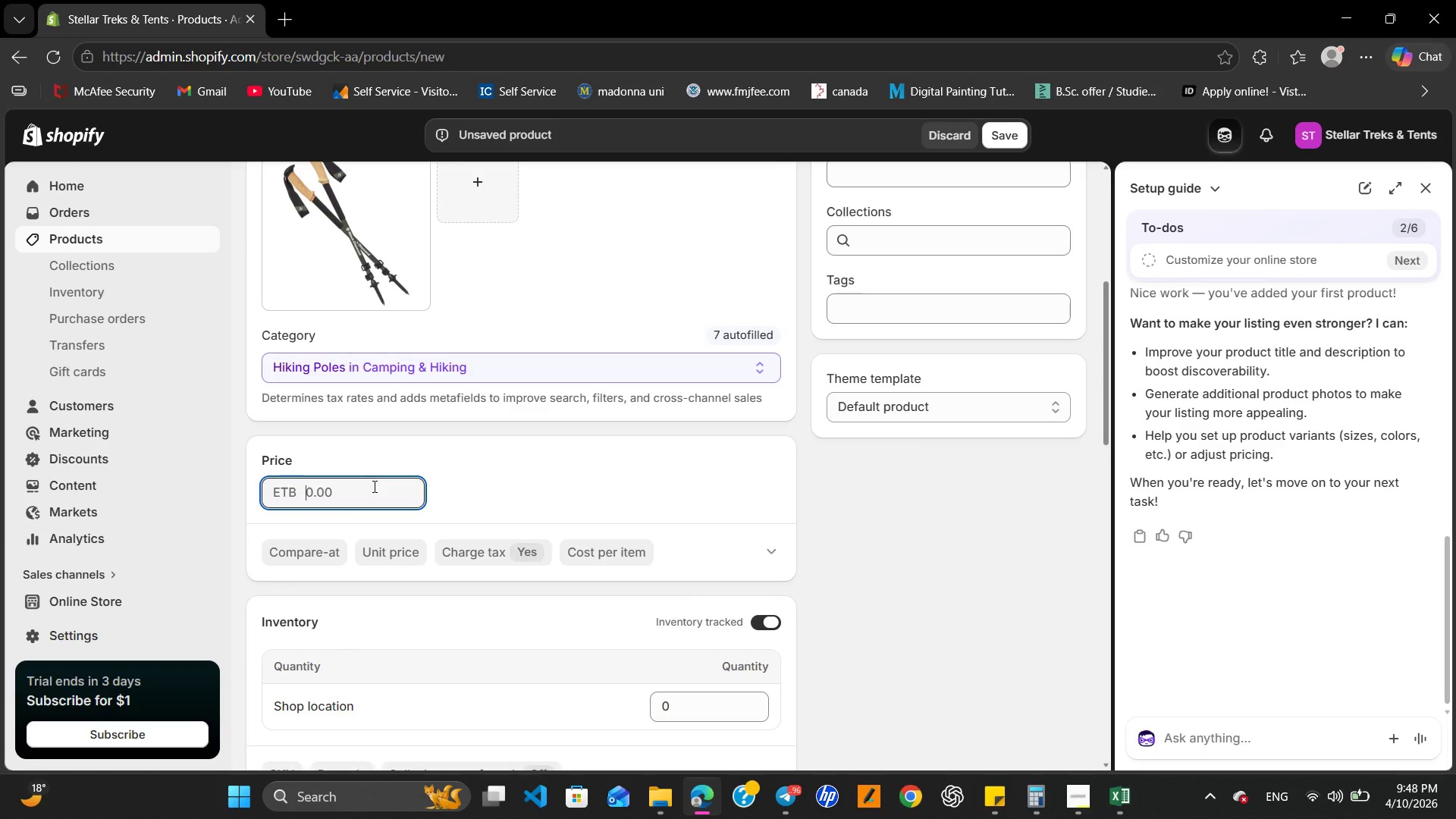 
key(Numpad2)
 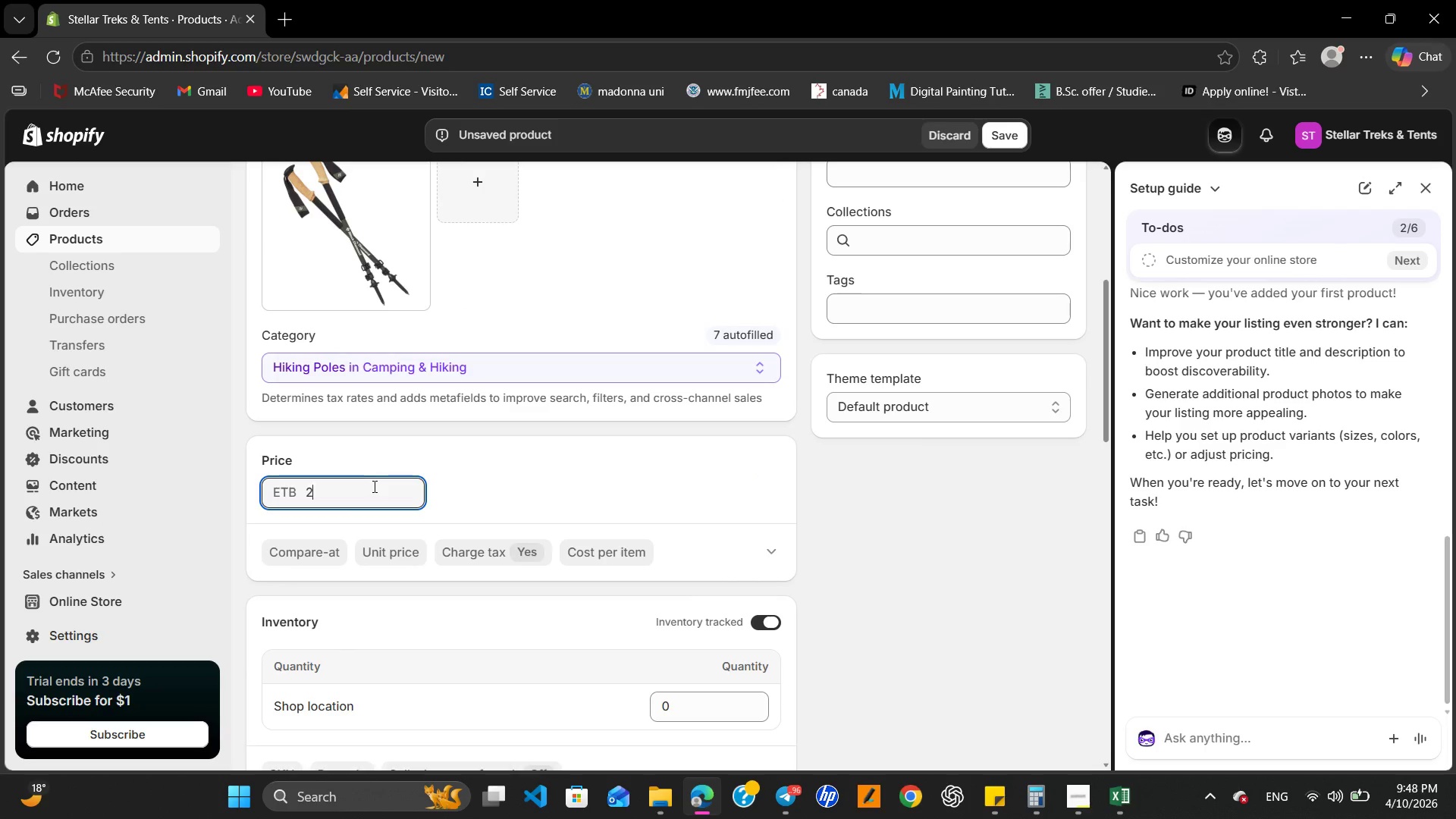 
key(Numpad0)
 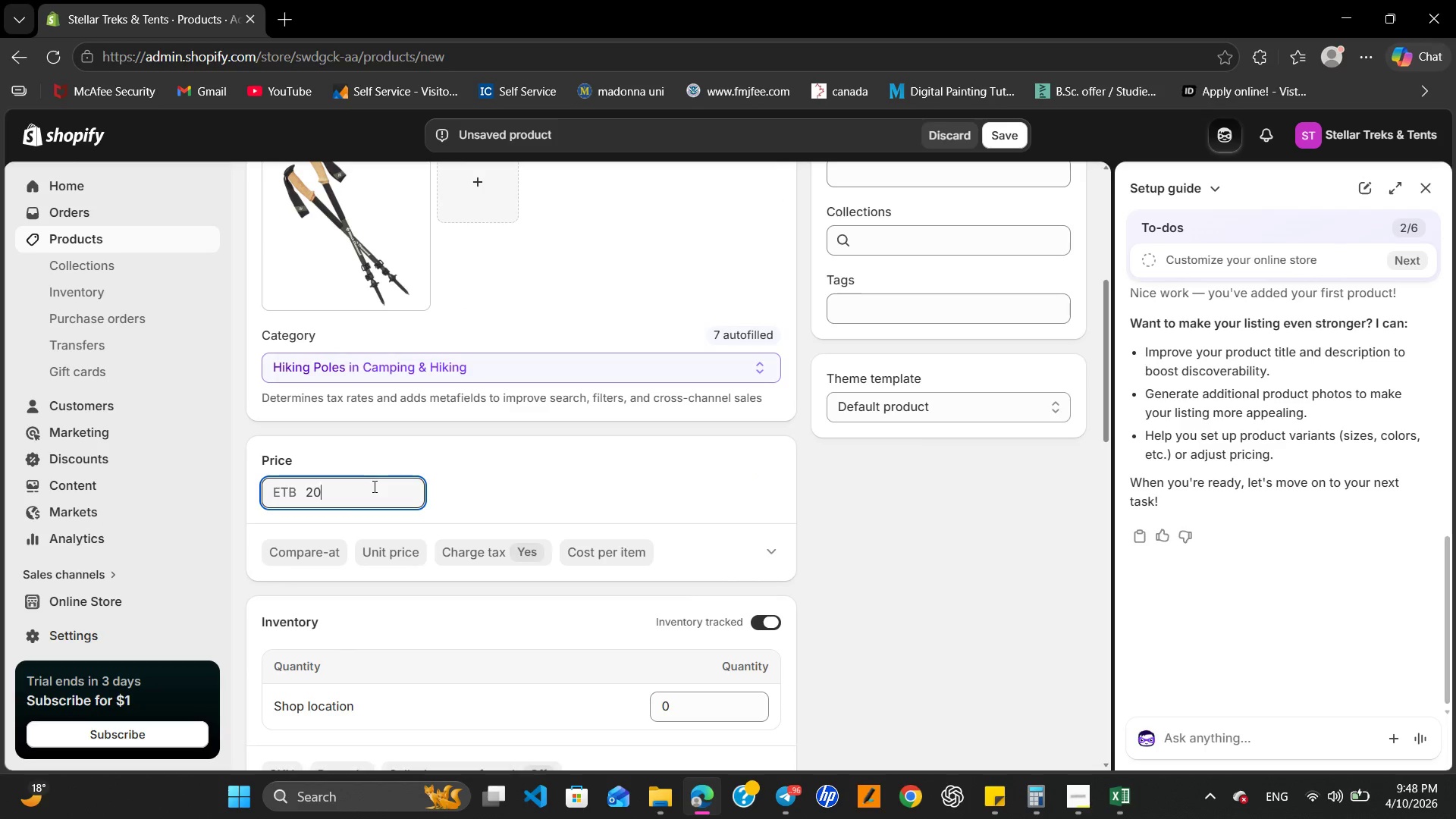 
key(Numpad0)
 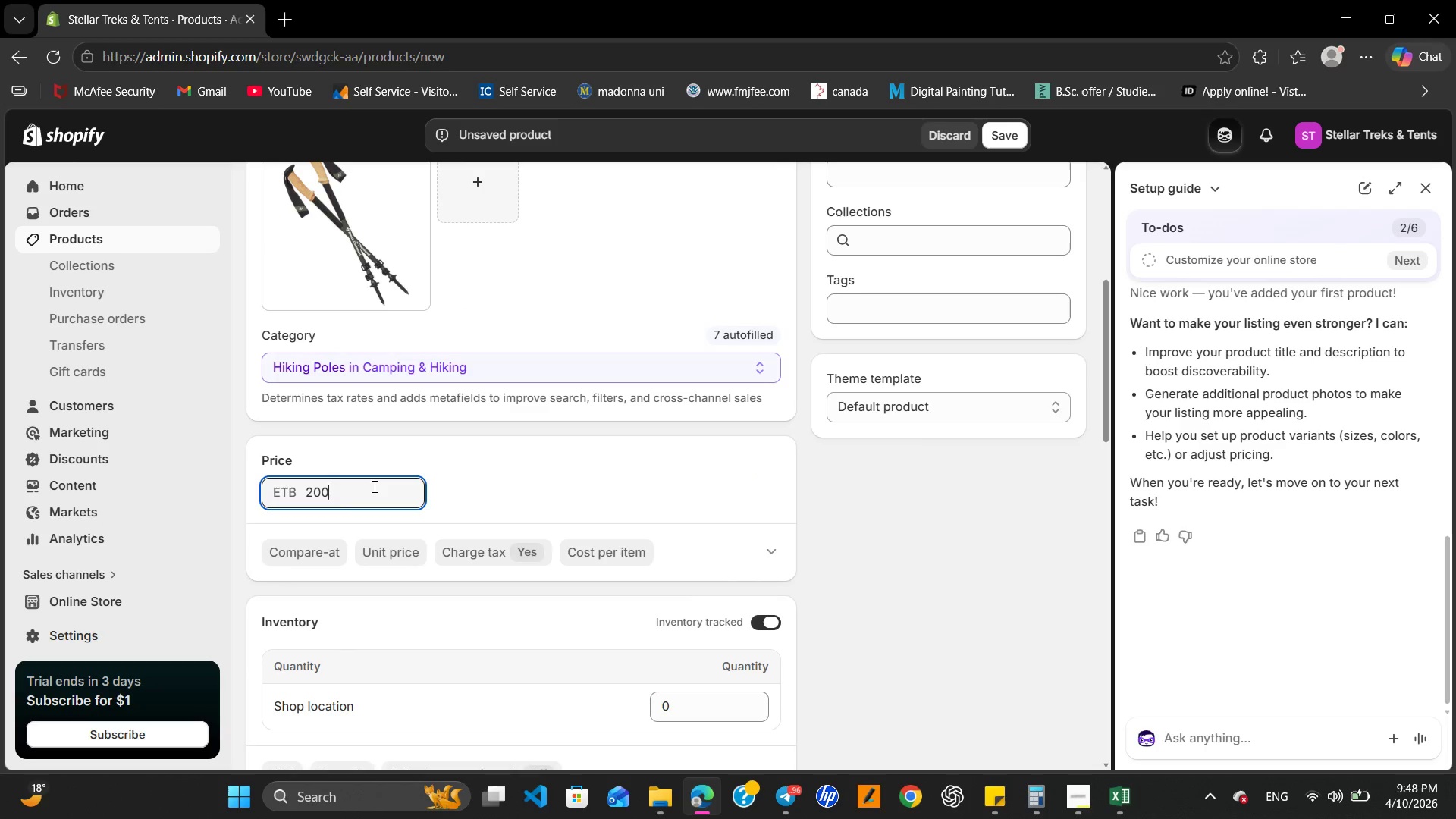 
key(Numpad0)
 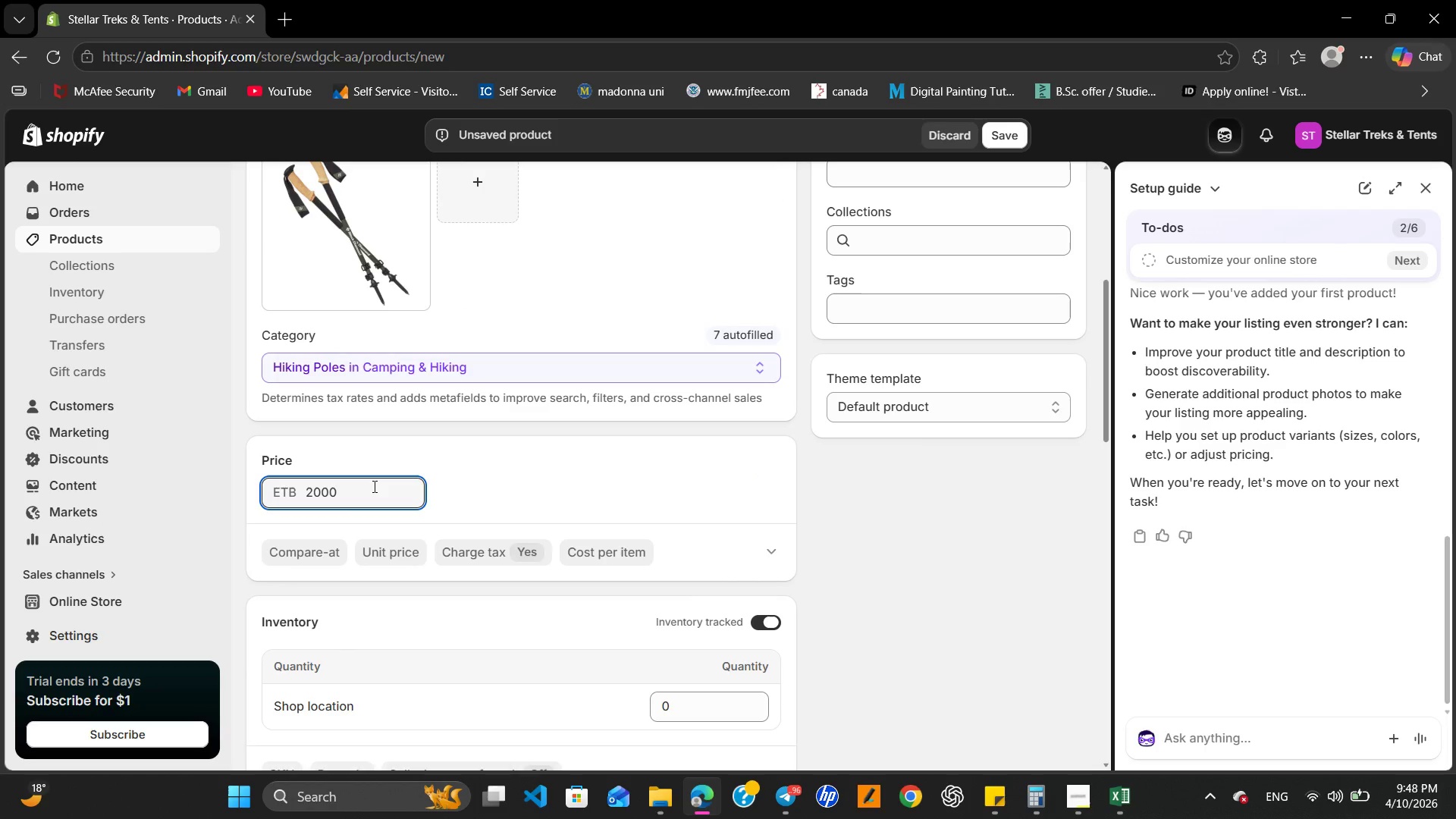 
key(Backspace)
 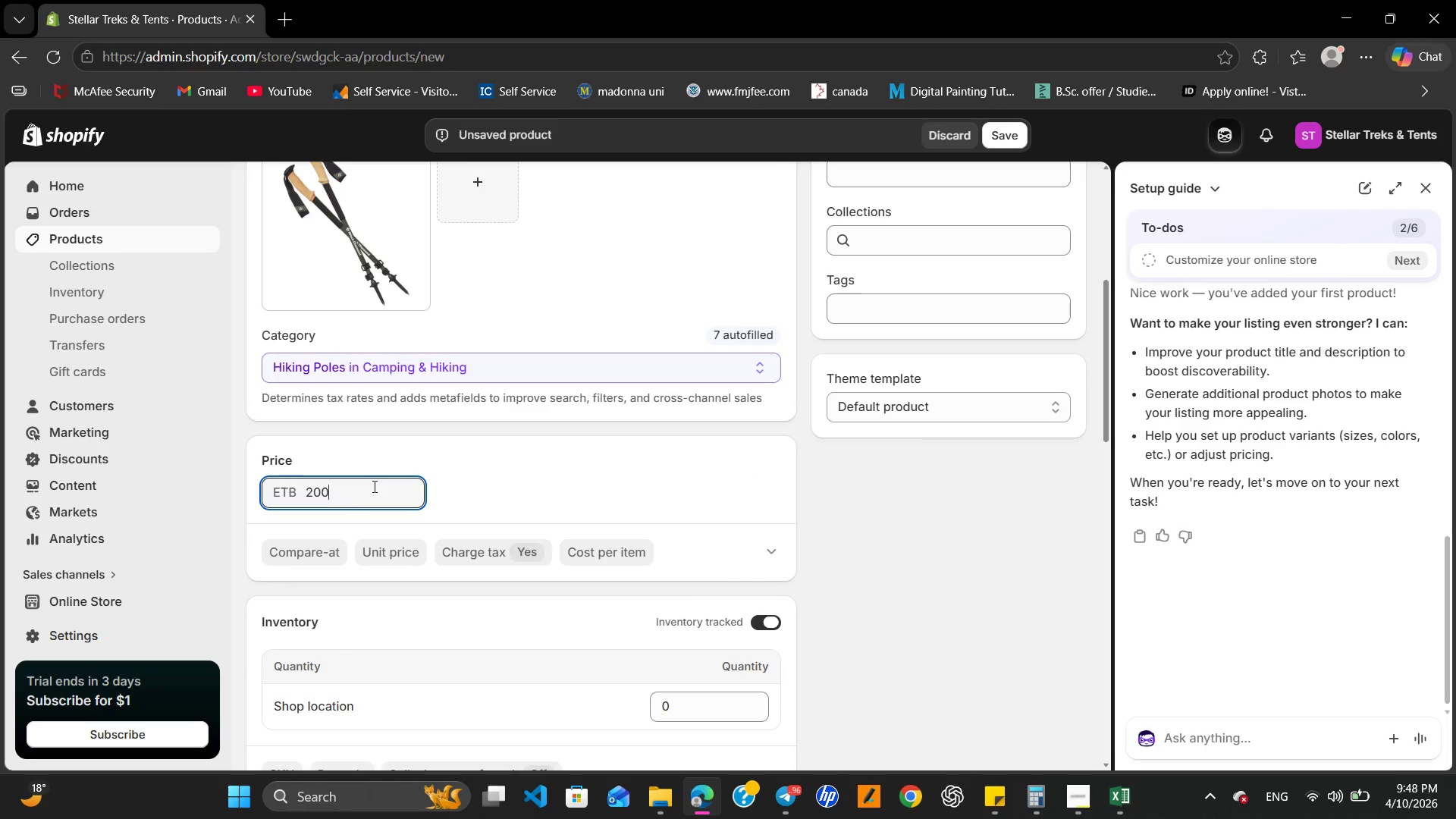 
key(Backspace)
 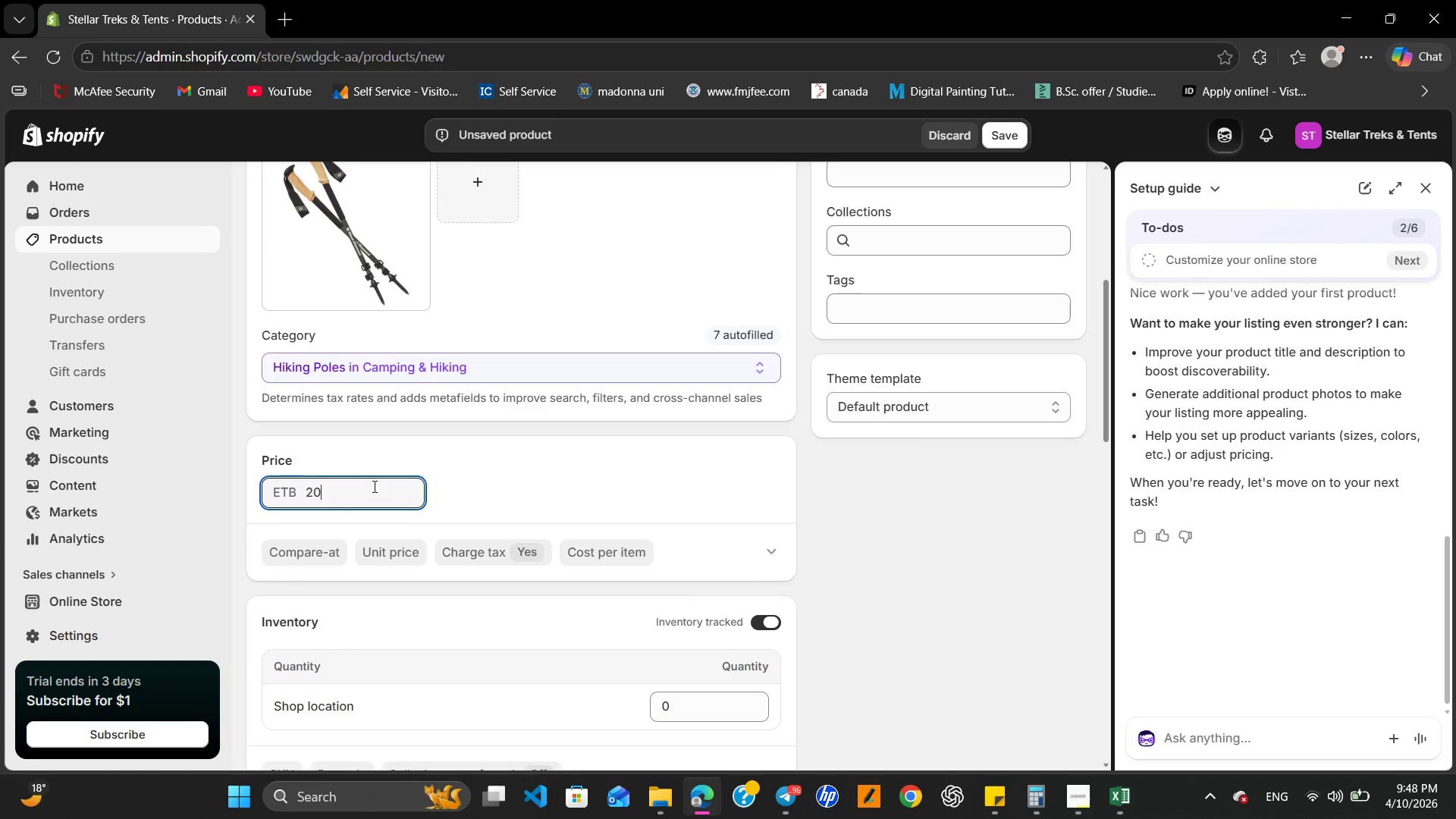 
key(Backspace)
 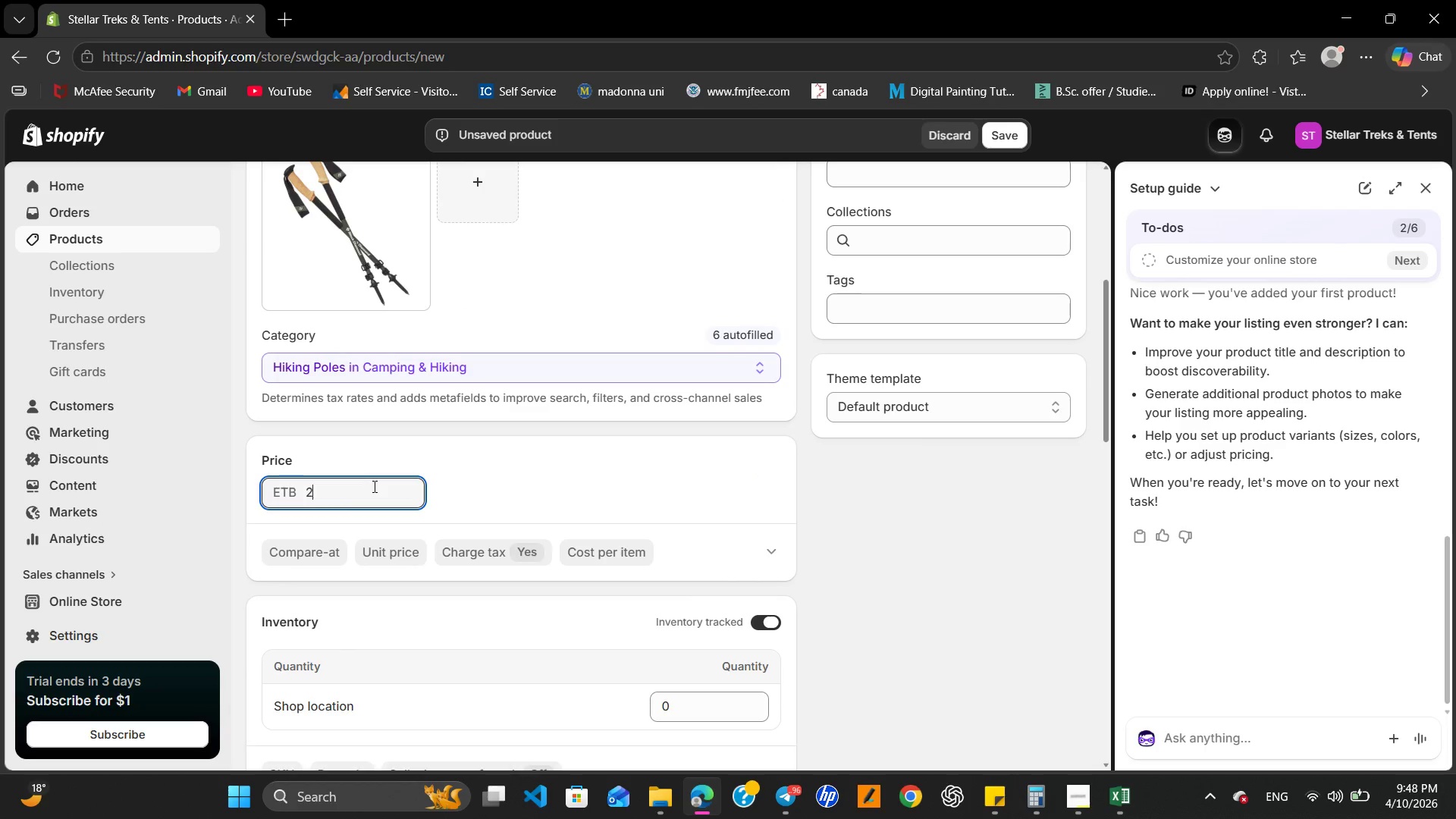 
key(Comma)
 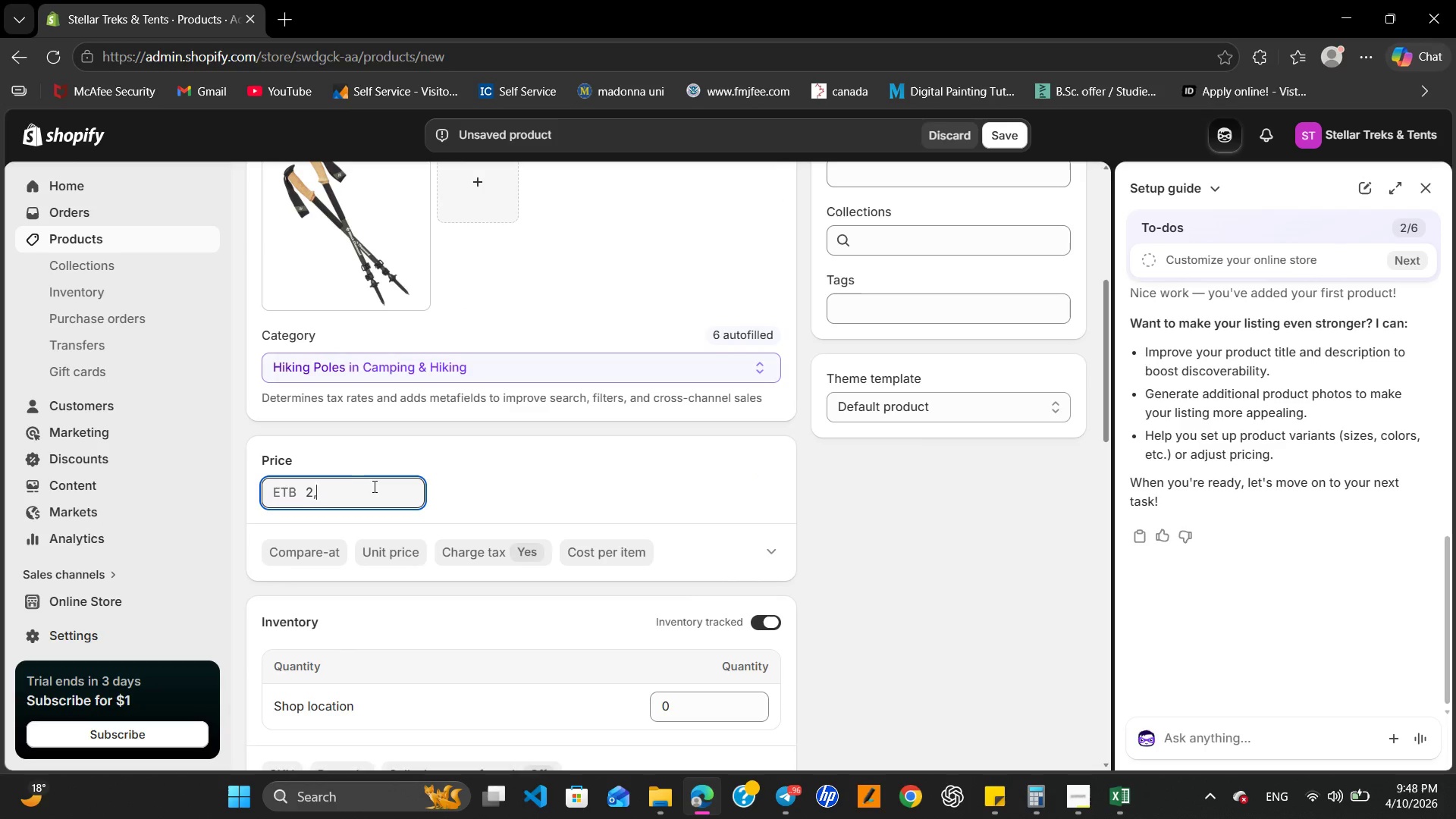 
key(Numpad0)
 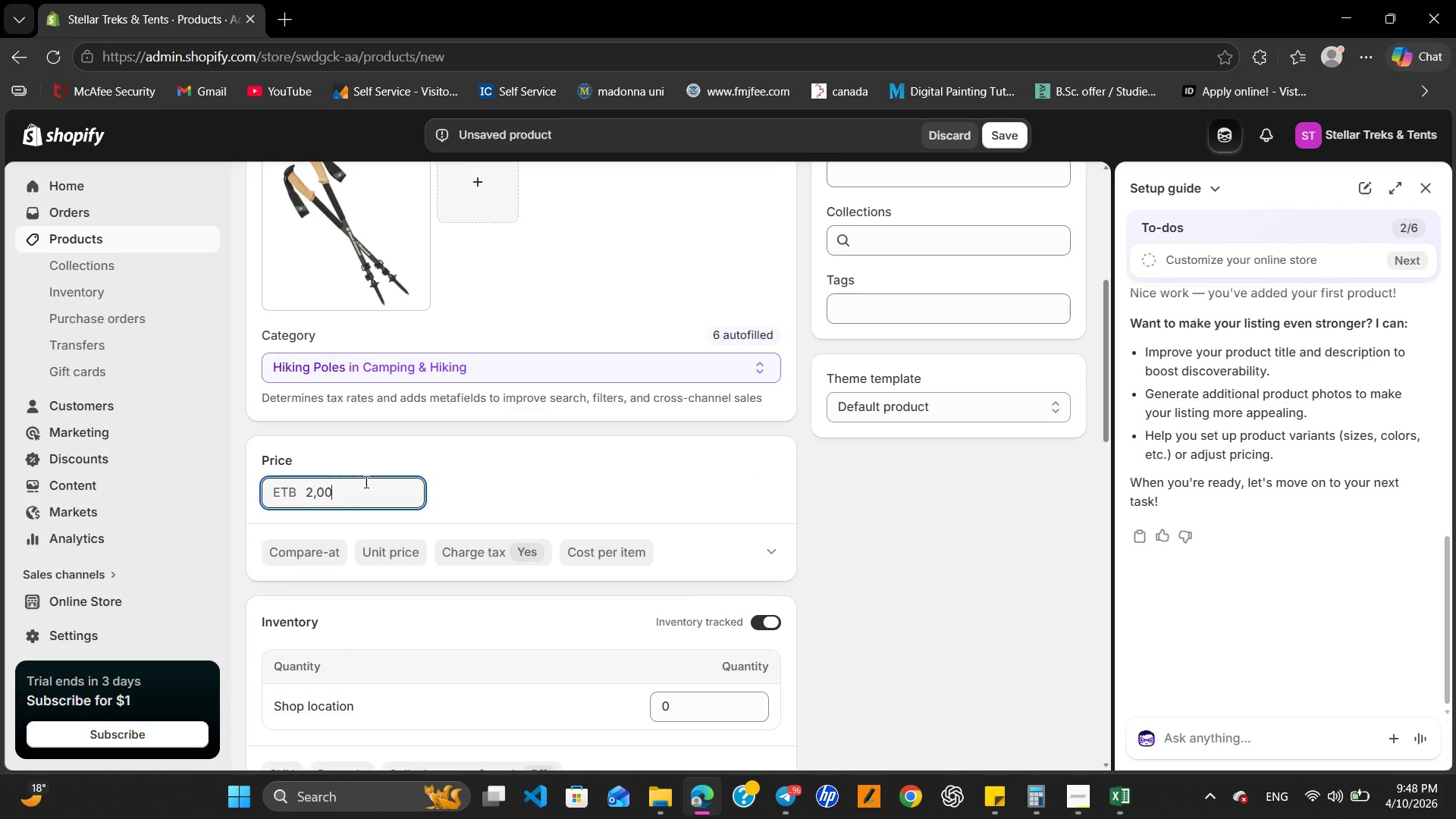 
key(Numpad0)
 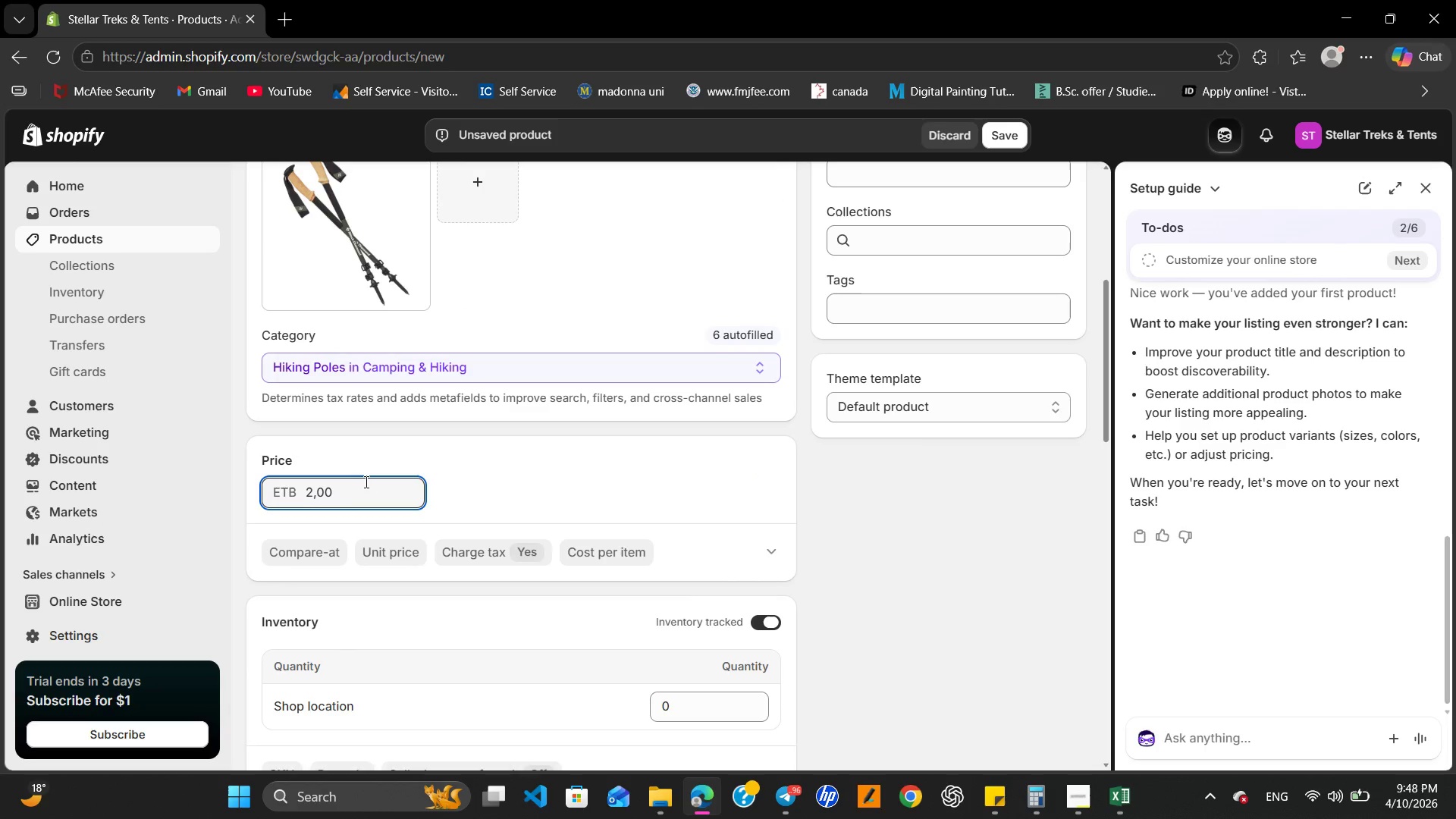 
key(Numpad0)
 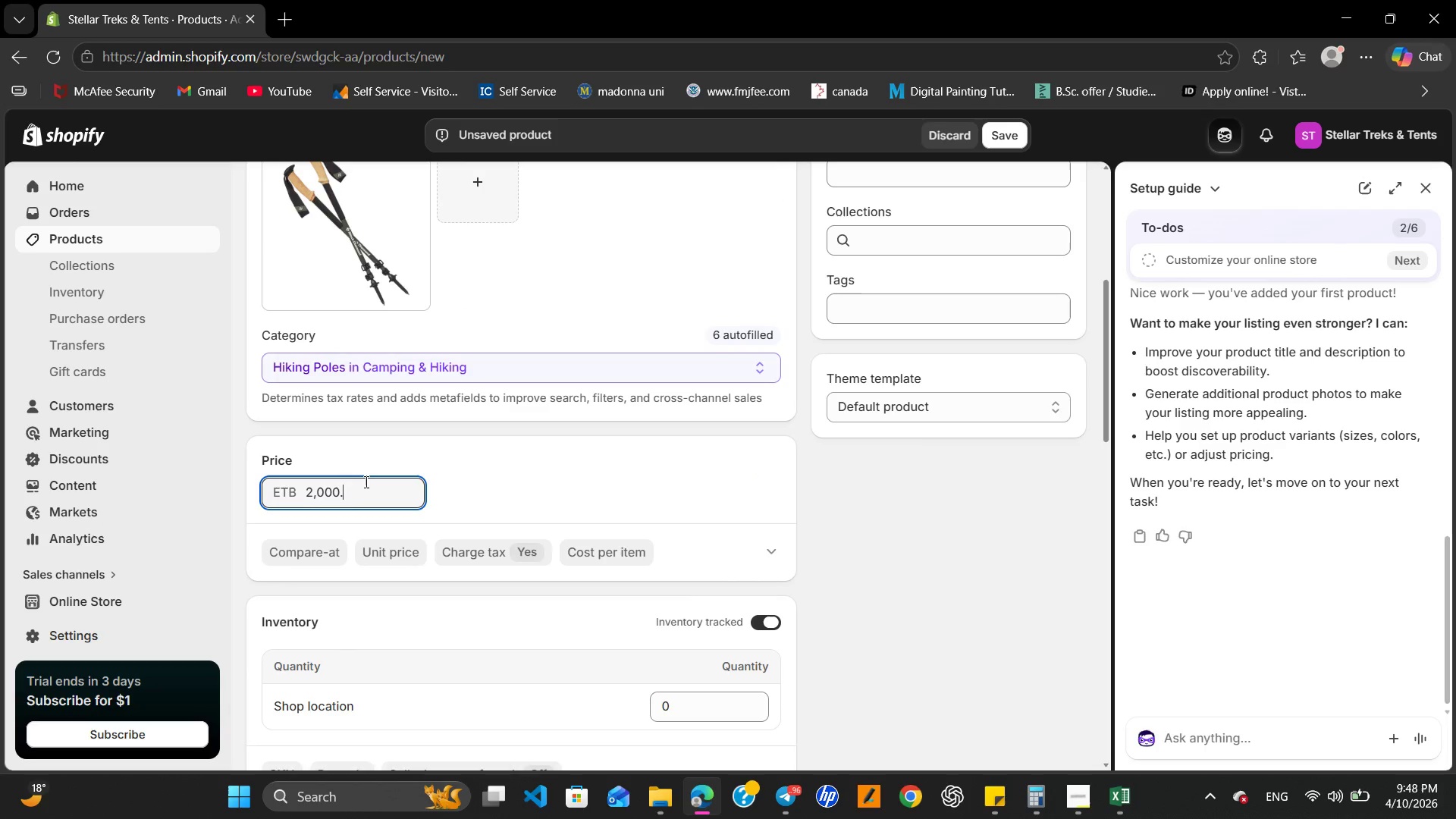 
key(NumpadDecimal)
 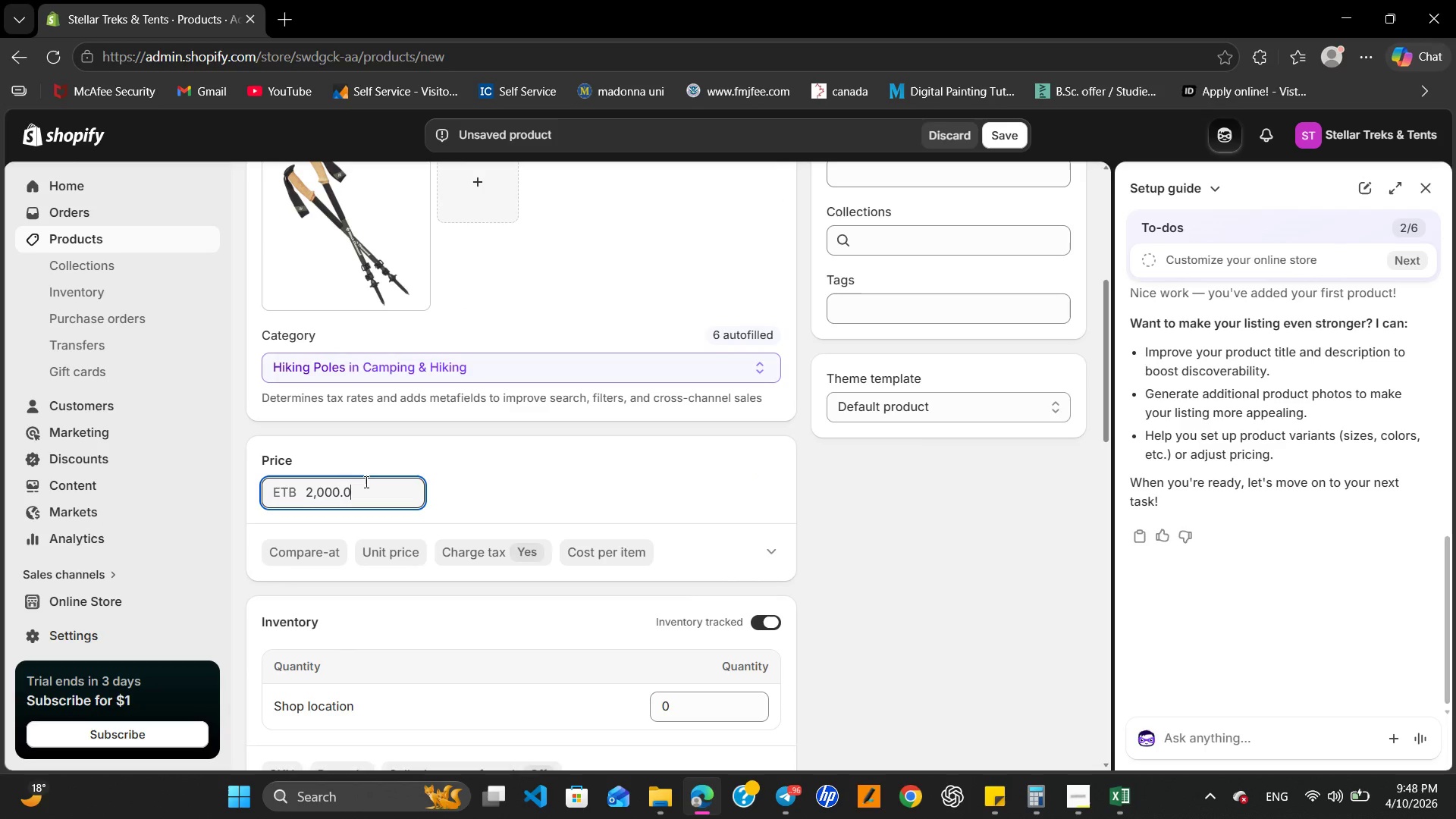 
key(Numpad0)
 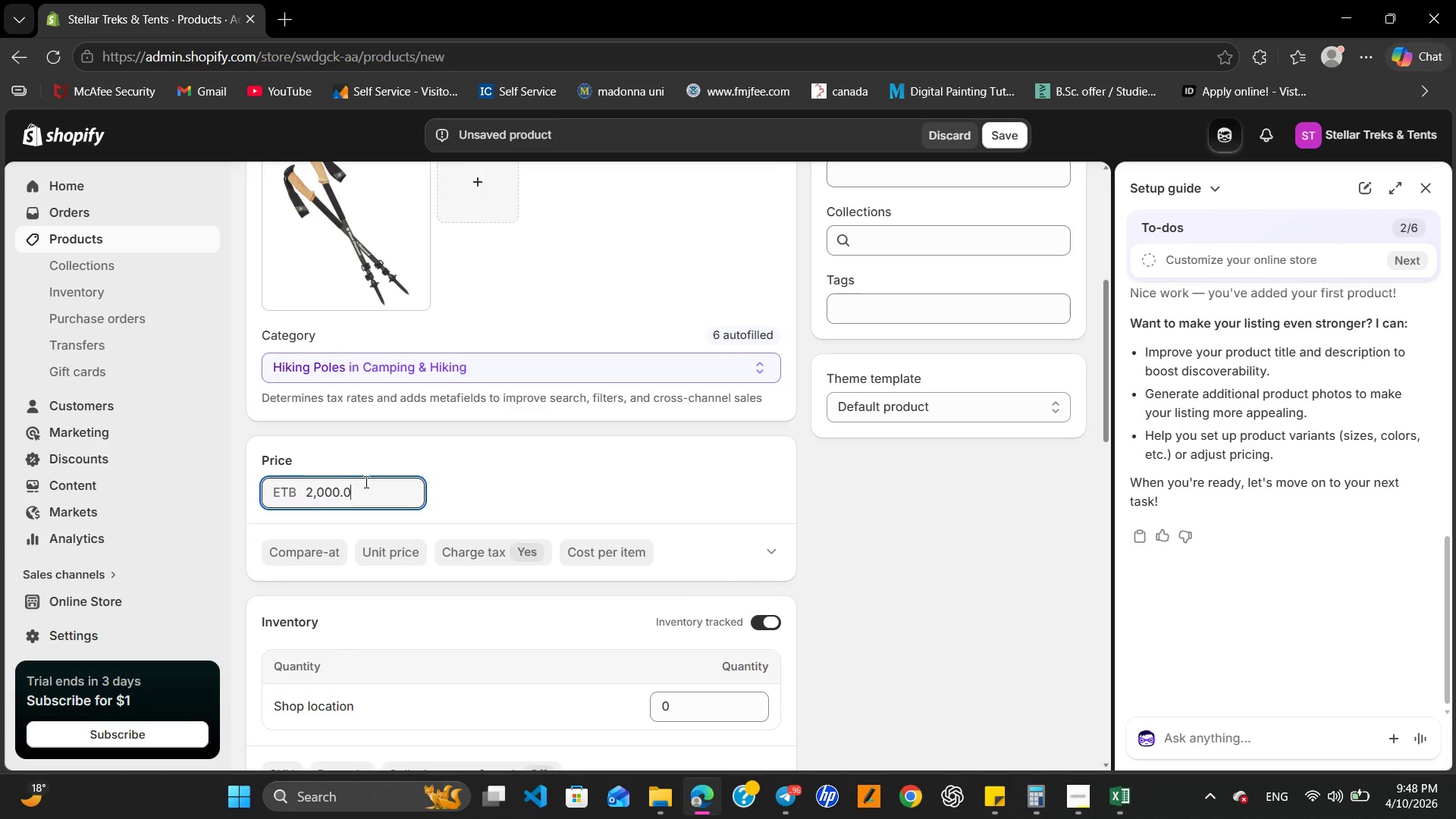 
key(Numpad0)
 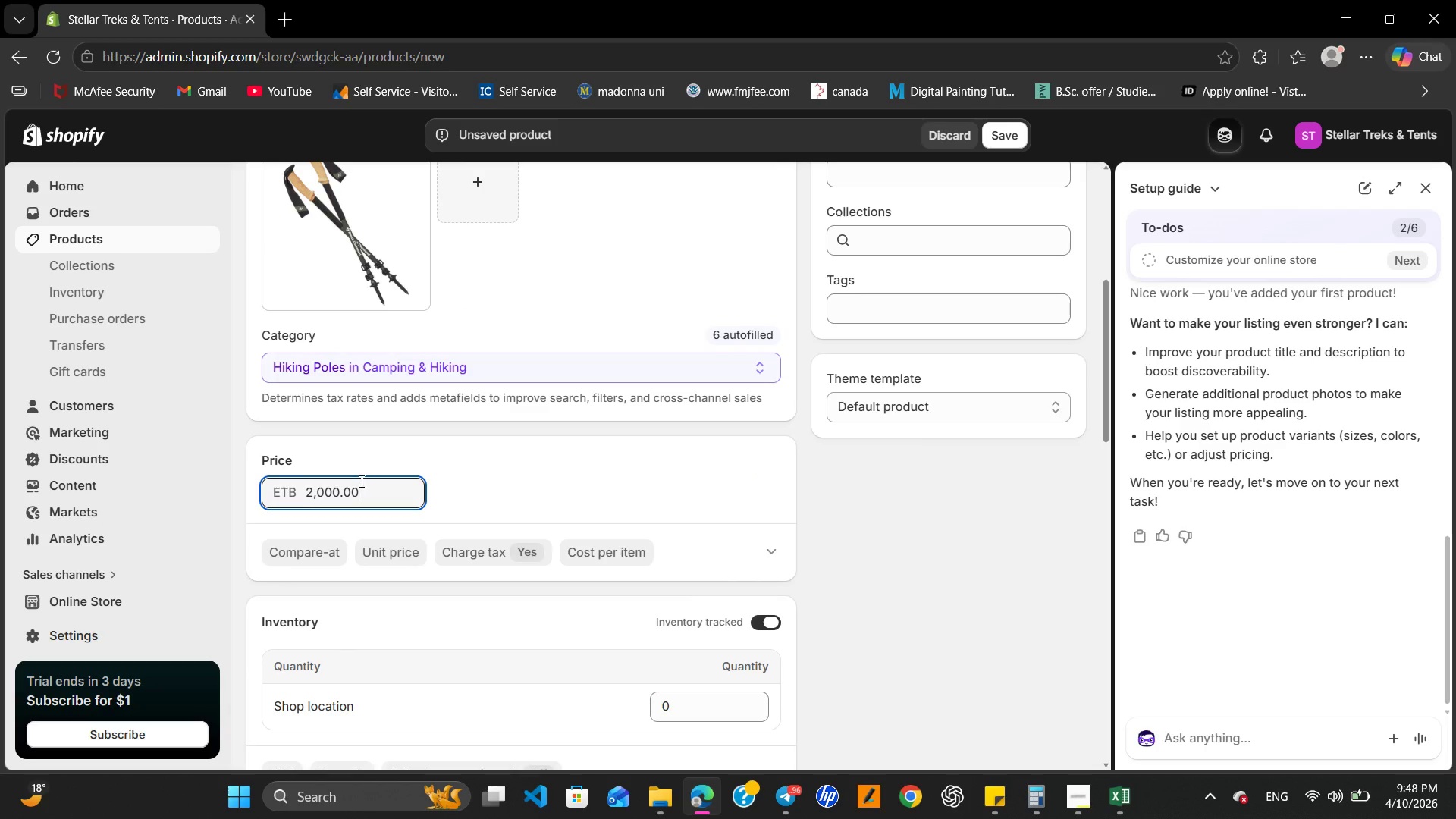 
key(Numpad0)
 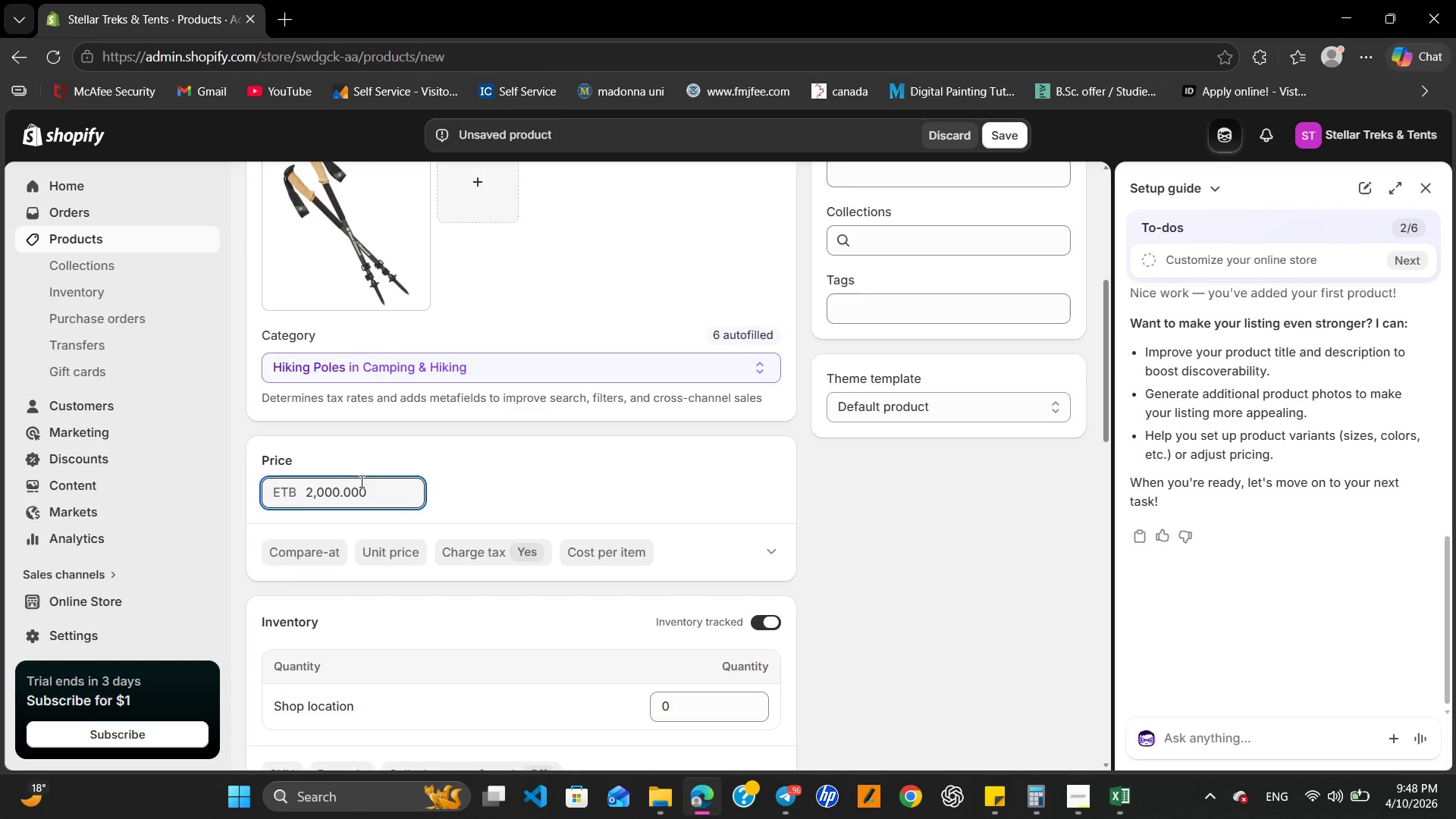 
key(Backspace)
 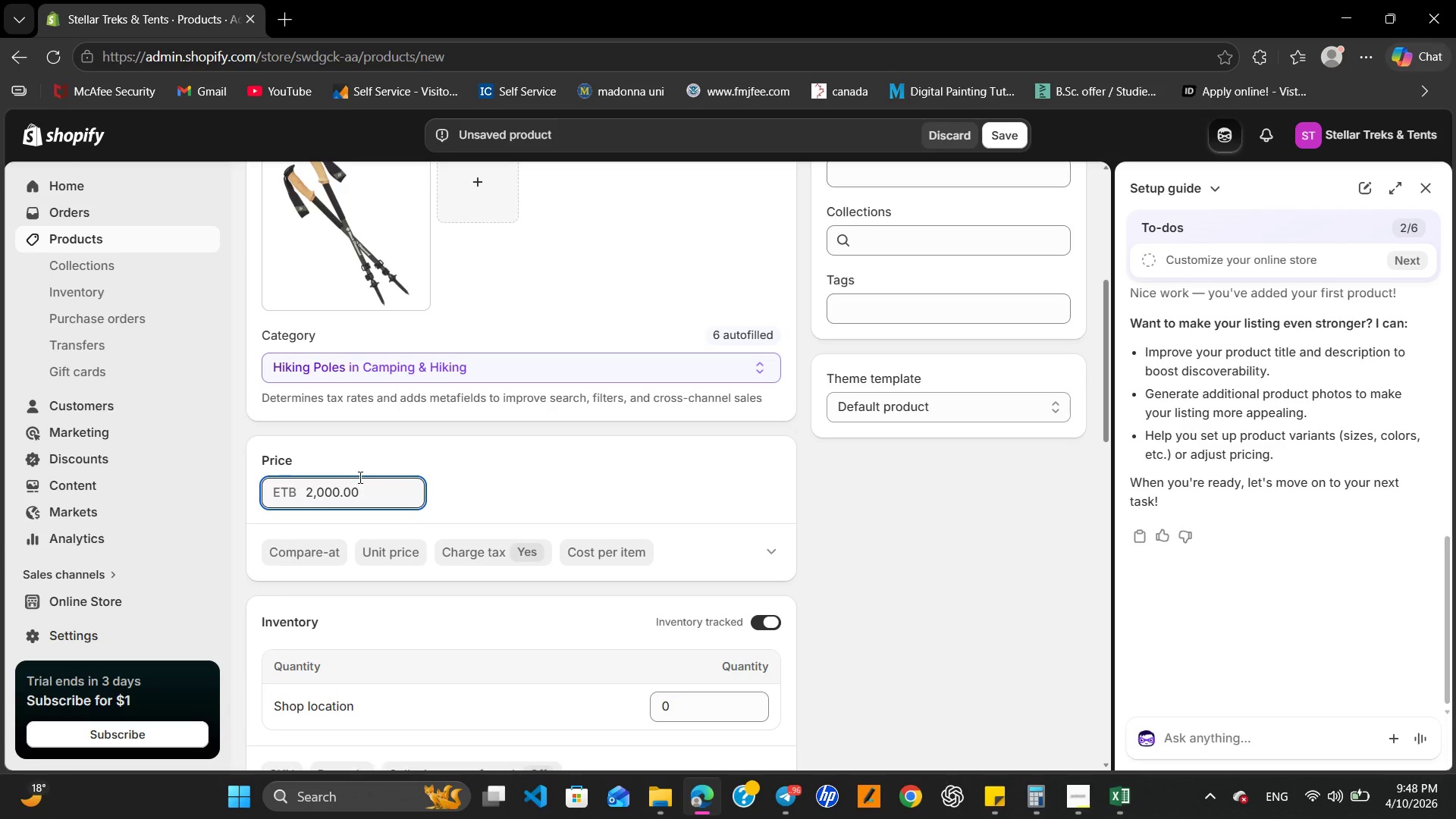 
scroll: coordinate [526, 491], scroll_direction: down, amount: 8.0
 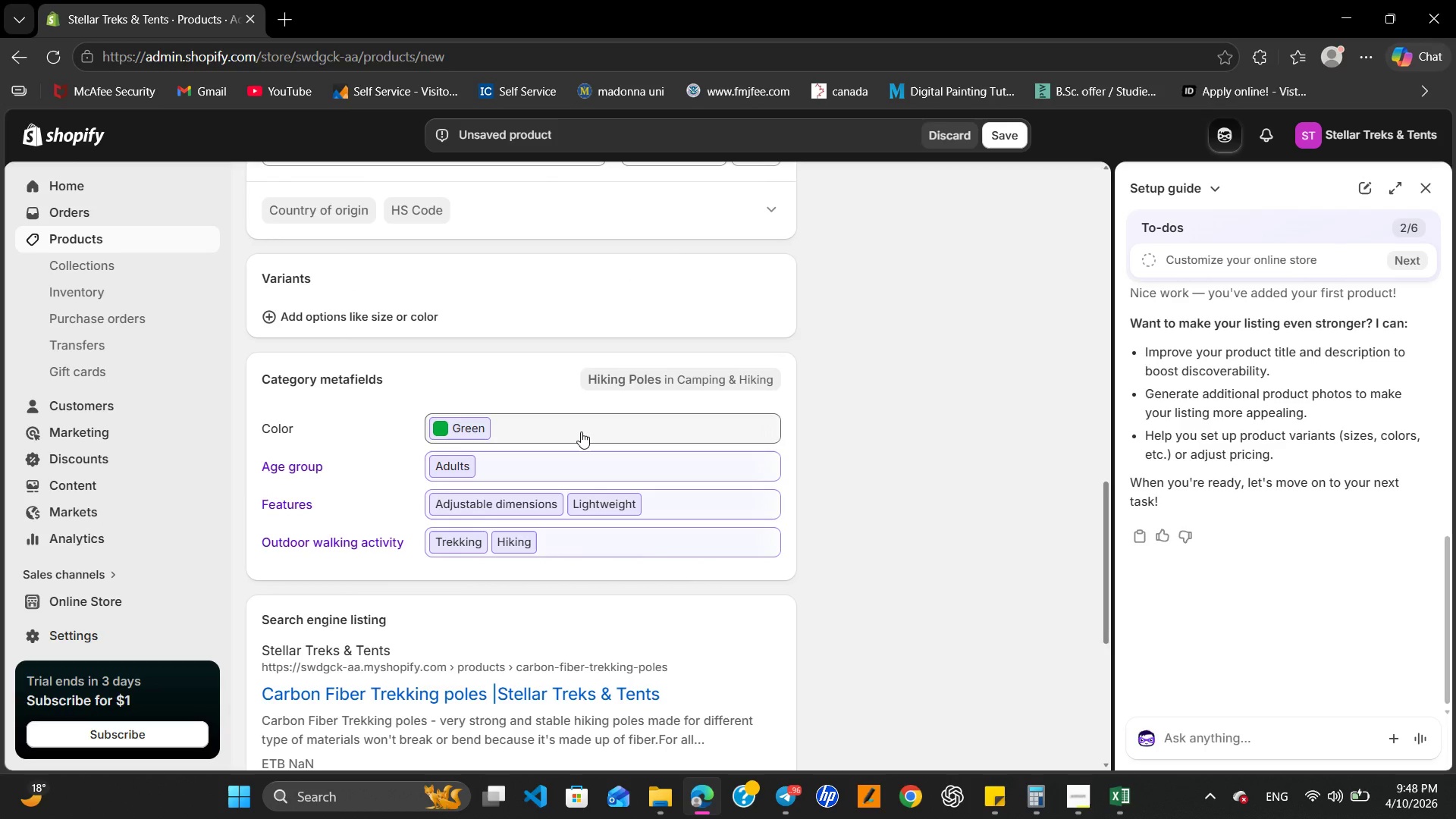 
left_click([581, 431])
 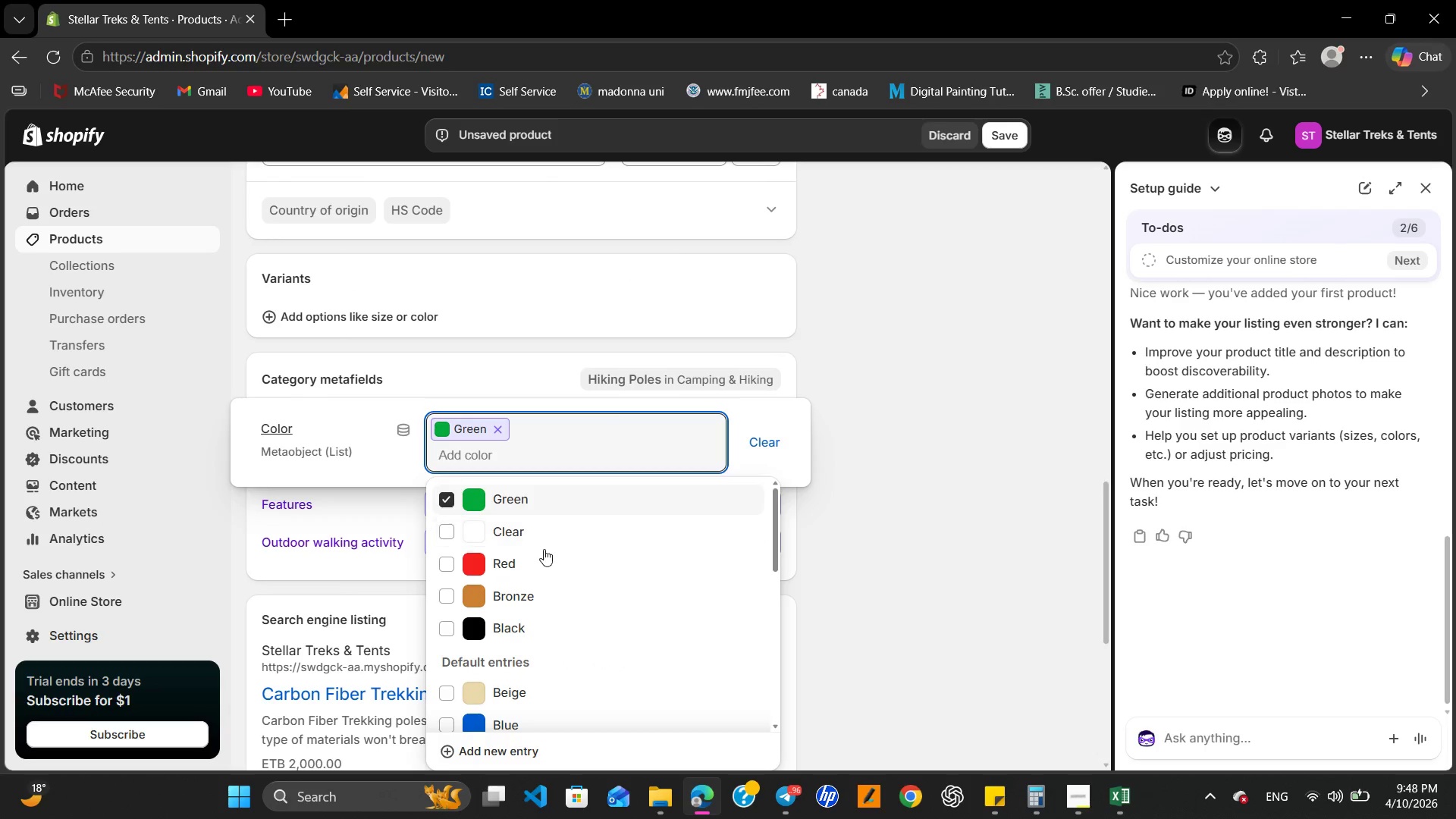 
scroll: coordinate [550, 546], scroll_direction: down, amount: 1.0
 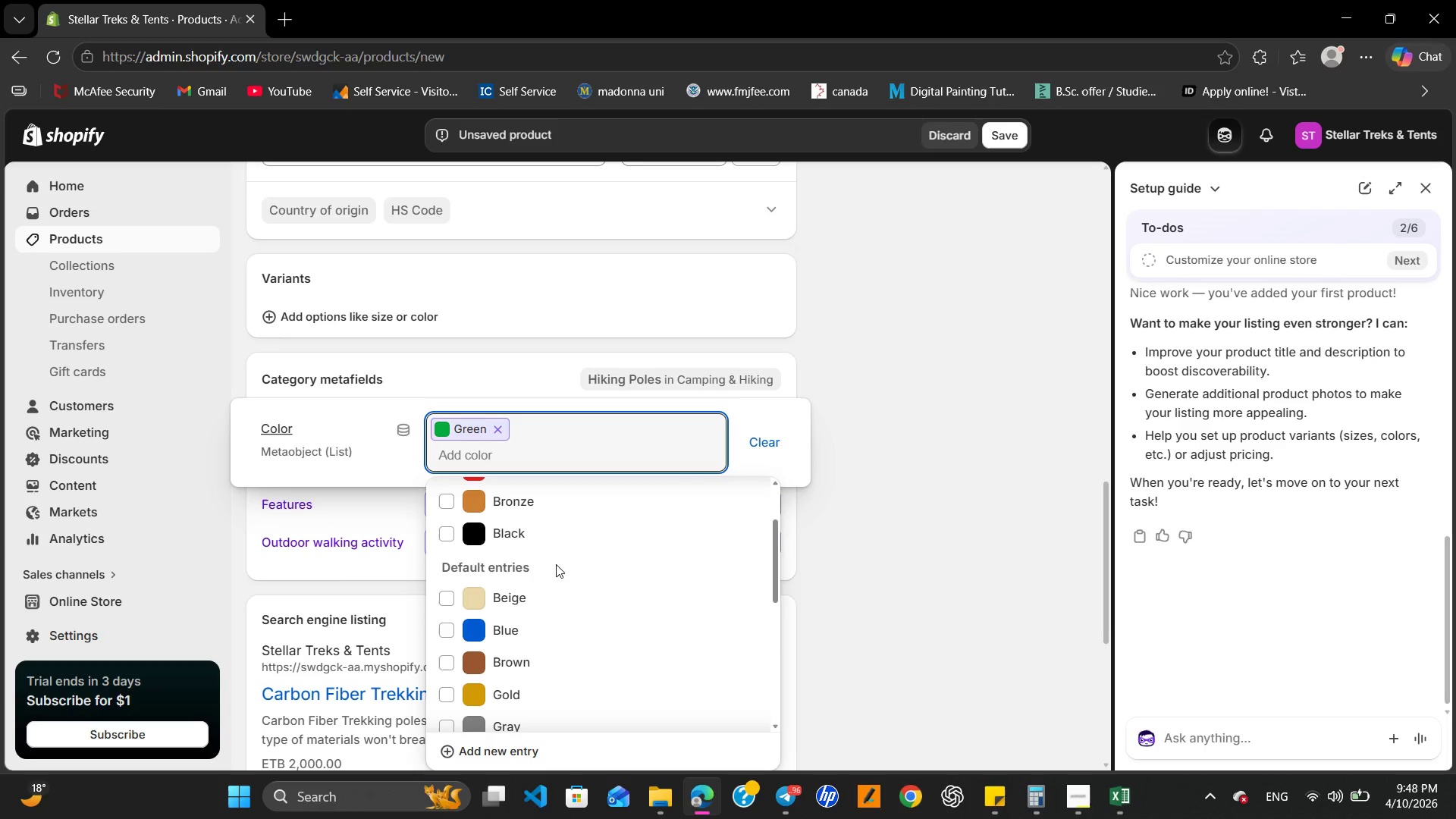 
left_click([564, 534])
 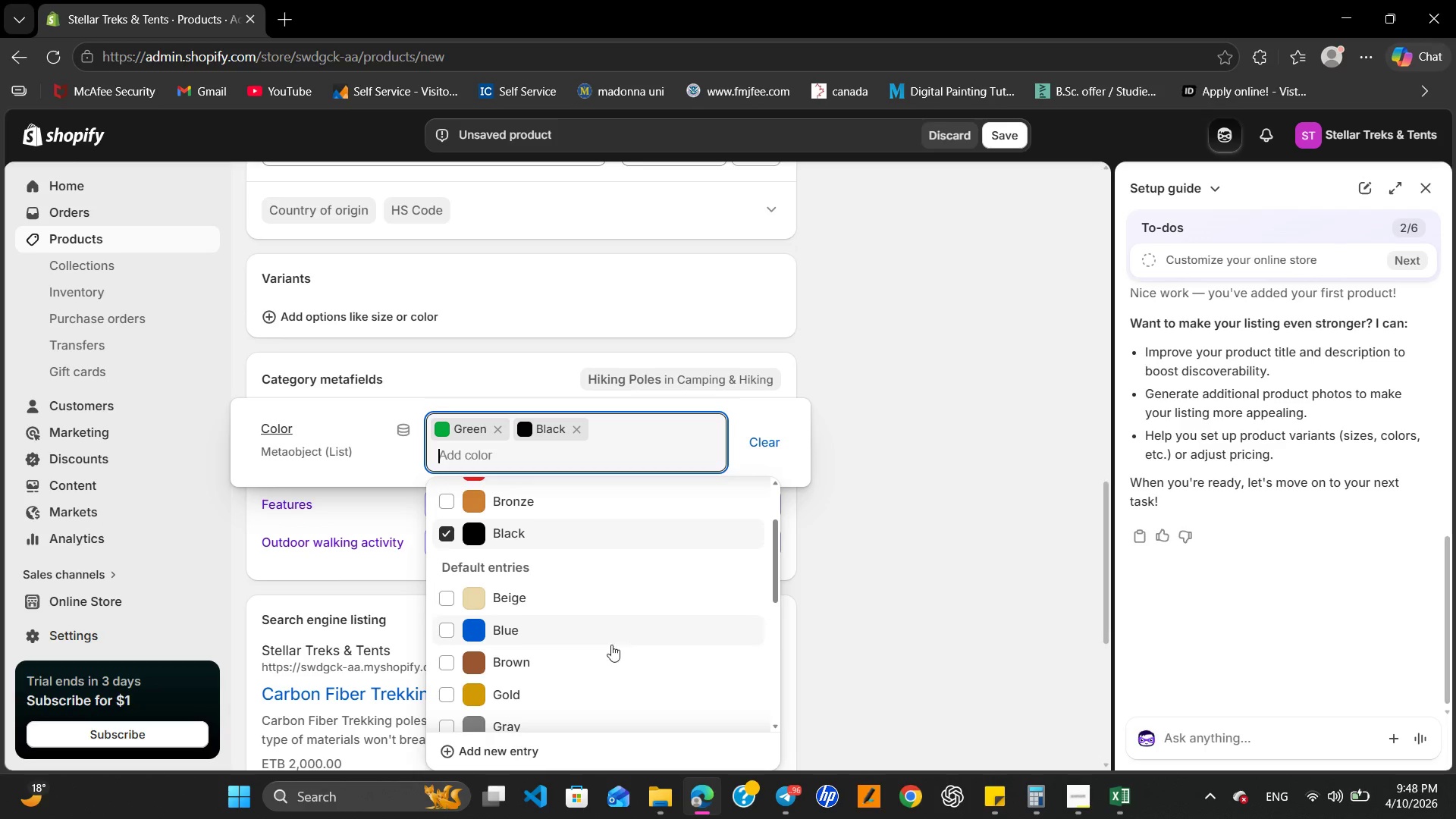 
scroll: coordinate [639, 524], scroll_direction: down, amount: 3.0
 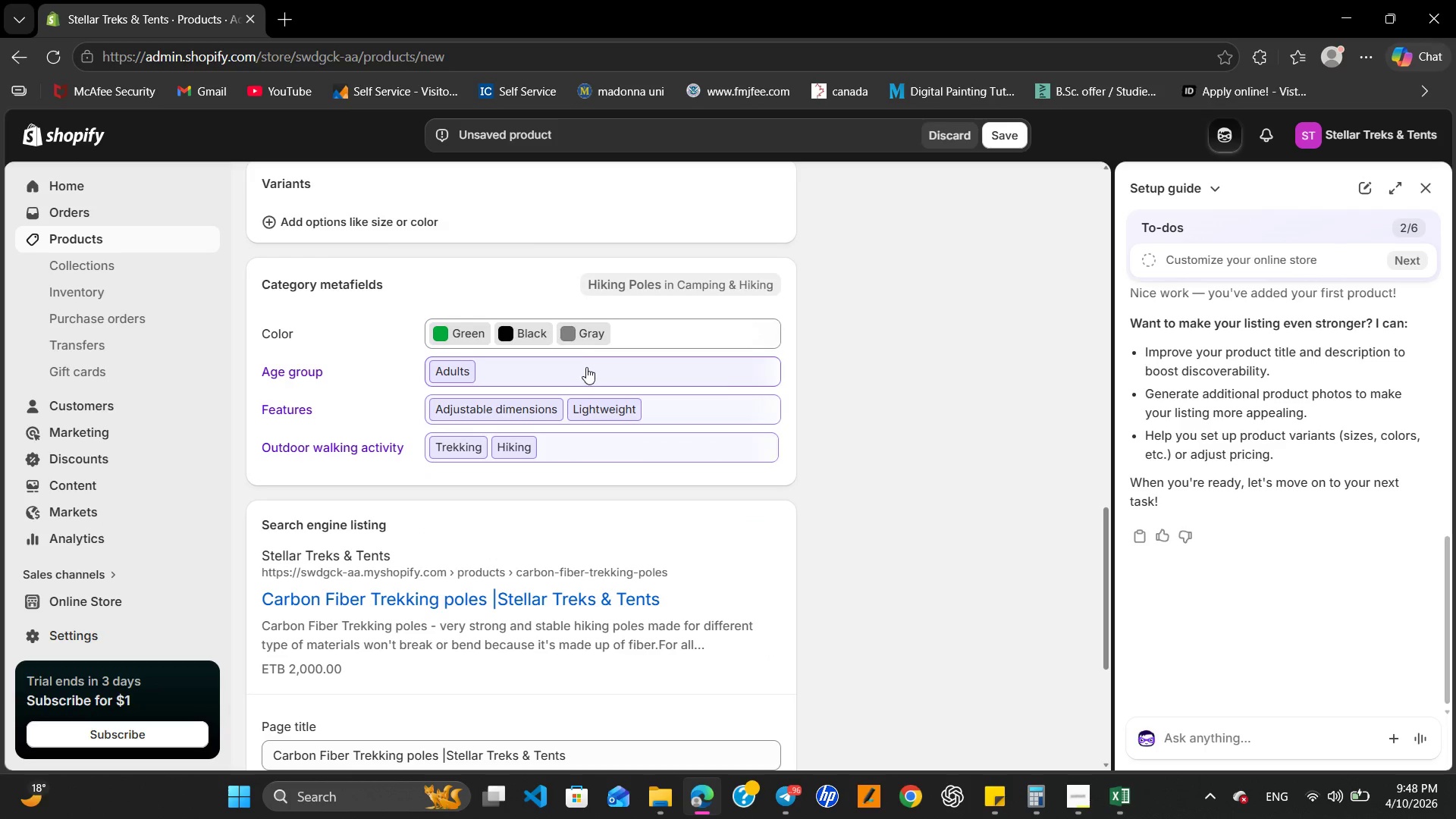 
left_click([586, 372])
 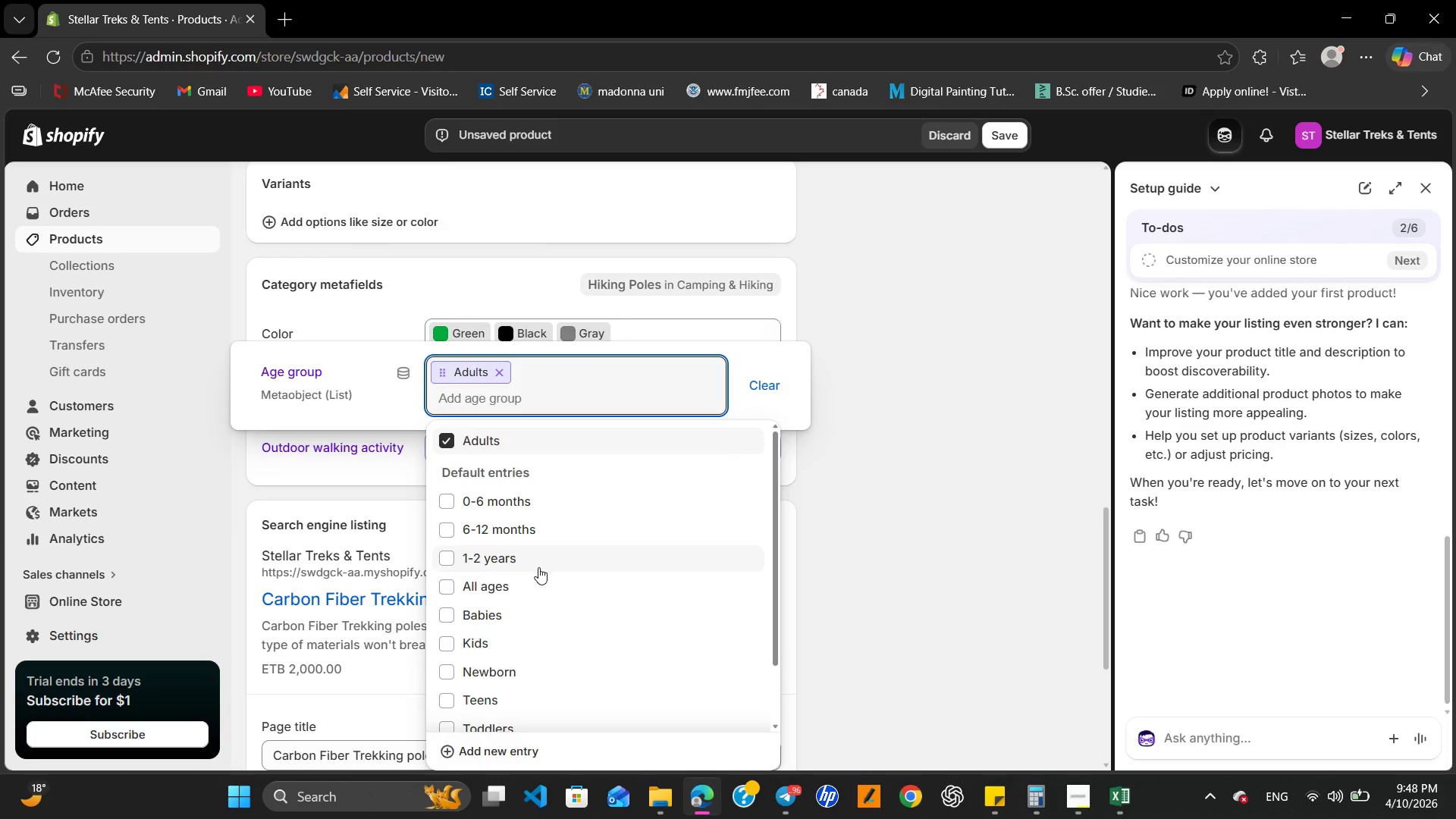 
scroll: coordinate [596, 601], scroll_direction: down, amount: 2.0
 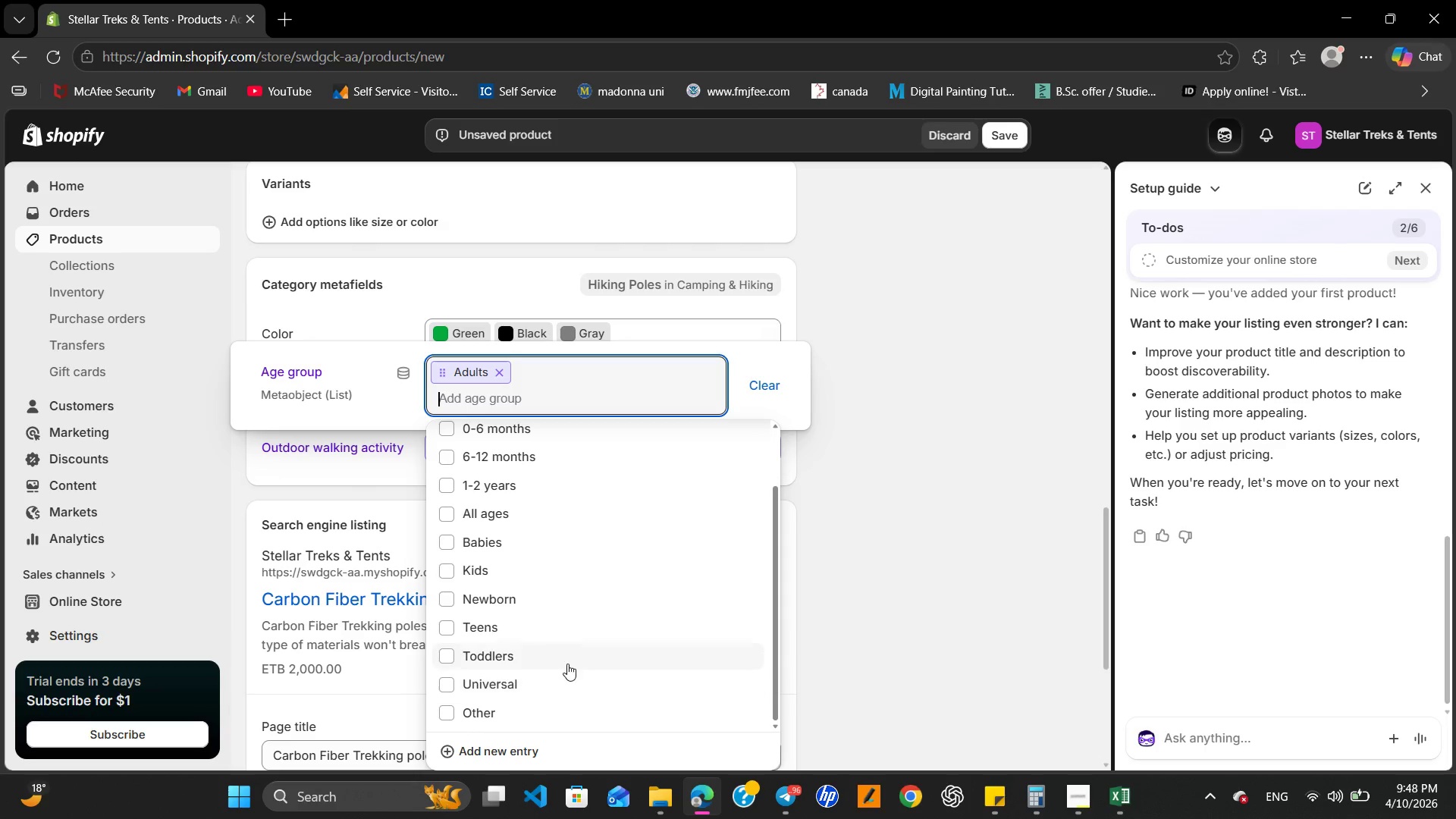 
left_click([558, 626])
 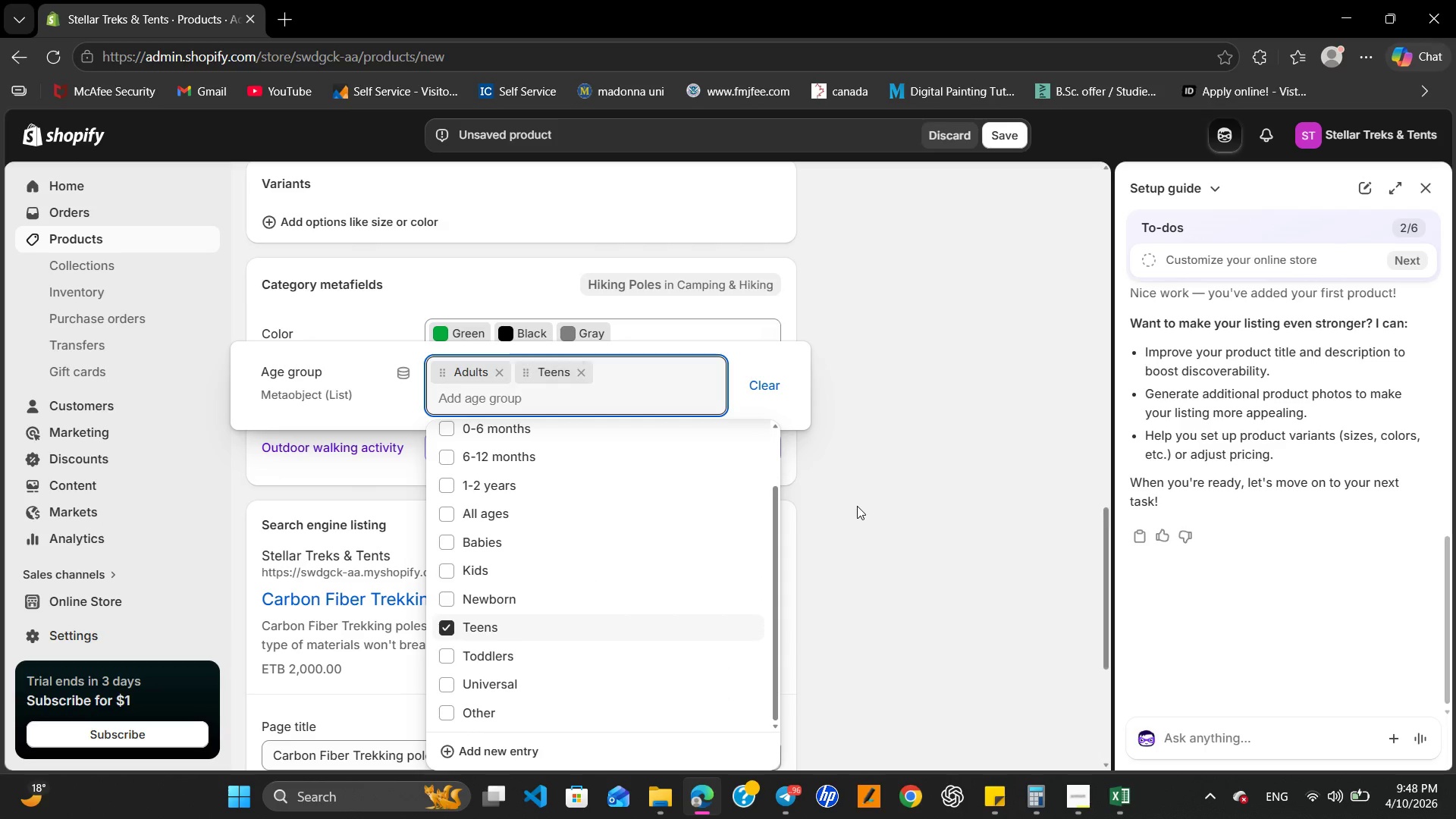 
left_click([857, 505])
 